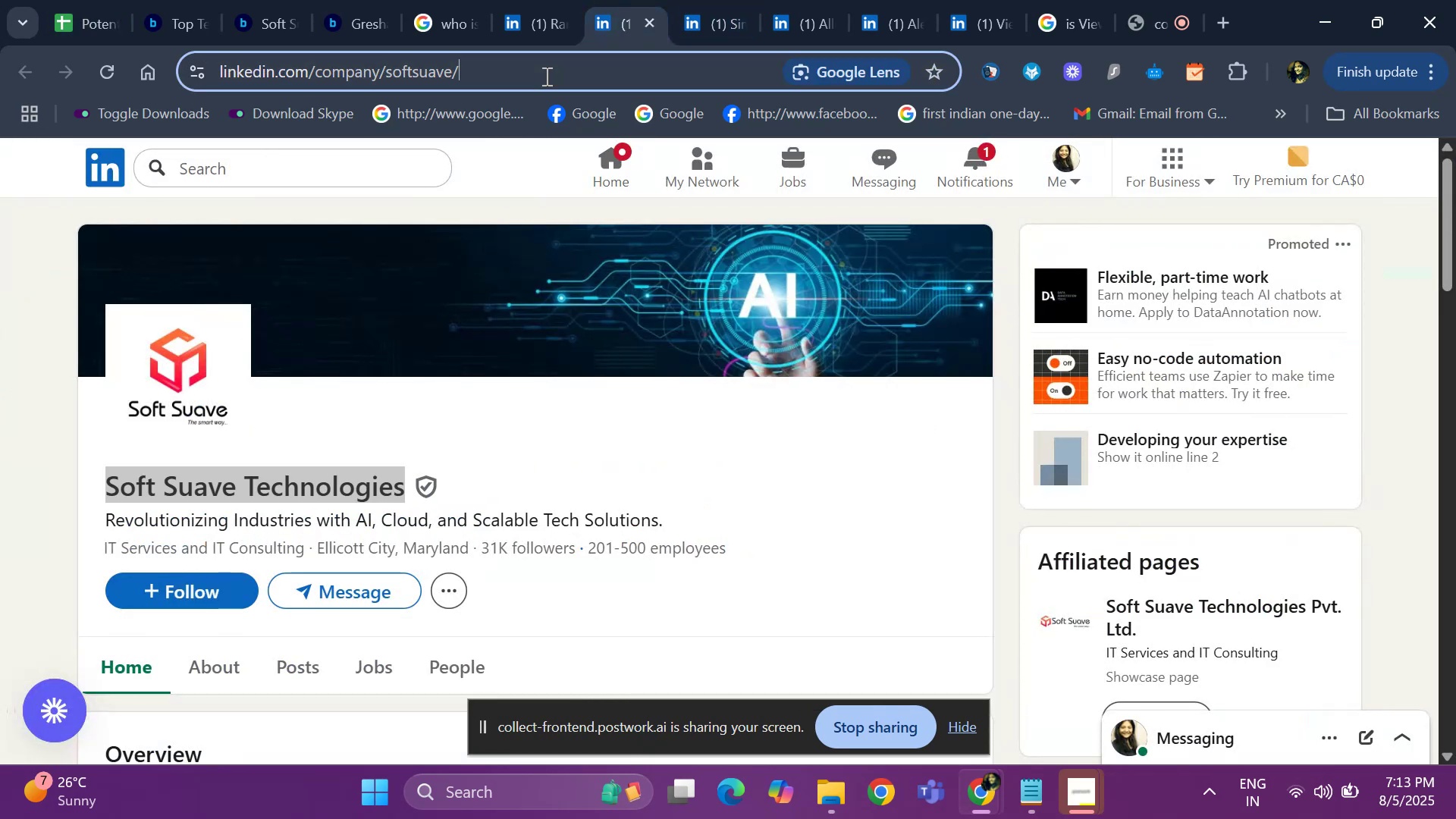 
key(Control+C)
 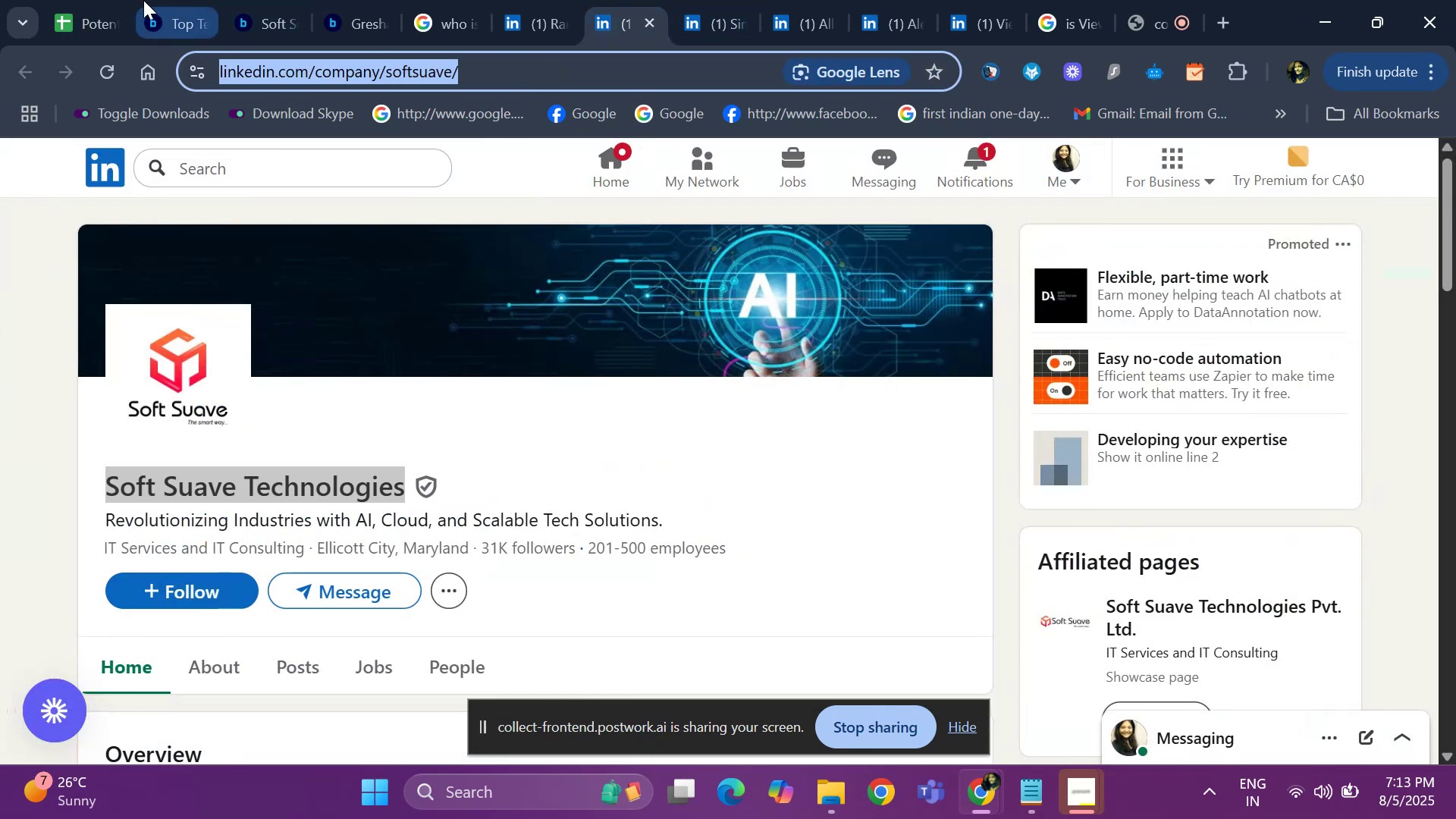 
left_click([96, 14])
 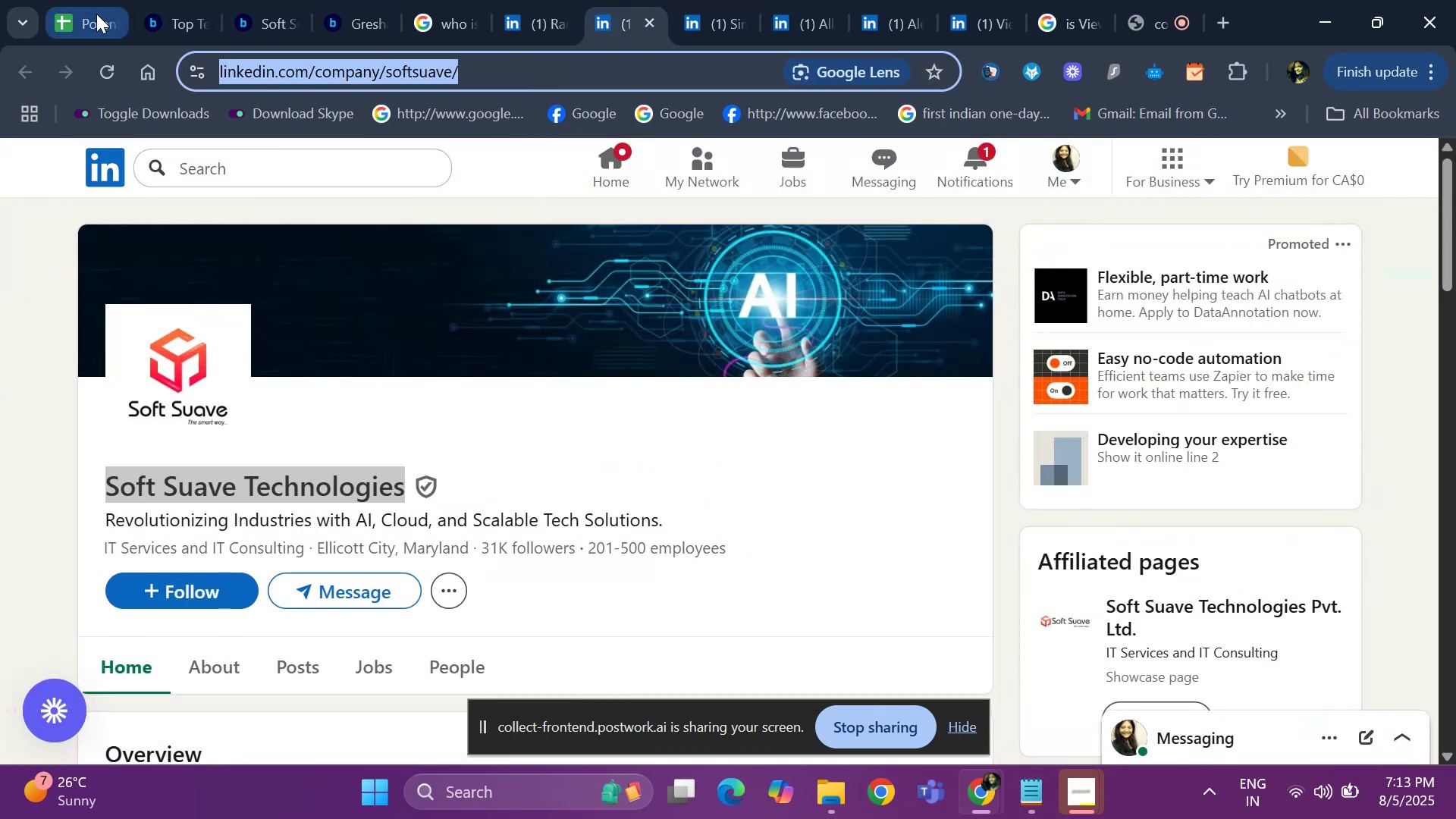 
key(Control+V)
 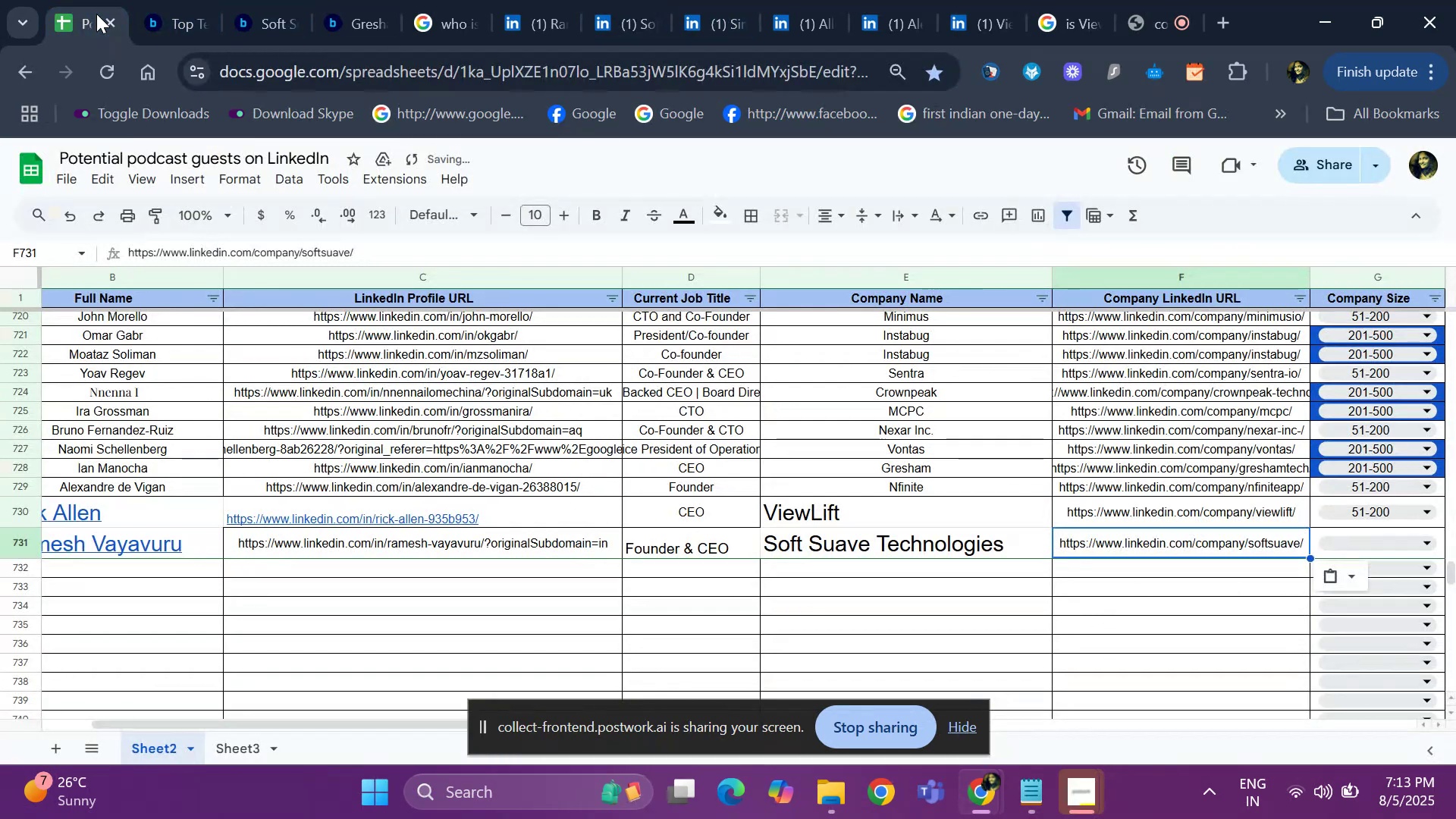 
key(ArrowRight)
 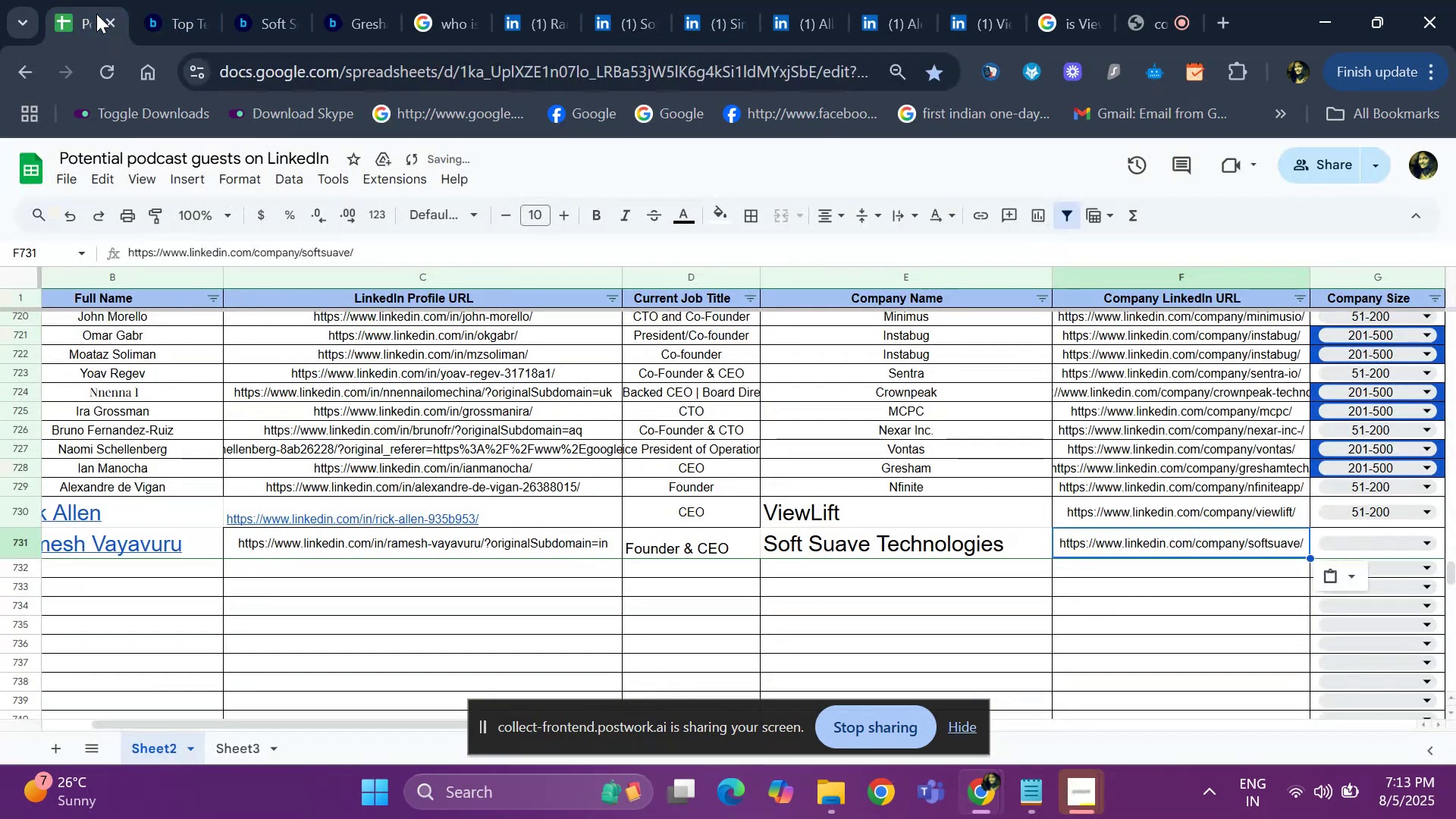 
key(ArrowRight)
 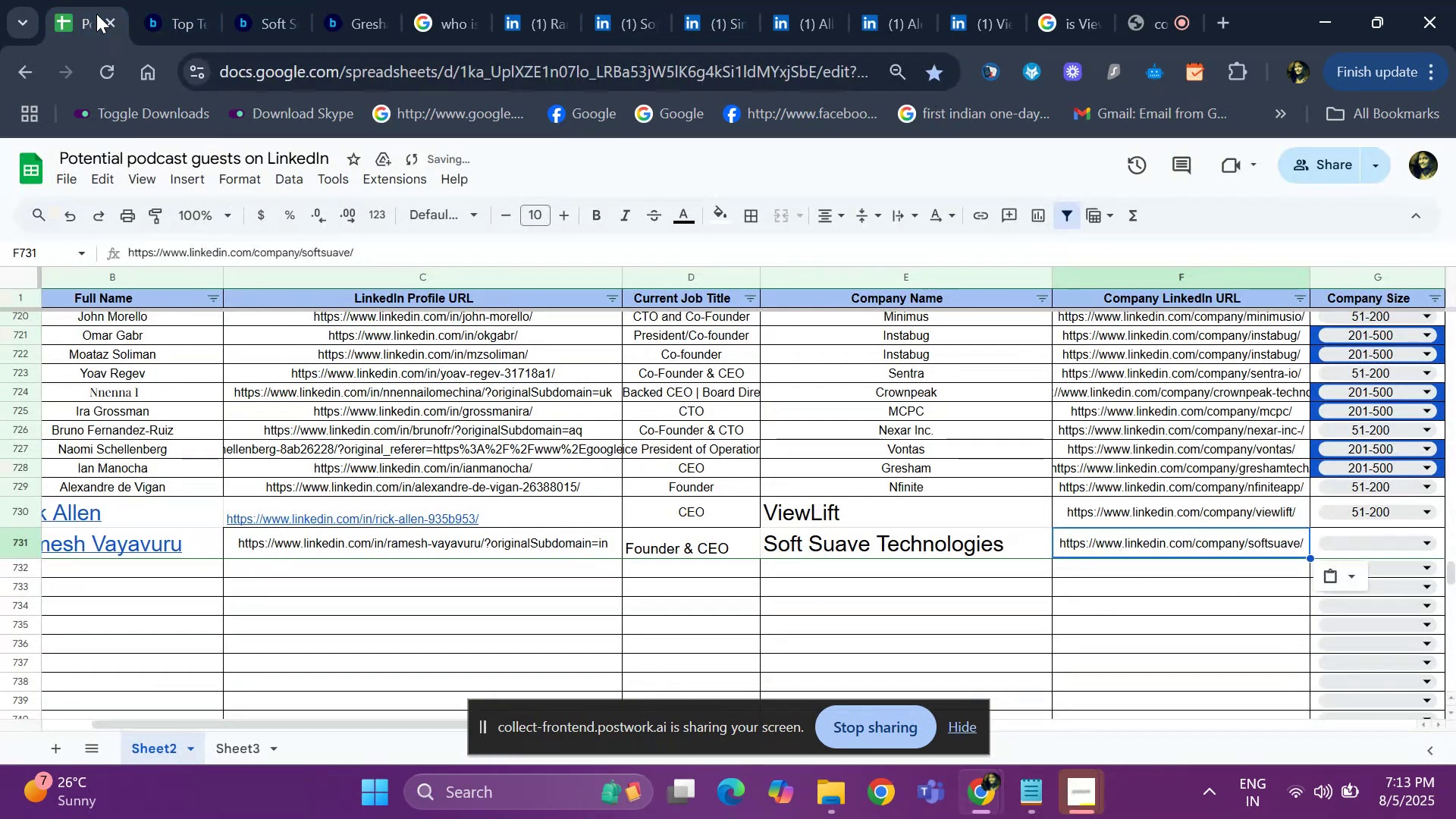 
key(ArrowRight)
 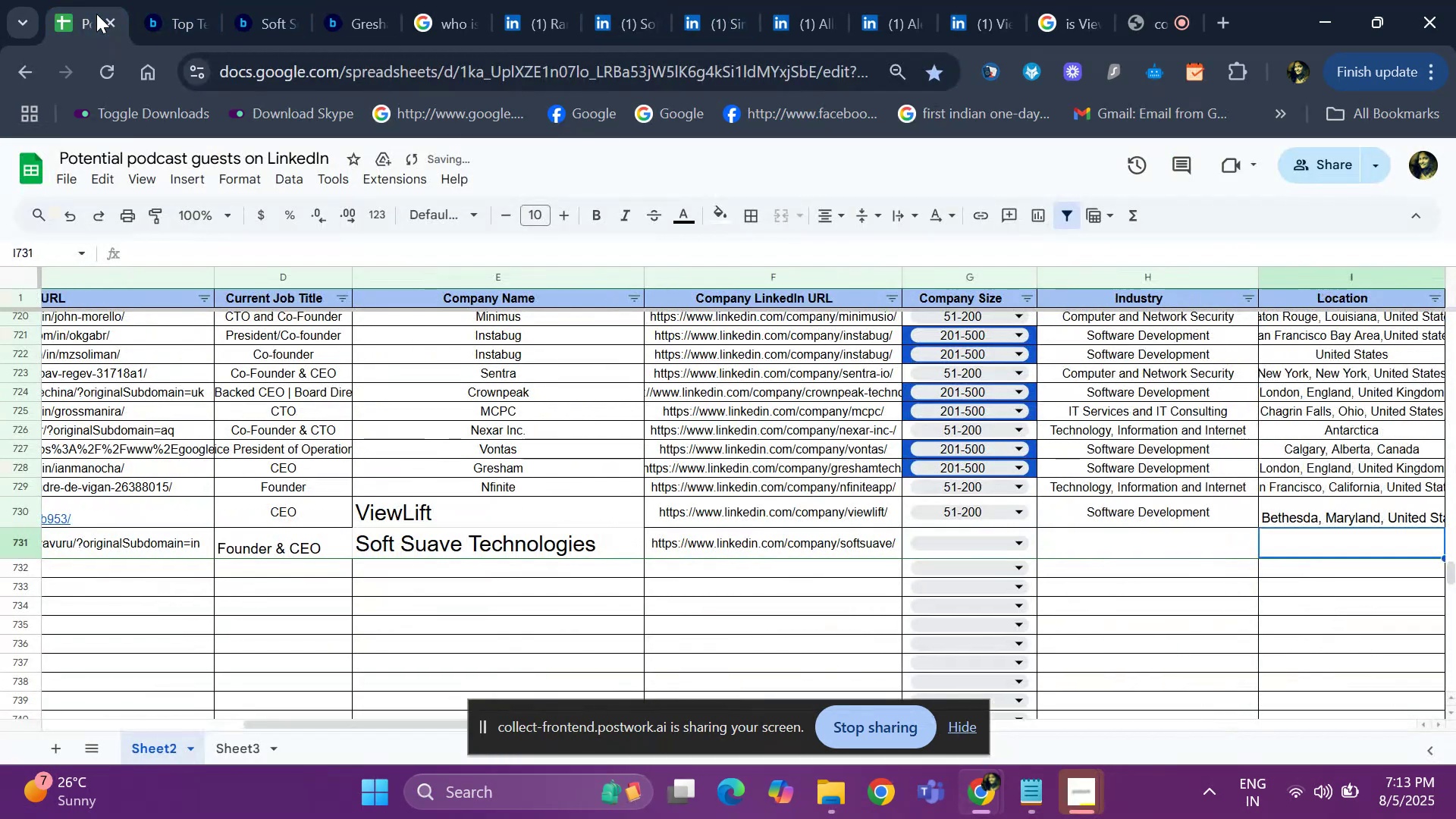 
key(ArrowLeft)
 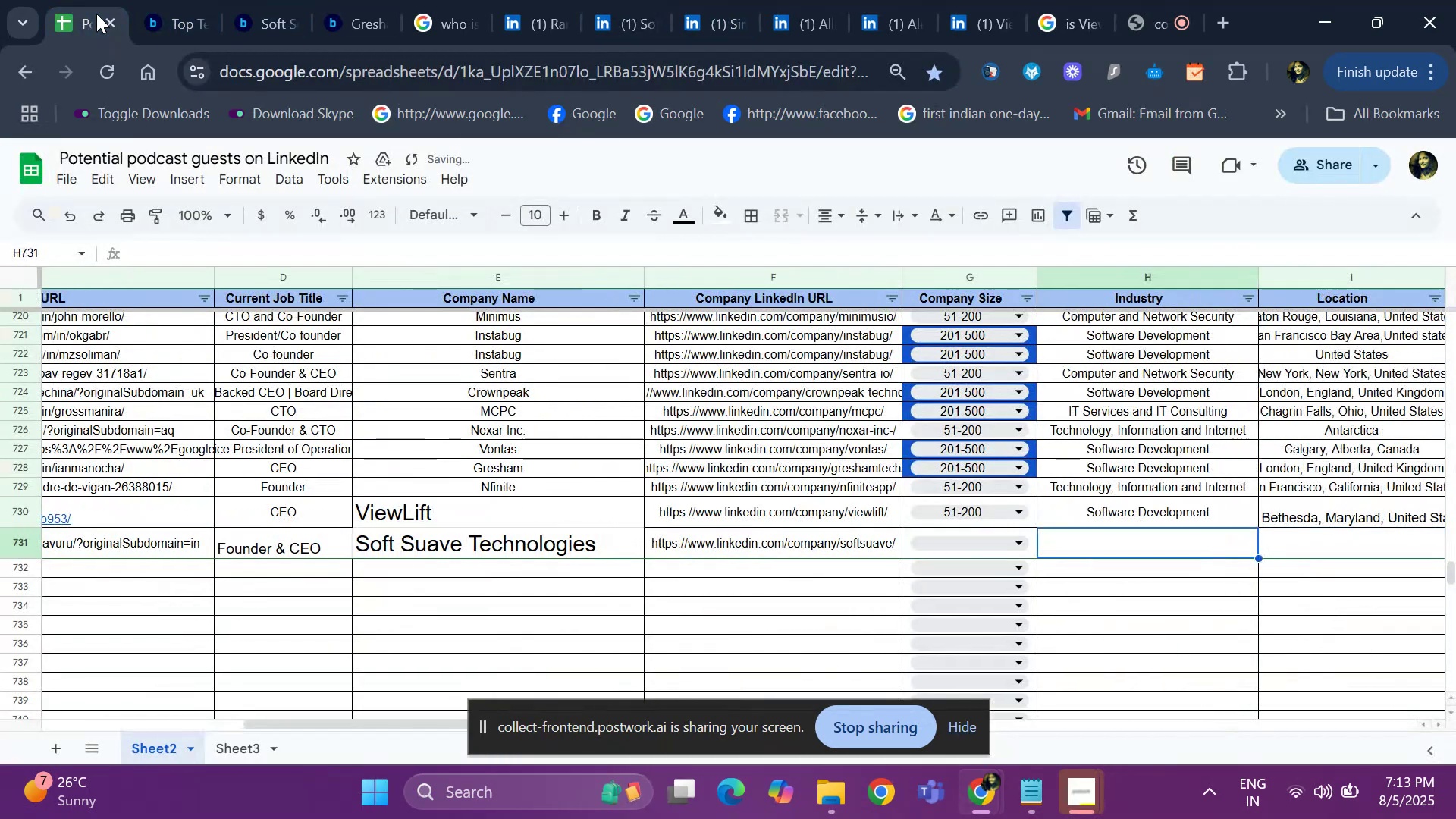 
key(ArrowLeft)
 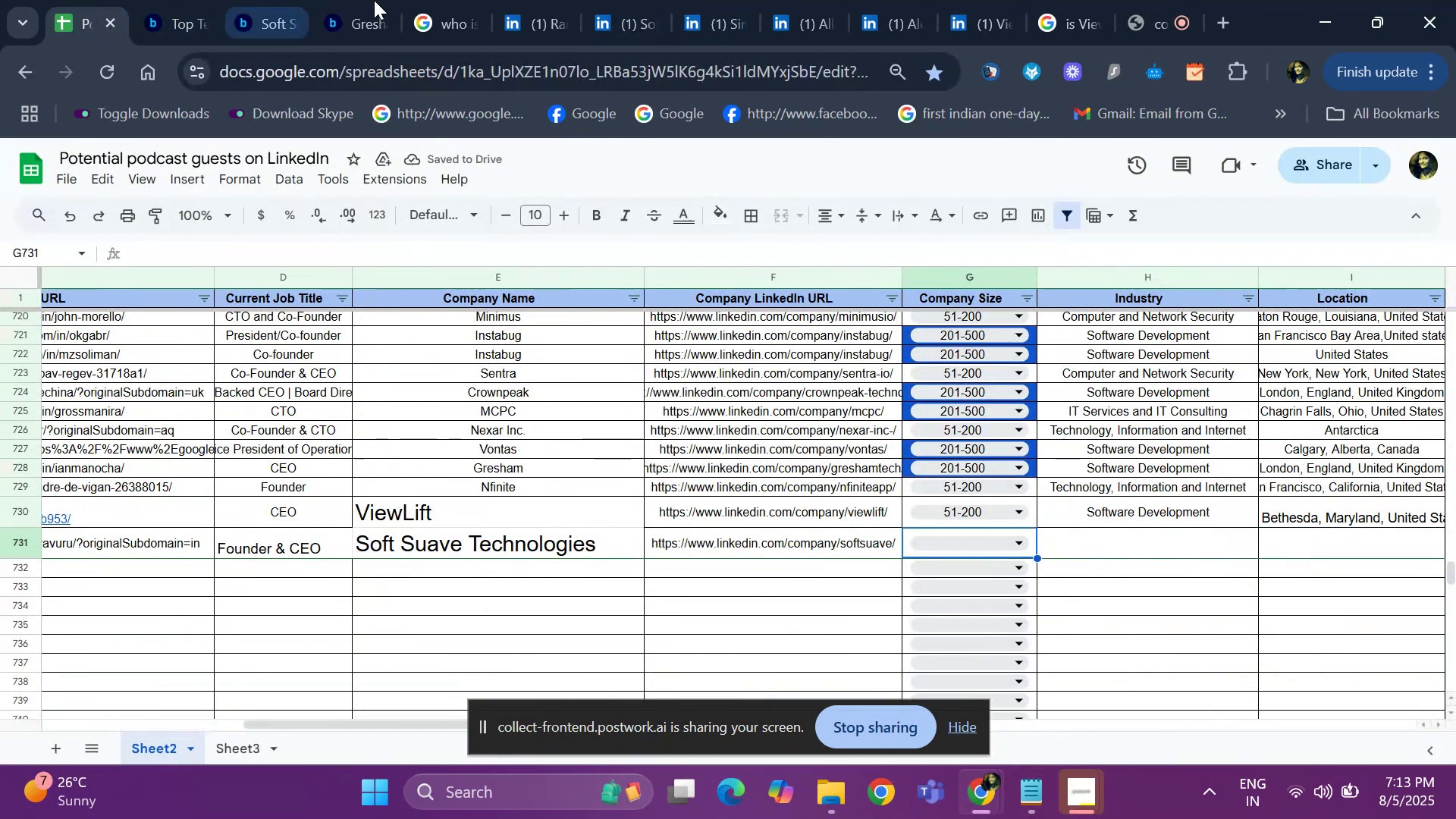 
left_click([532, 15])
 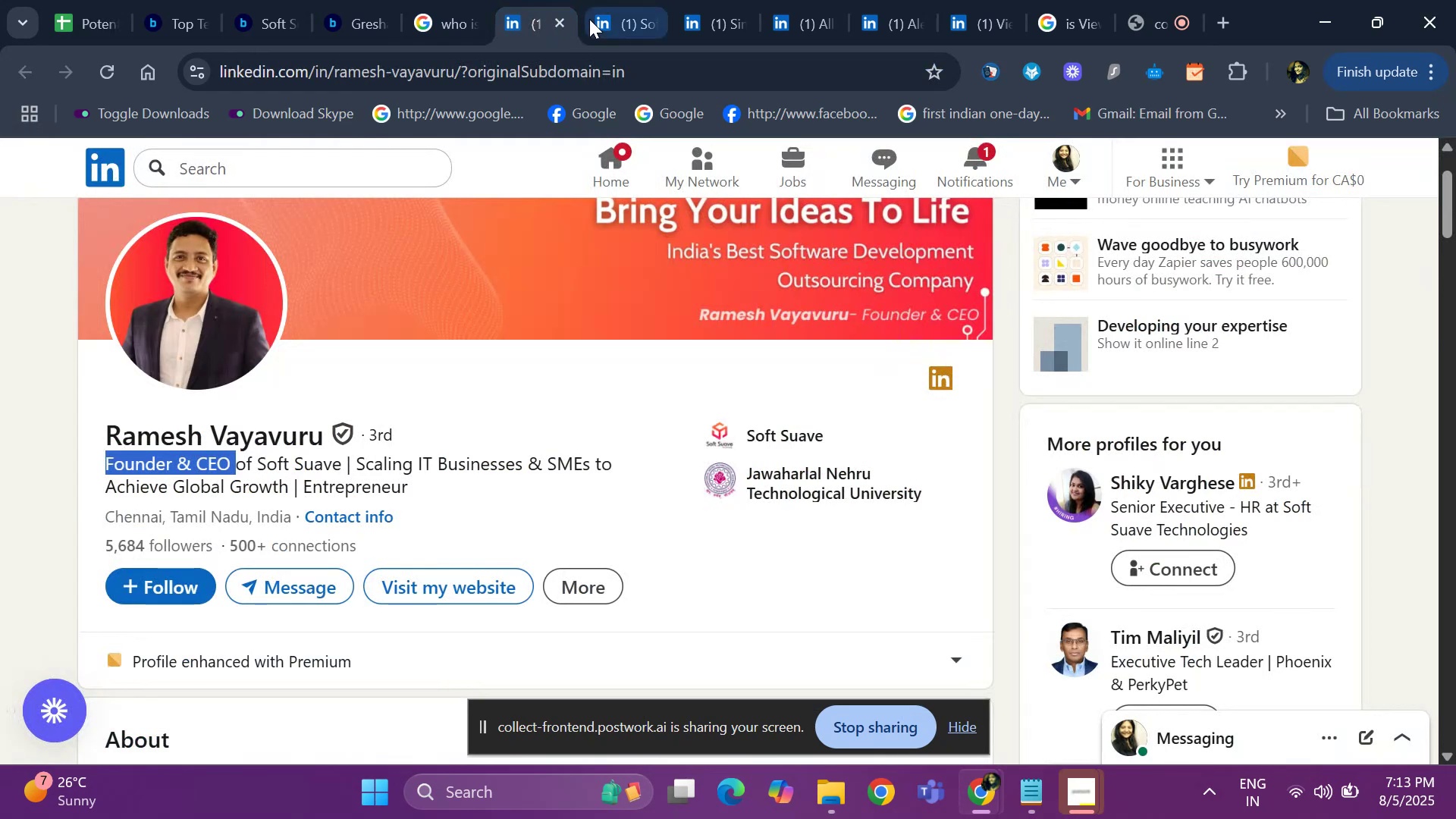 
left_click([629, 17])
 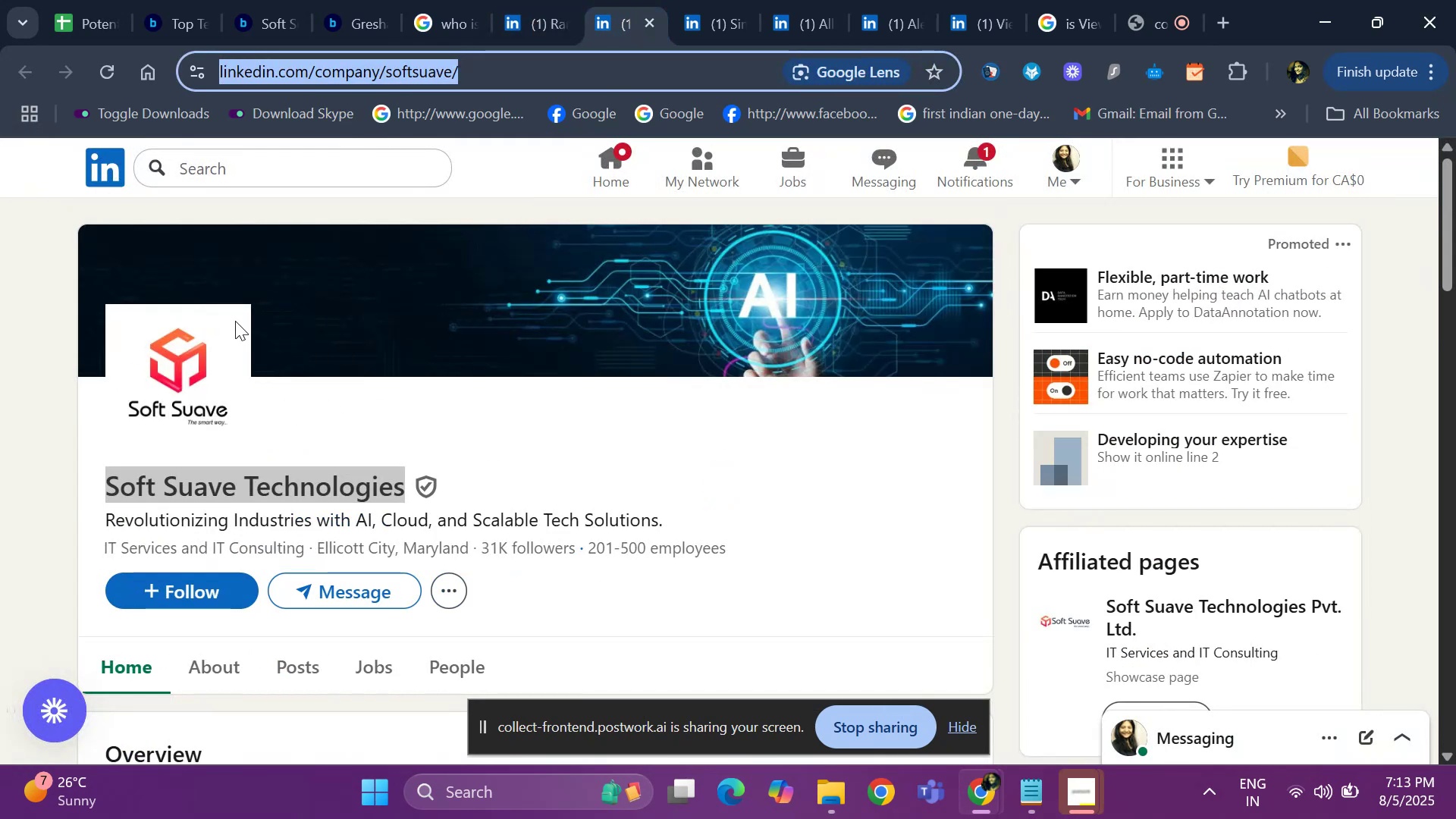 
left_click_drag(start_coordinate=[20, 553], to_coordinate=[26, 553])
 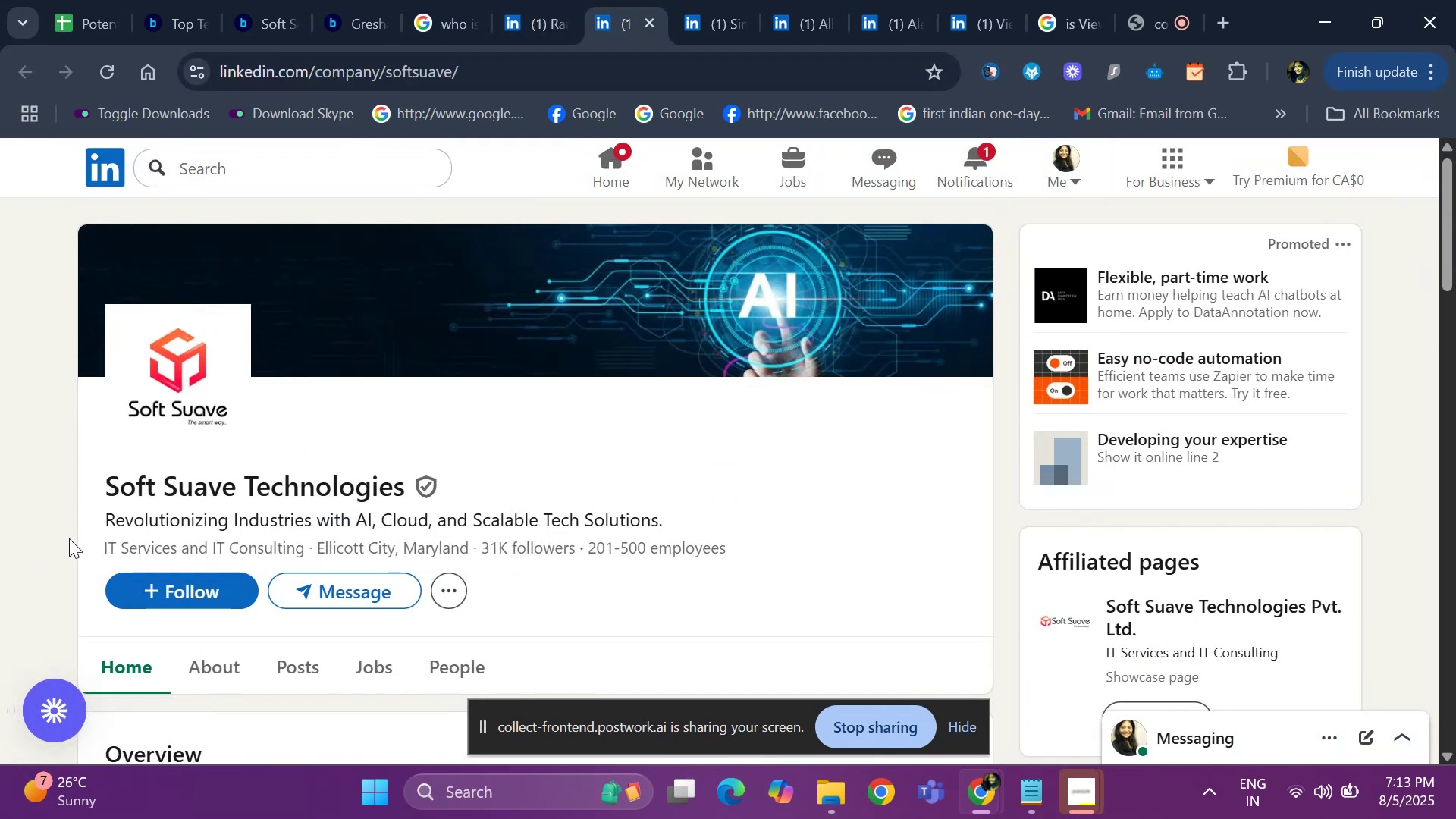 
left_click_drag(start_coordinate=[70, 538], to_coordinate=[303, 541])
 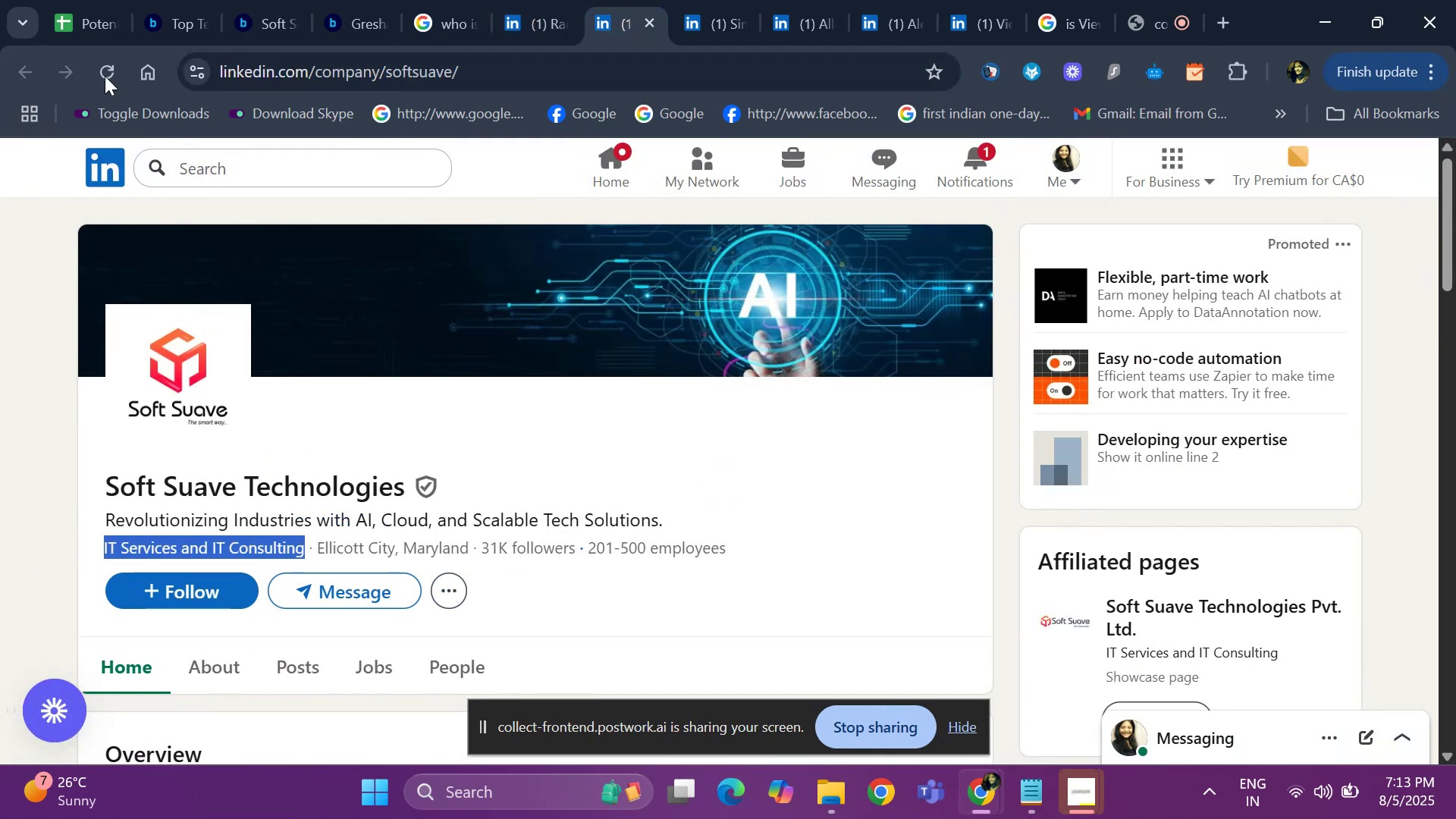 
hold_key(key=ControlLeft, duration=1.52)
 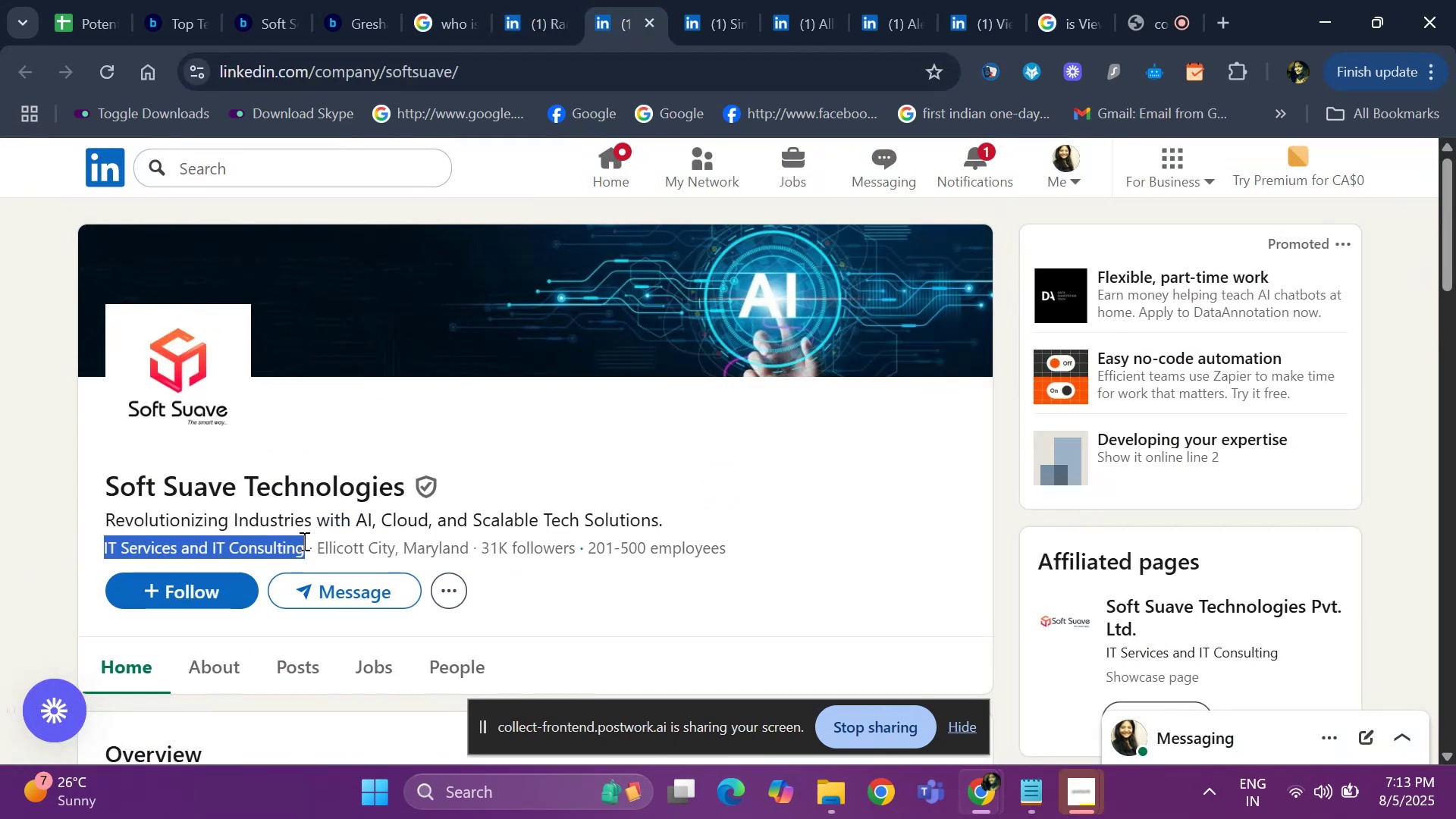 
key(Control+ControlLeft)
 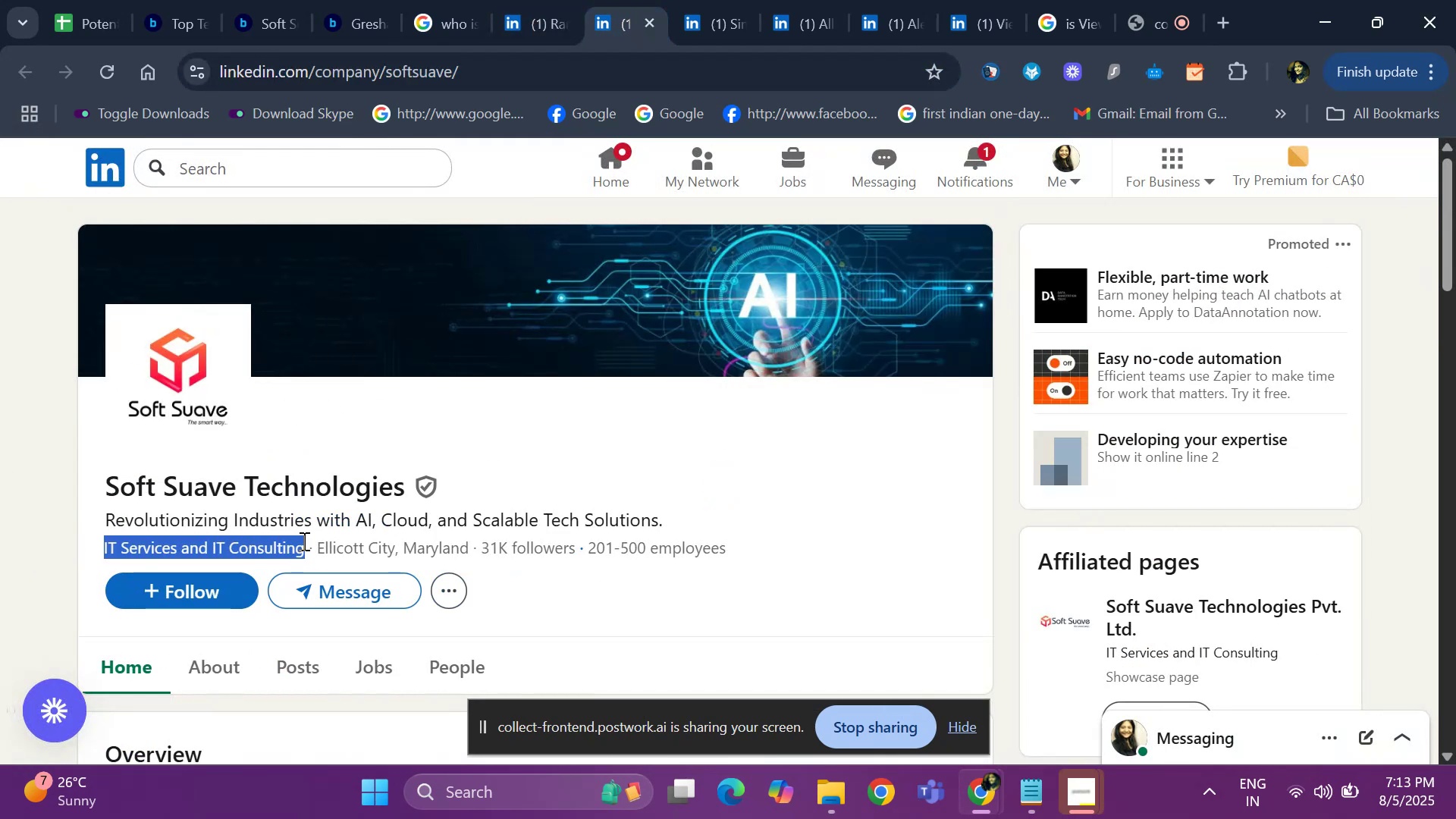 
key(Control+ControlLeft)
 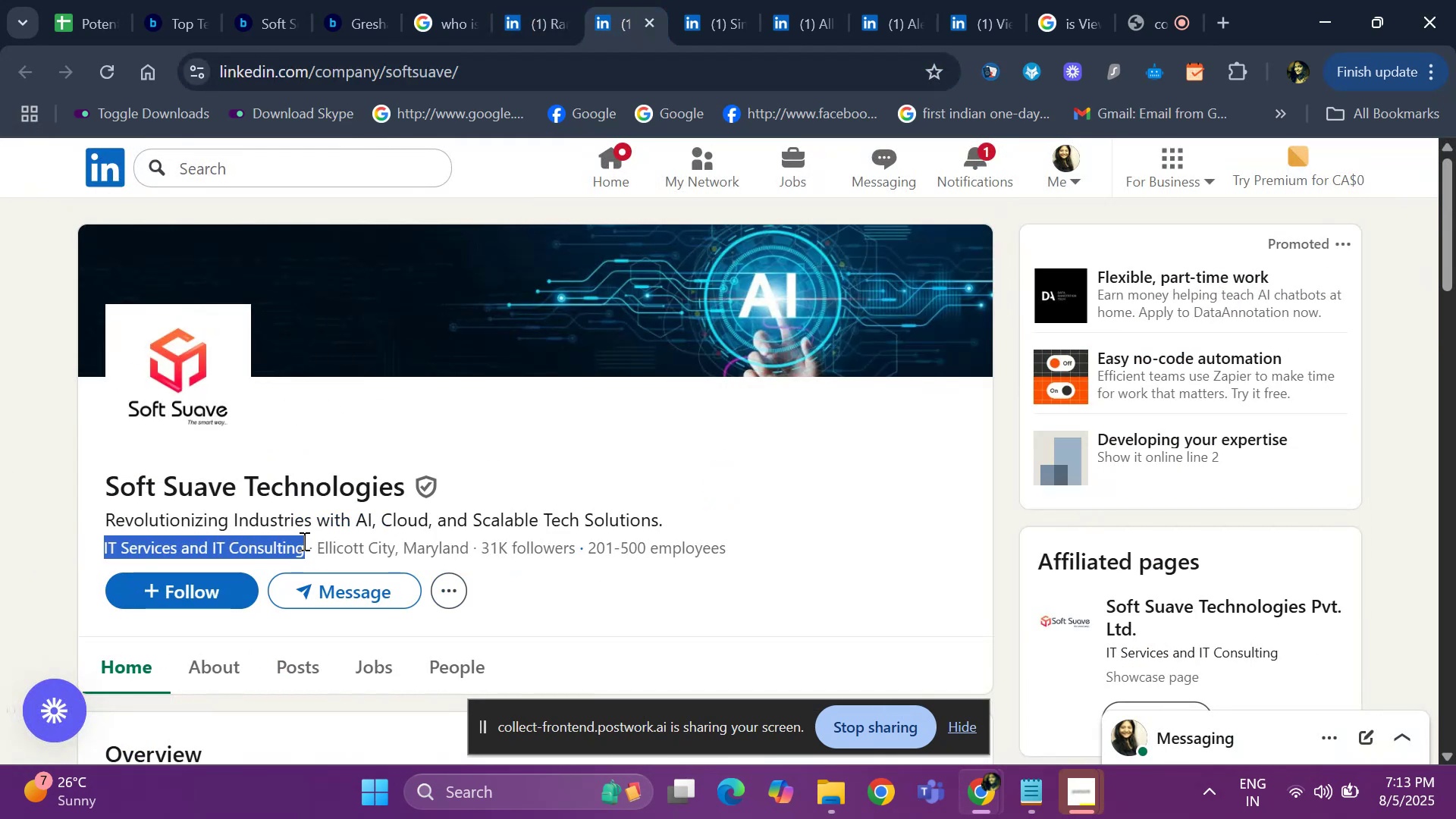 
key(Control+ControlLeft)
 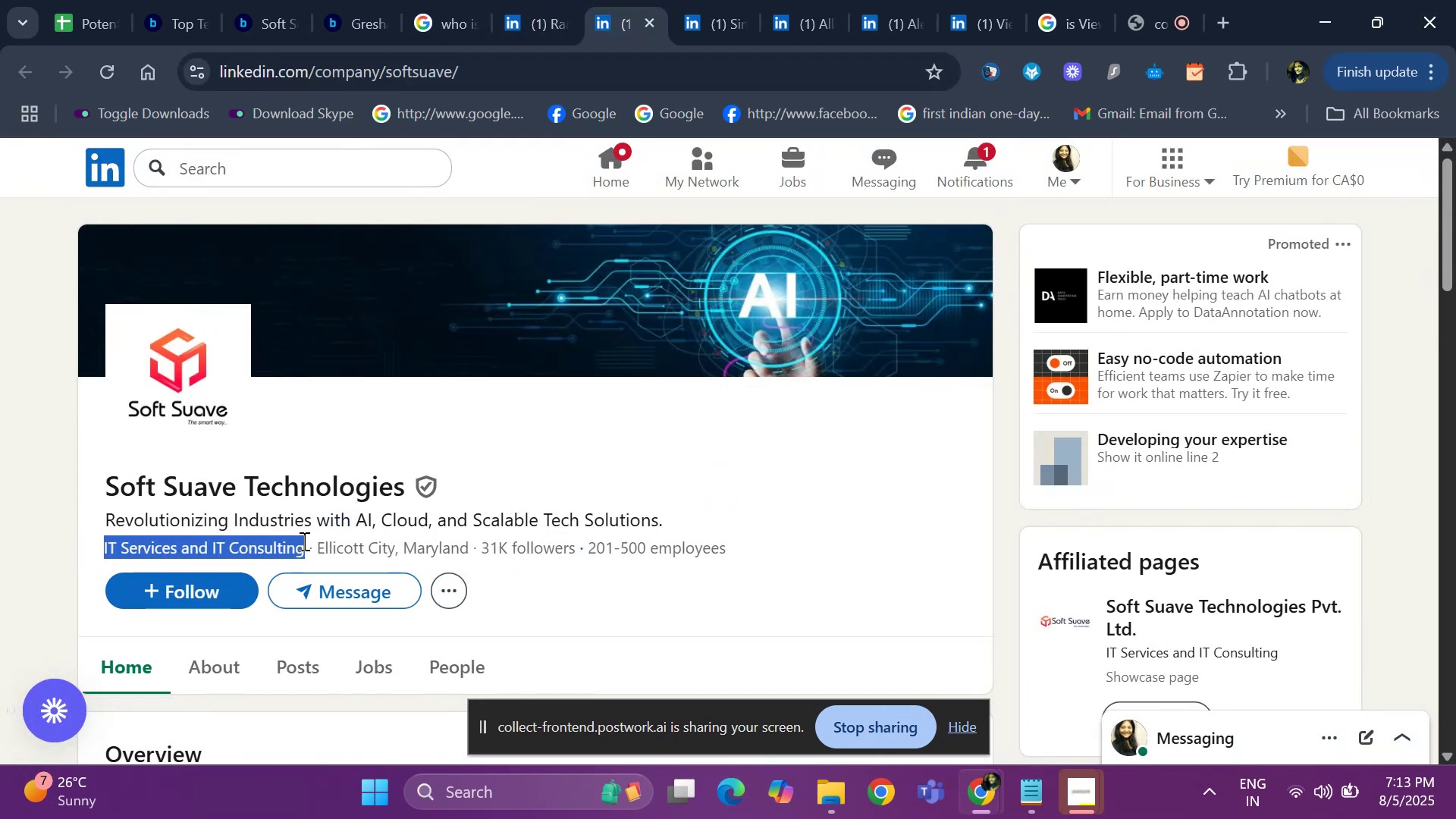 
key(Control+C)
 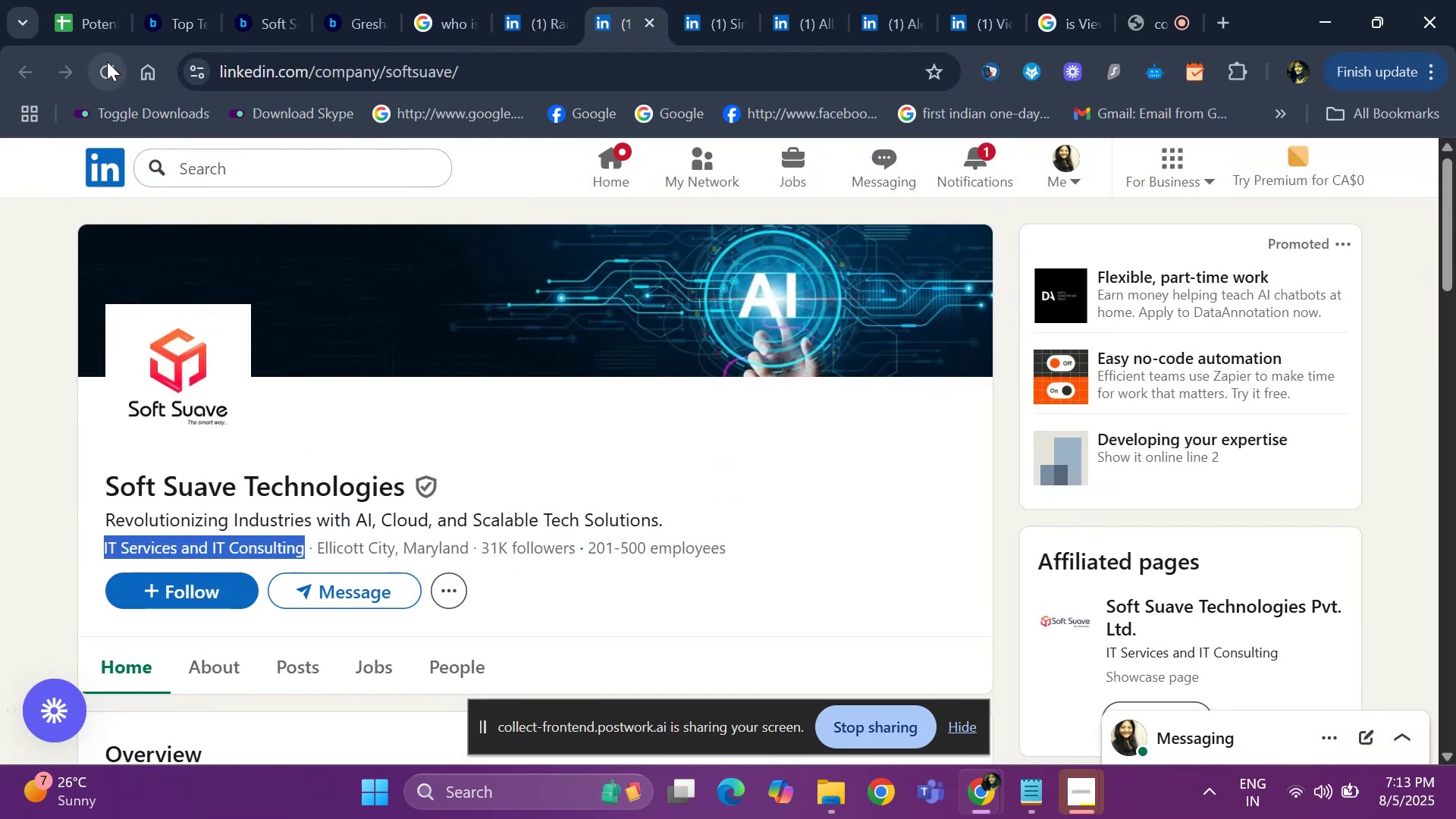 
left_click([99, 37])
 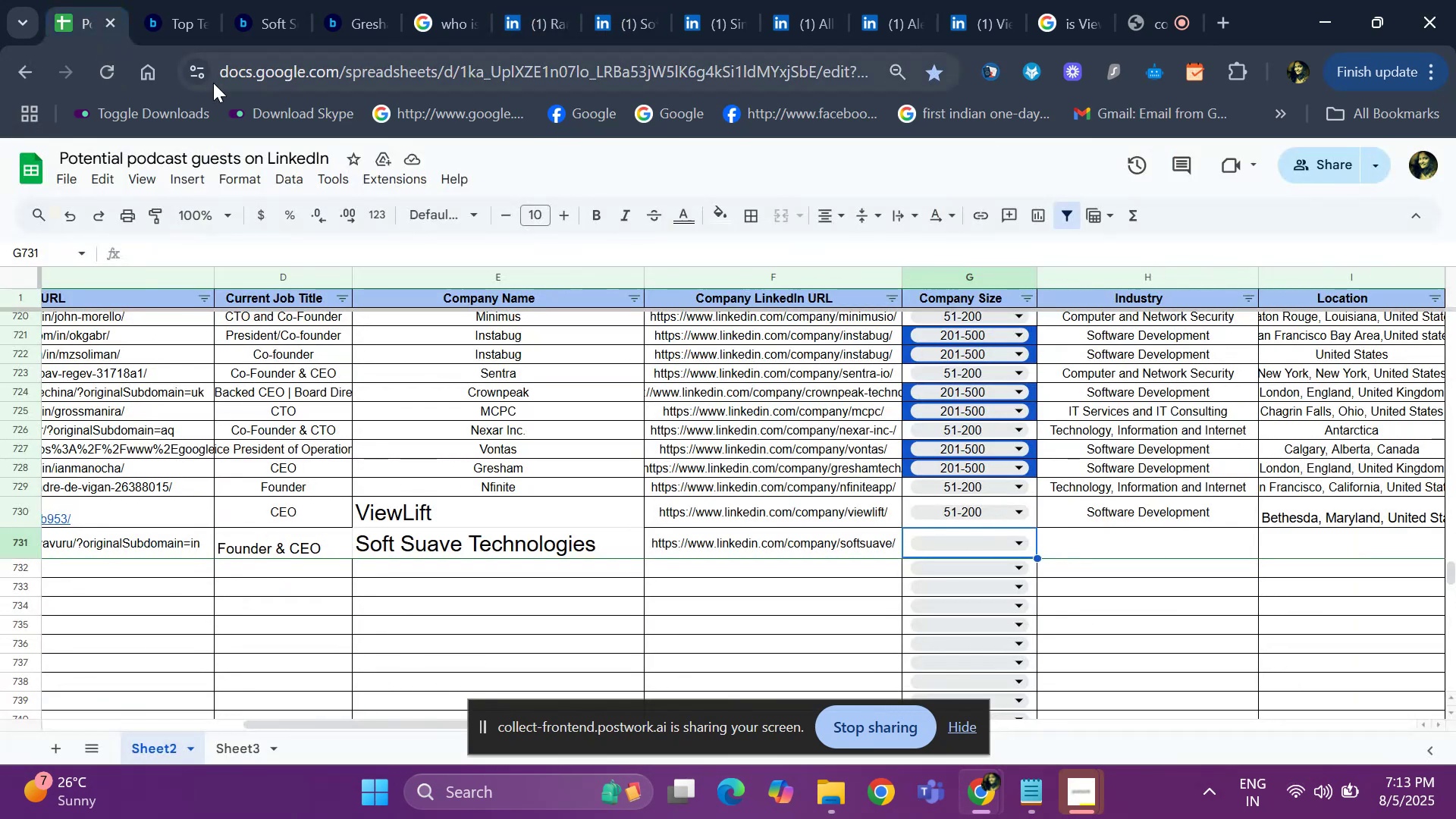 
key(ArrowRight)
 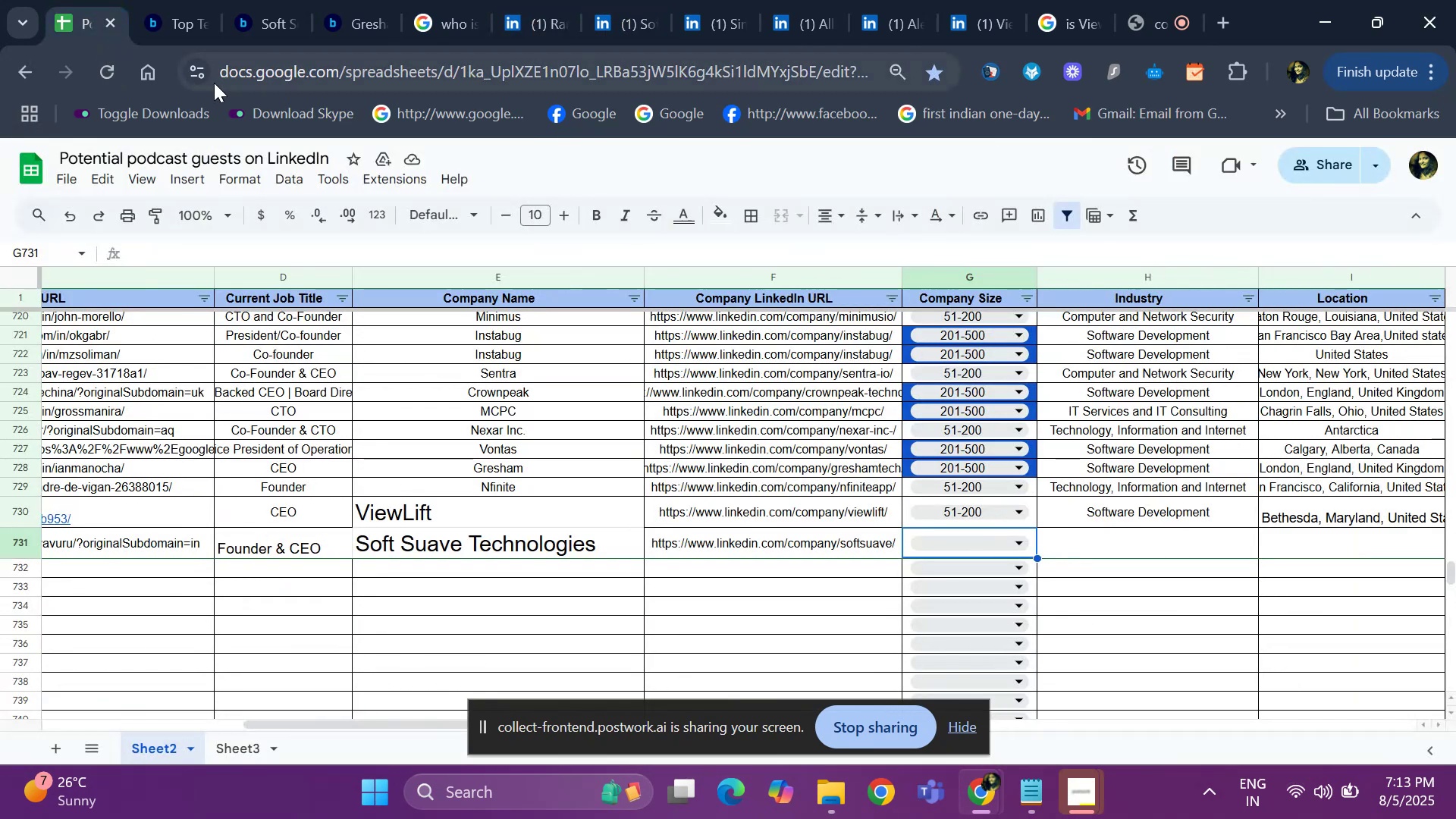 
key(Control+ControlLeft)
 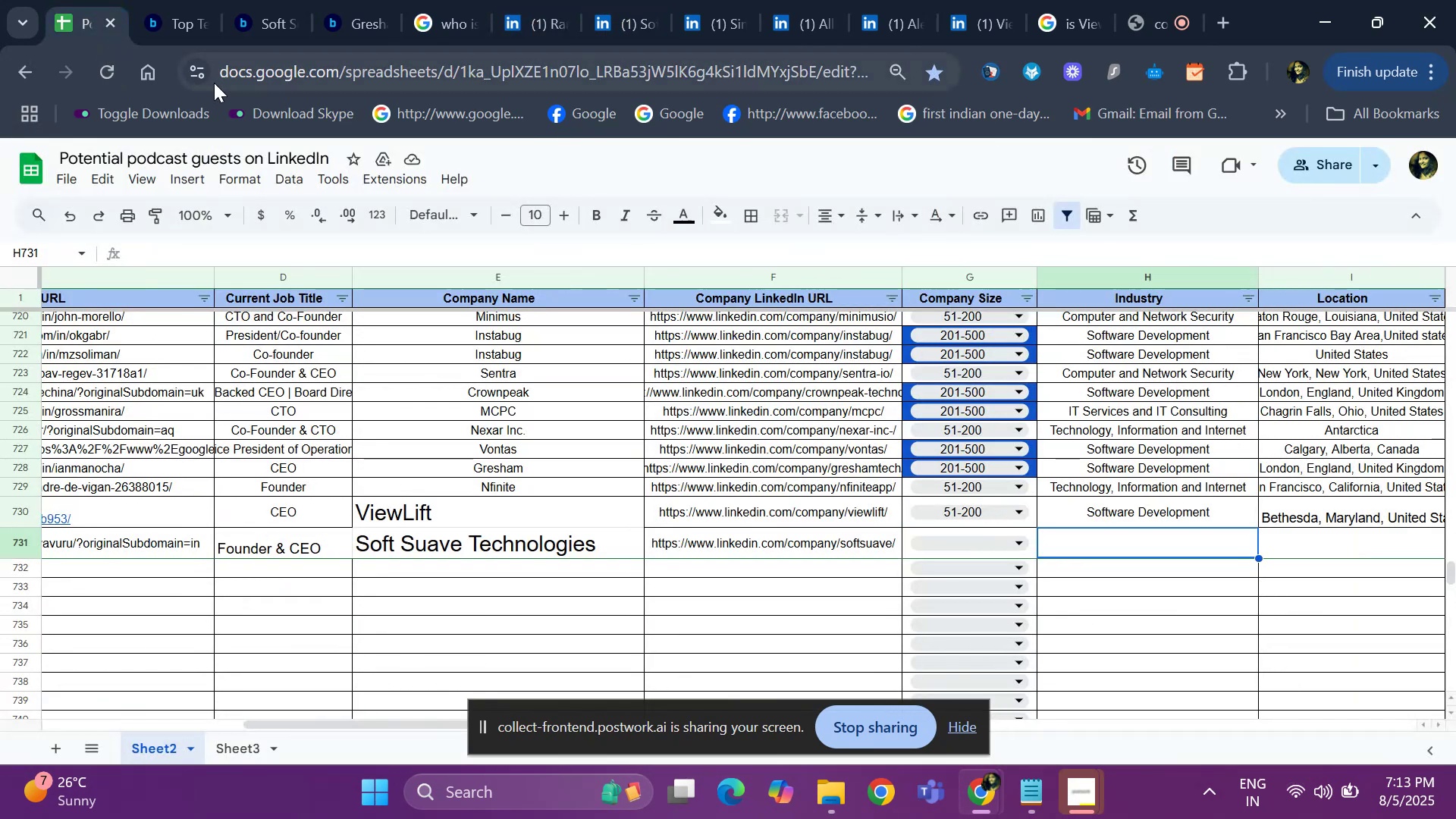 
key(Control+V)
 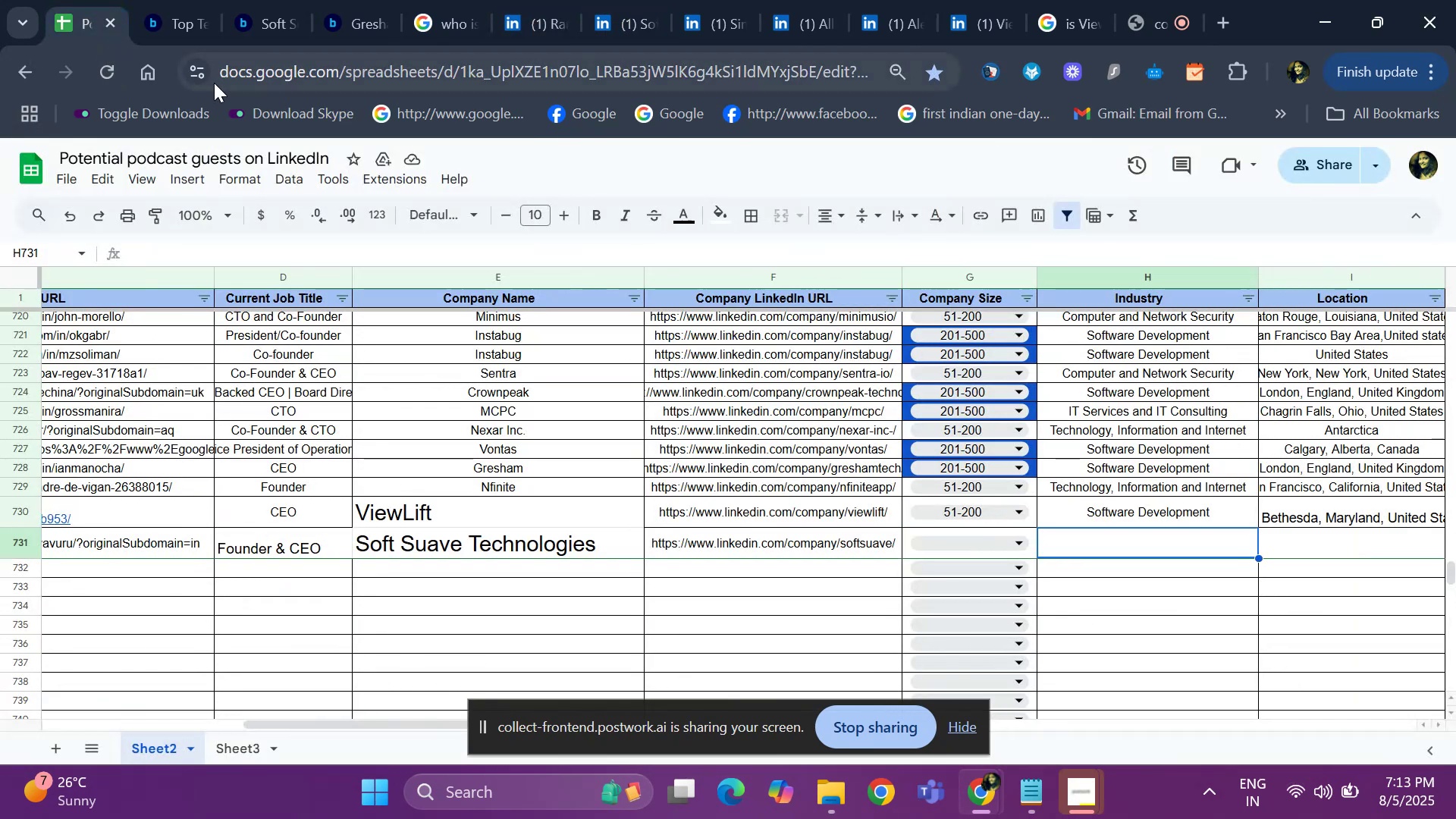 
key(ArrowLeft)
 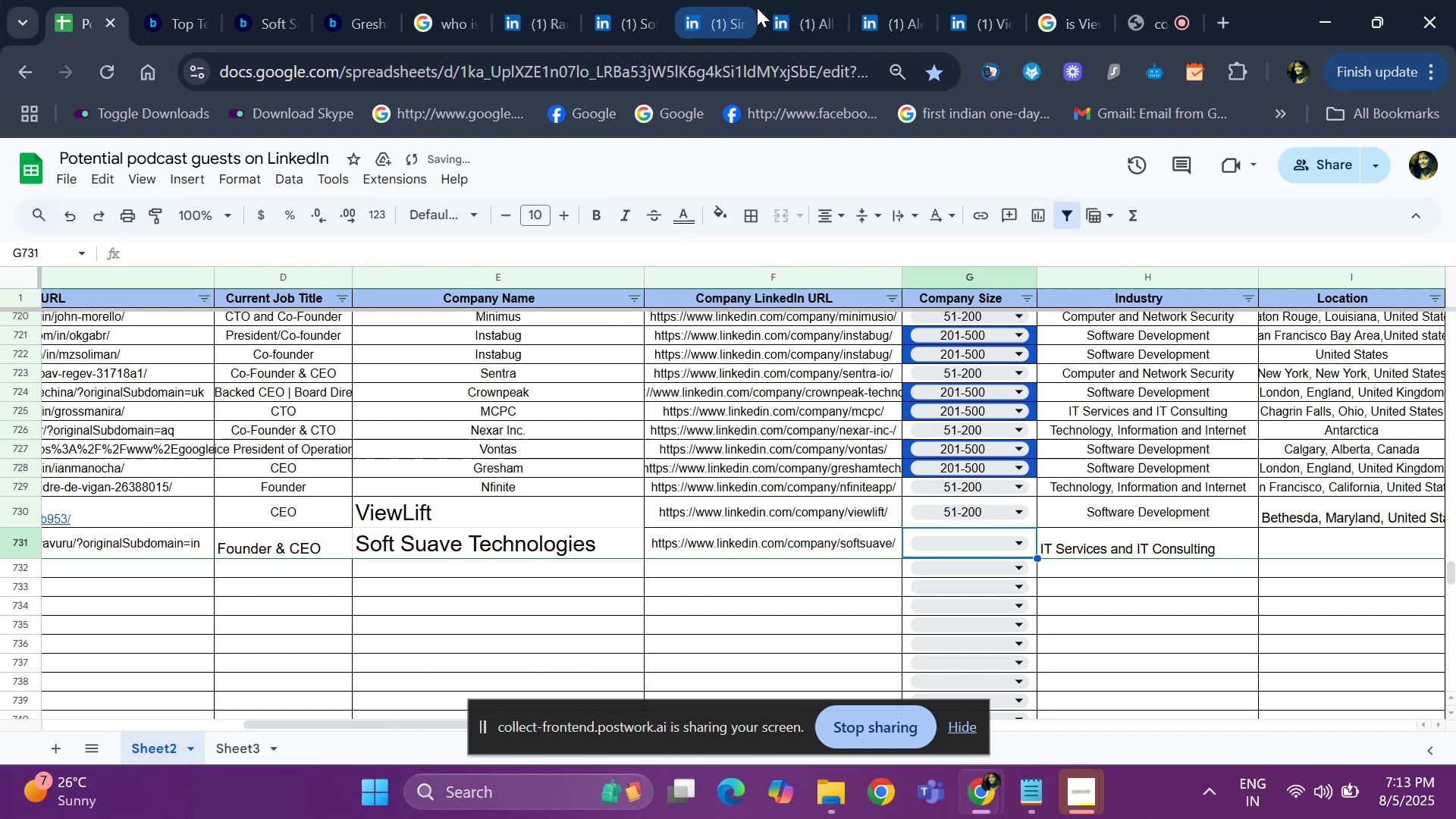 
left_click([613, 19])
 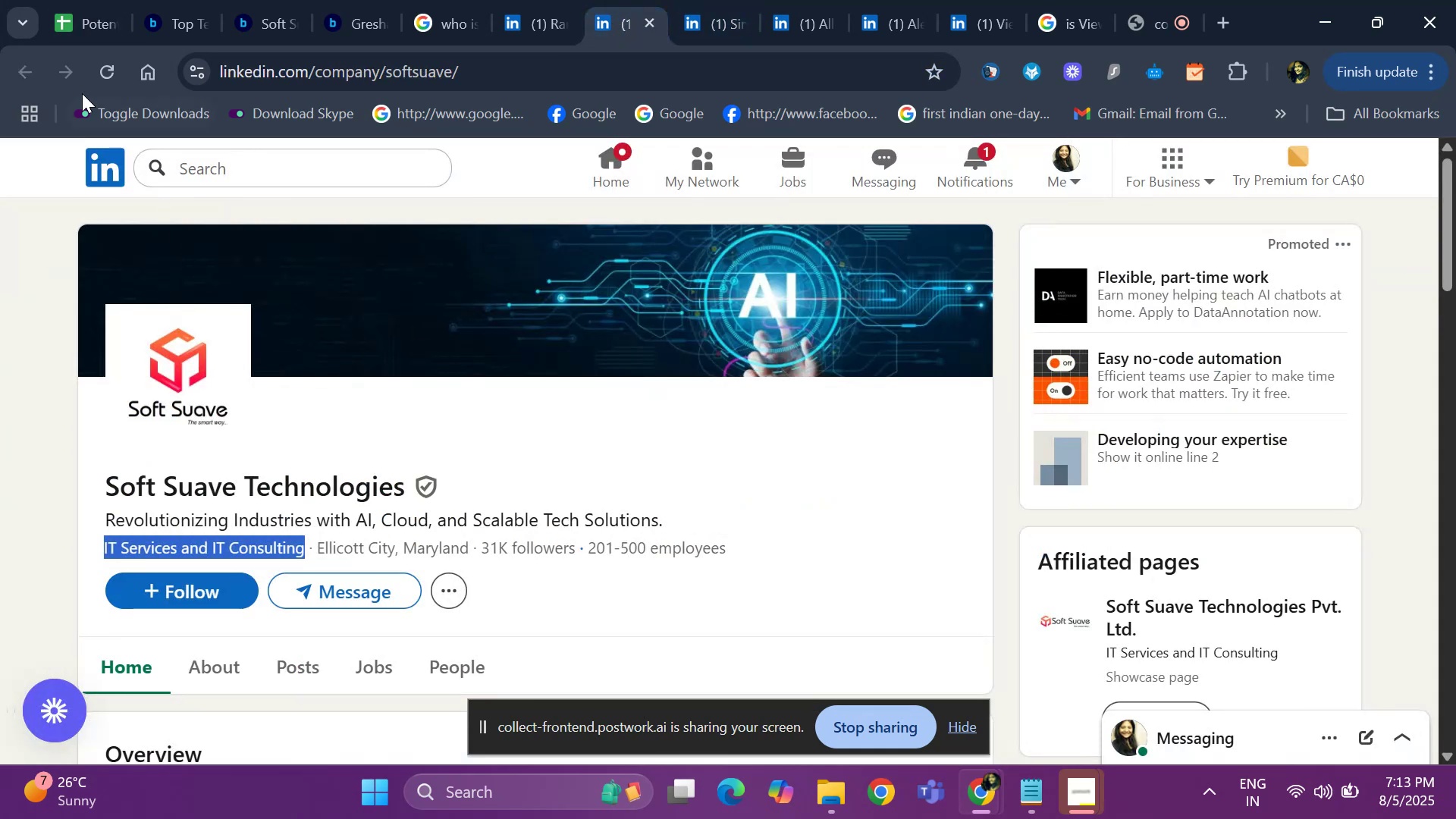 
left_click([81, 24])
 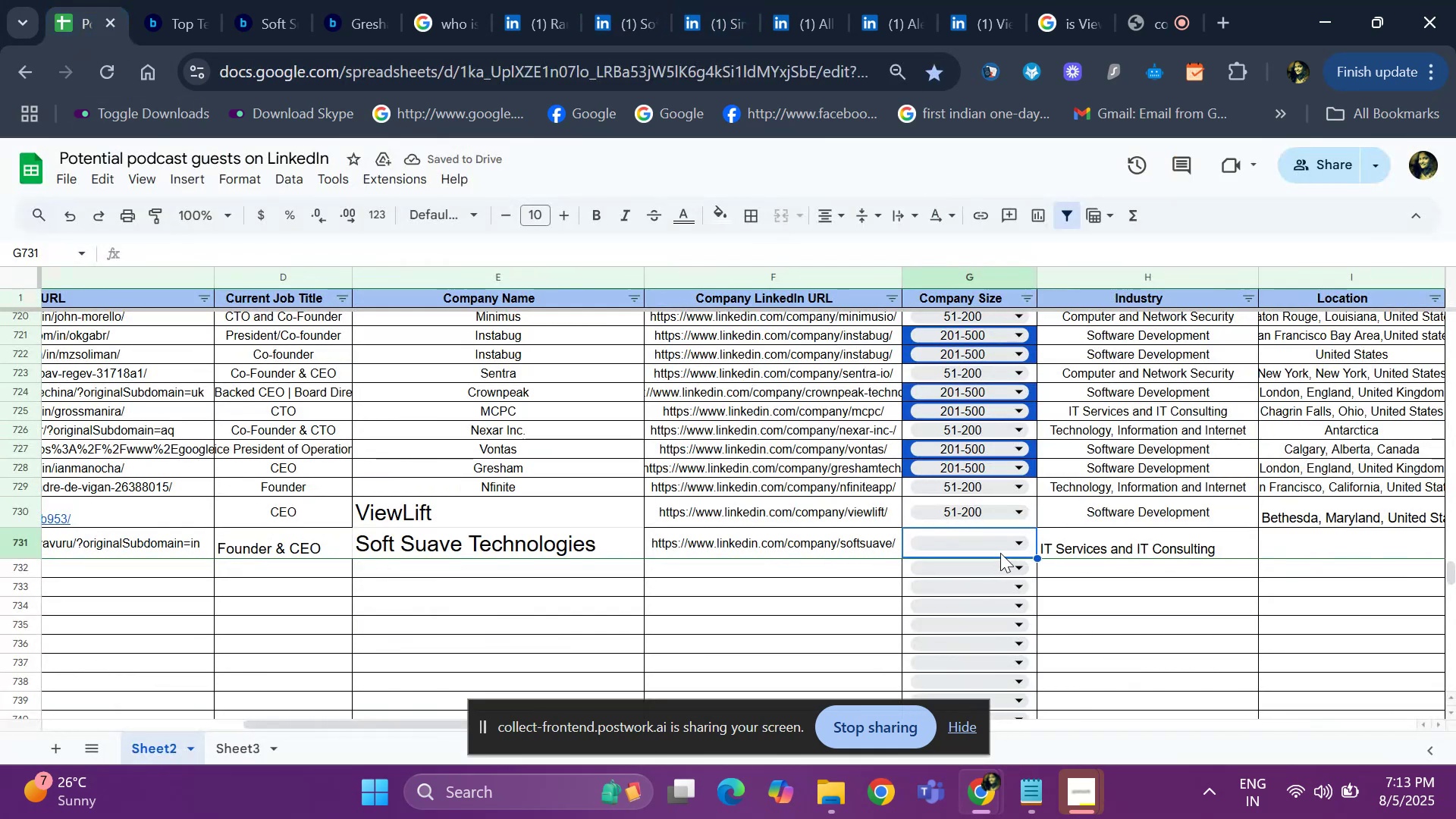 
double_click([1000, 546])
 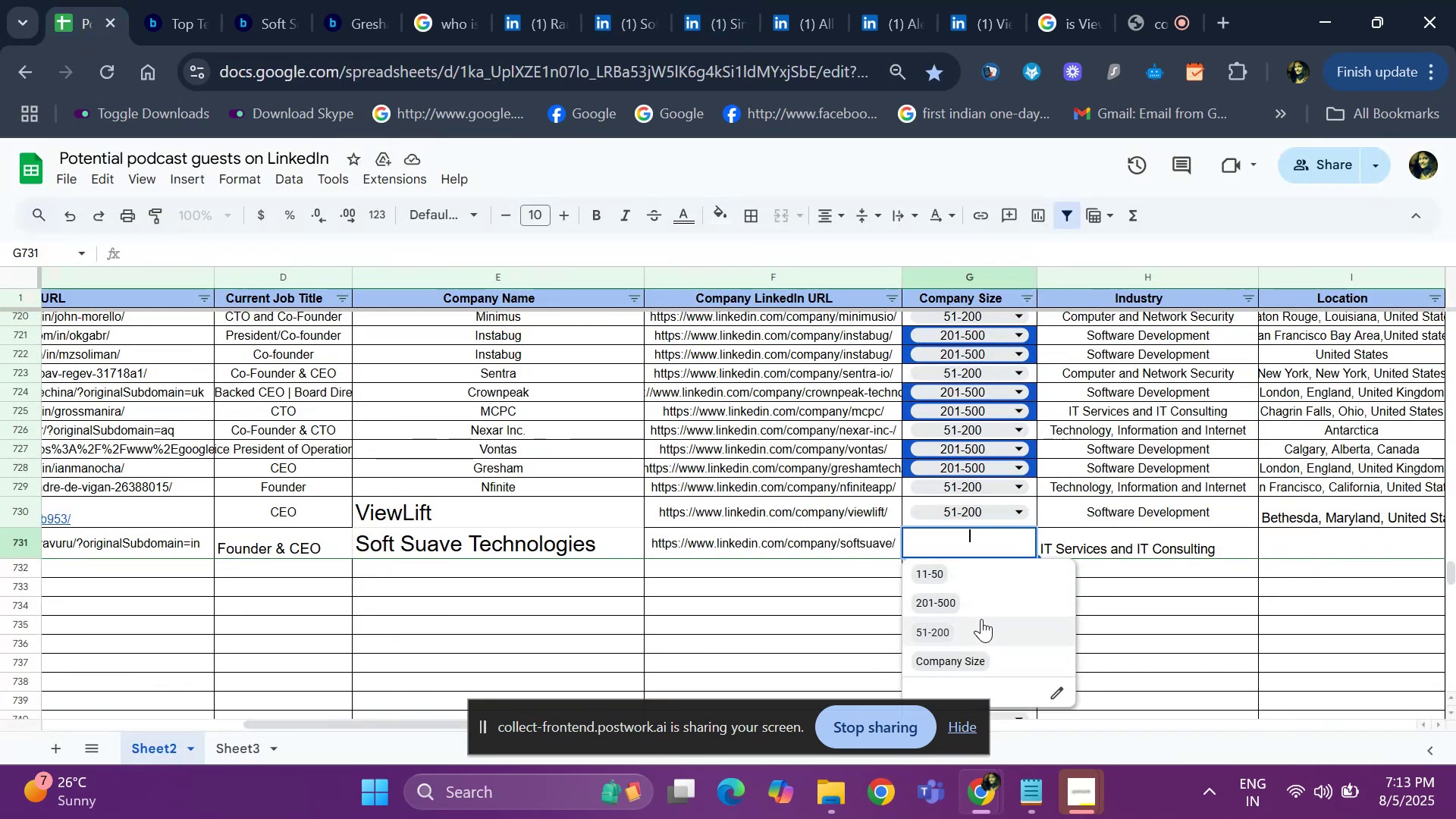 
left_click([984, 607])
 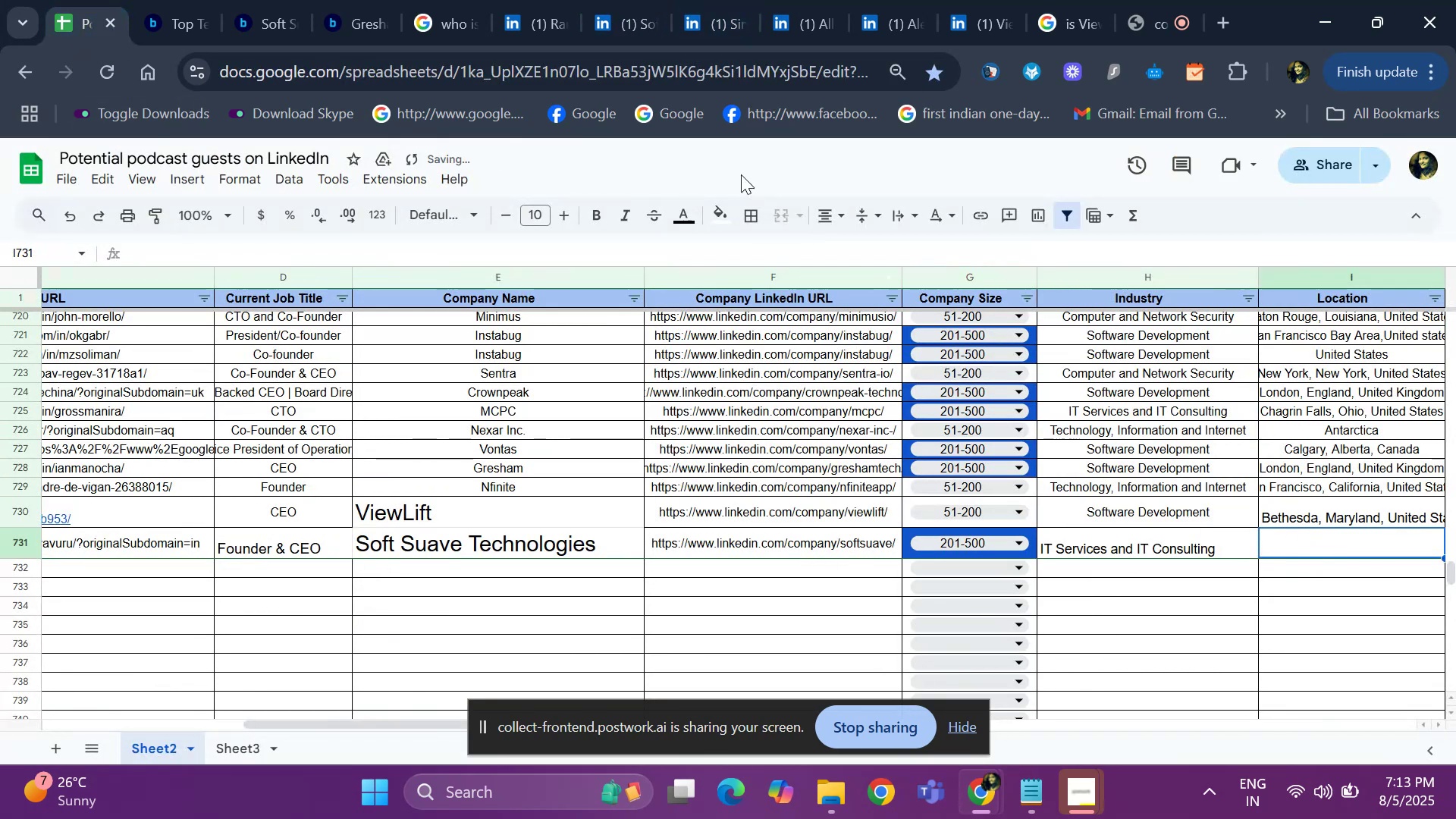 
left_click([617, 14])
 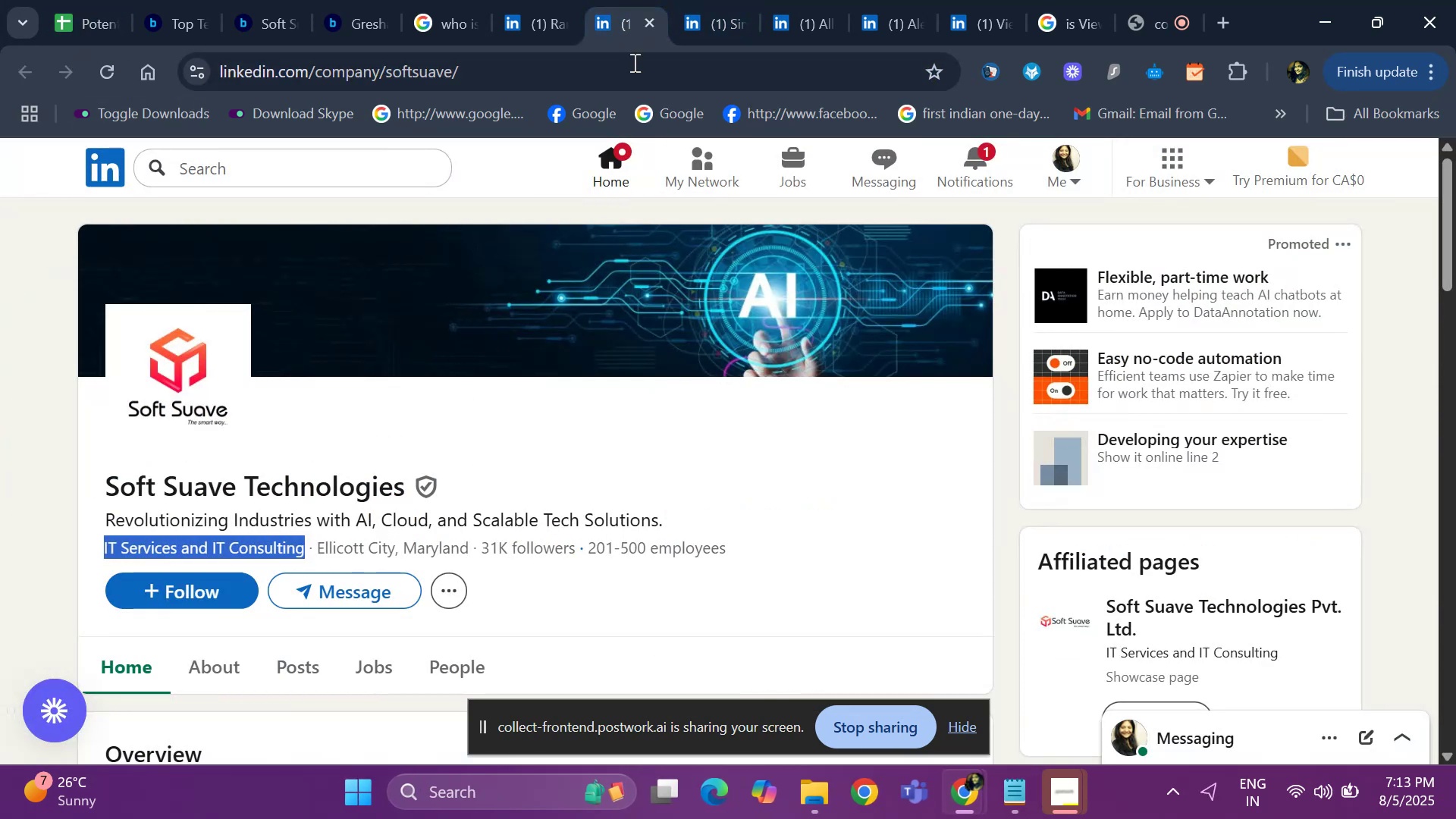 
left_click([515, 14])
 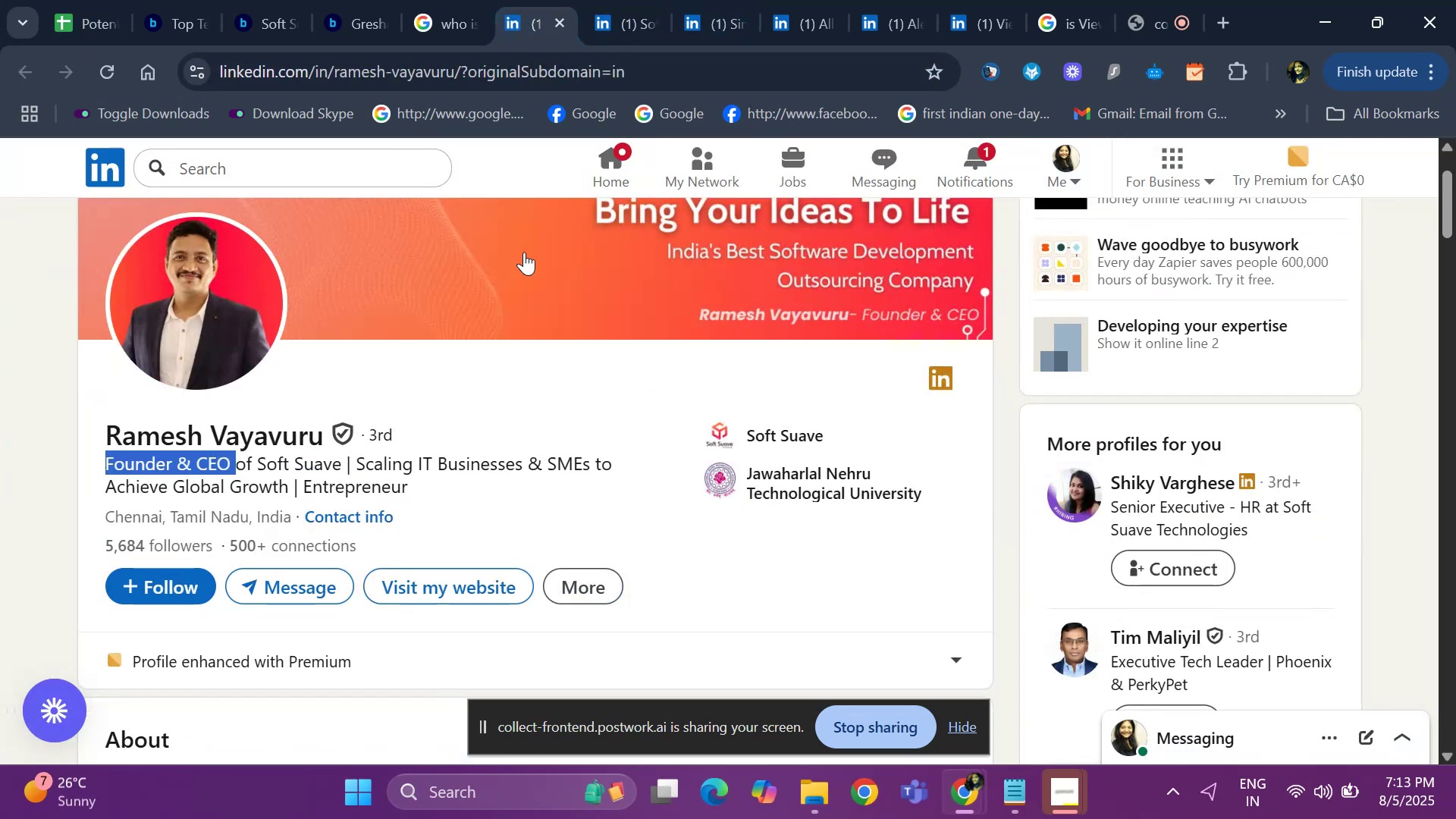 
scroll: coordinate [480, 333], scroll_direction: down, amount: 1.0
 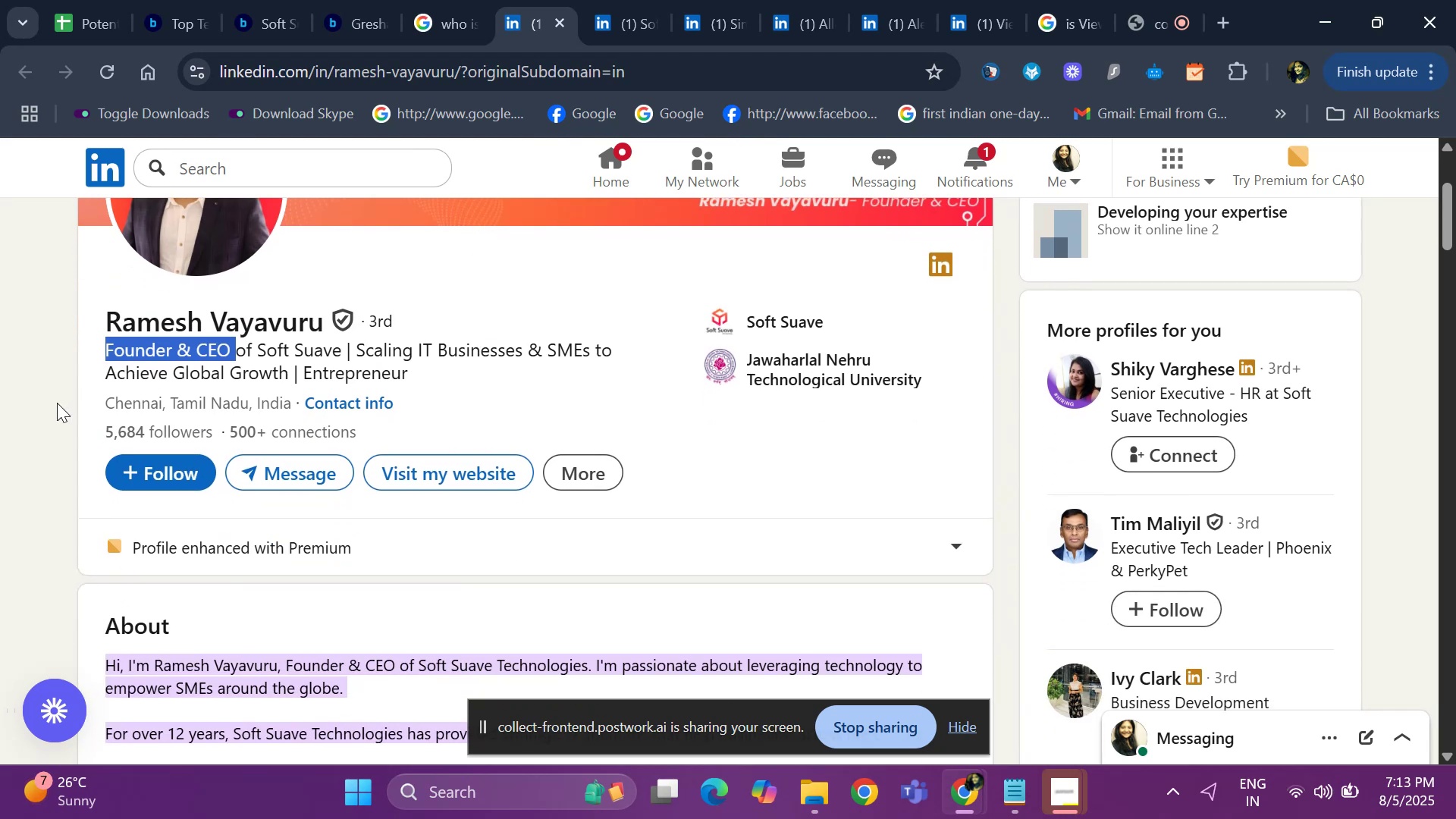 
left_click_drag(start_coordinate=[94, 406], to_coordinate=[290, 391])
 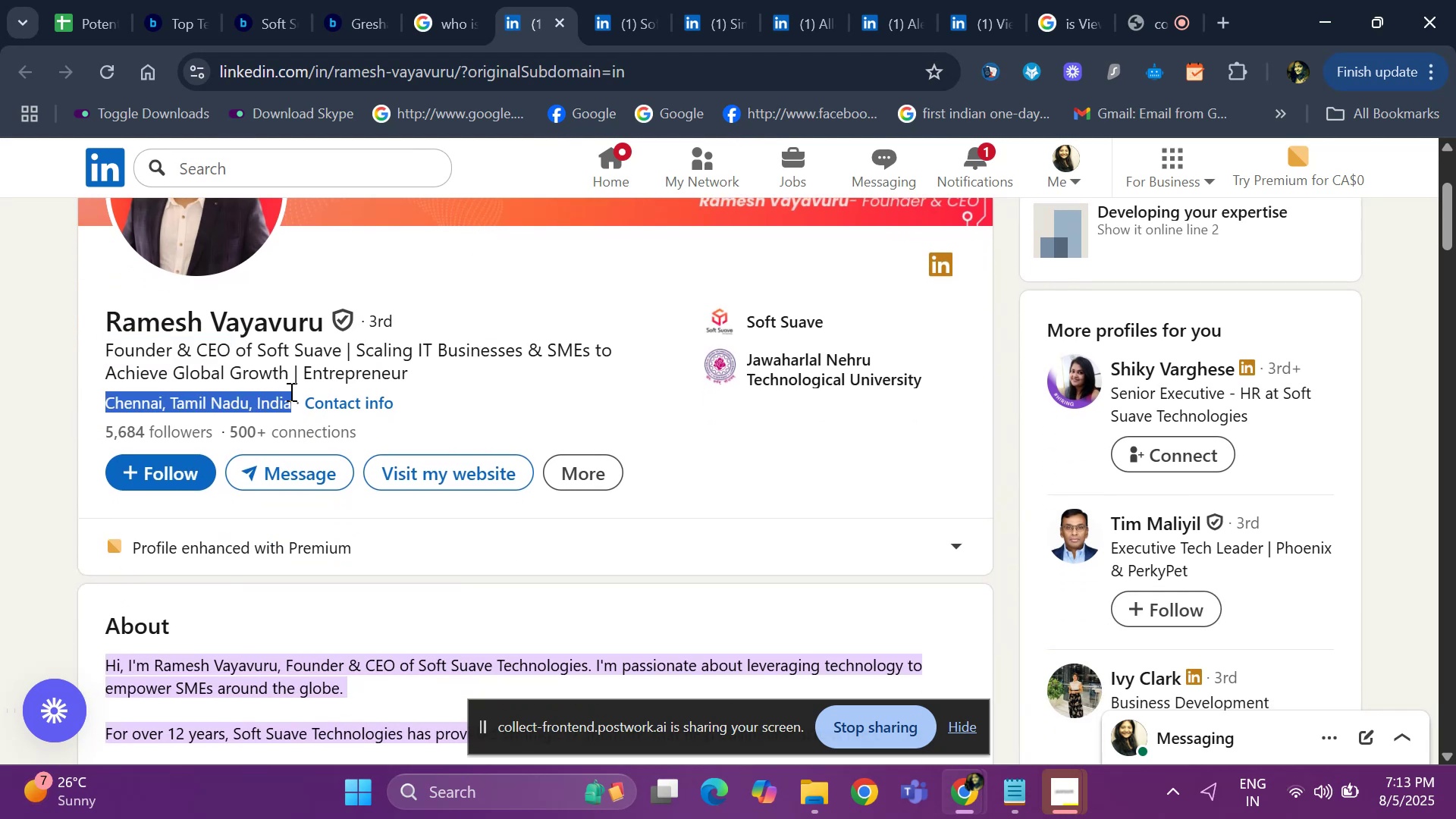 
key(Control+C)
 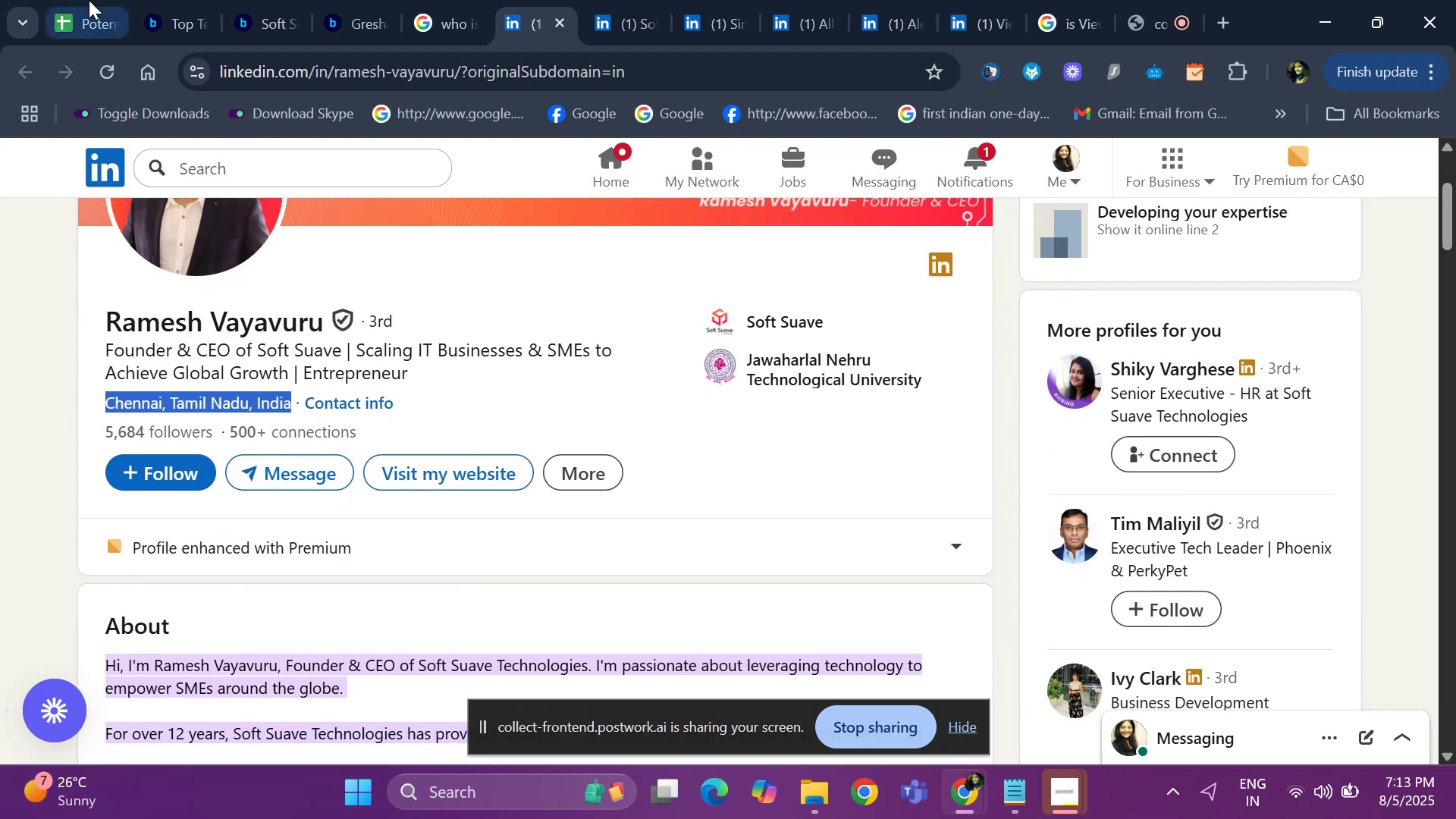 
left_click([89, 0])
 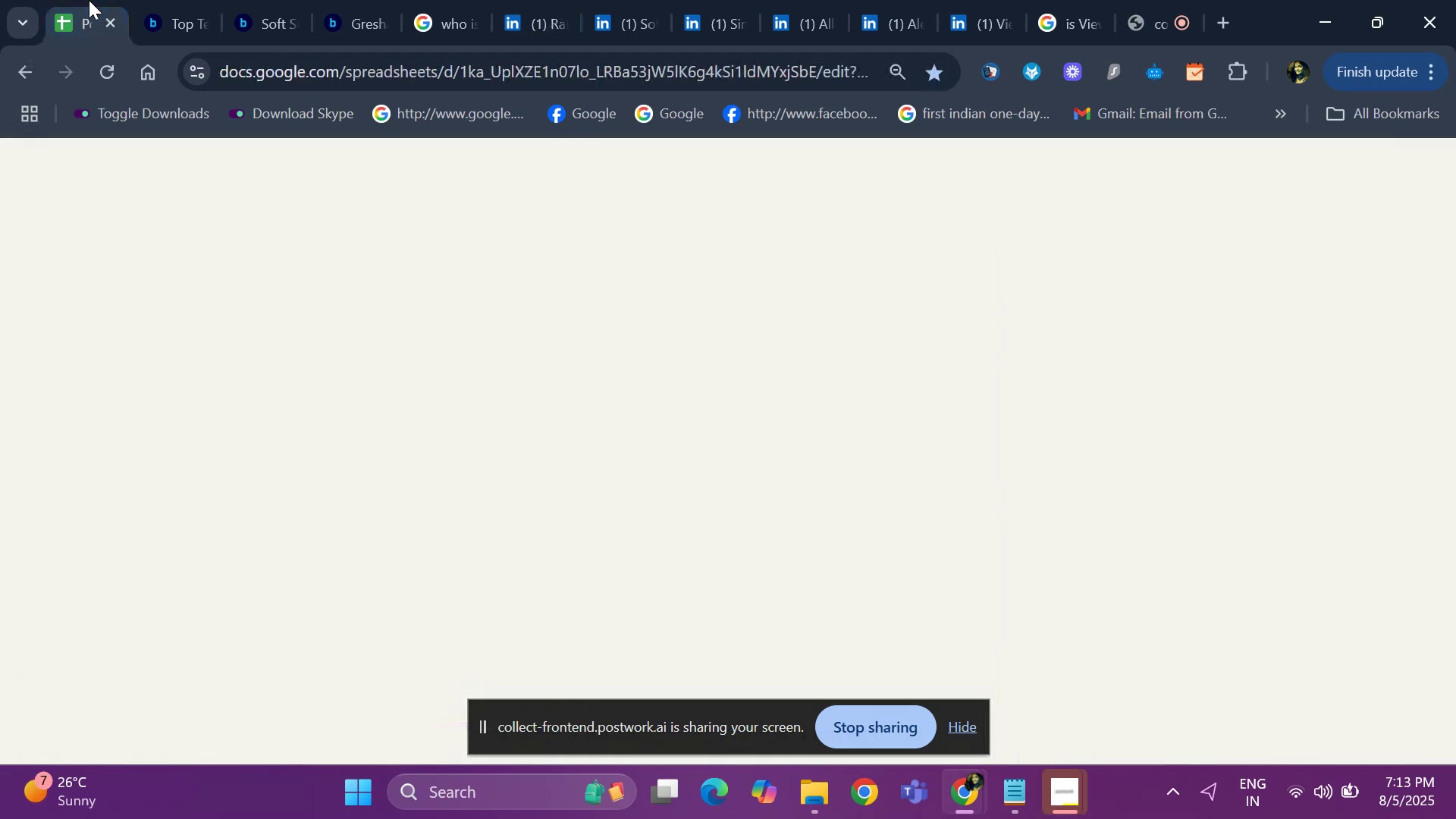 
key(Control+V)
 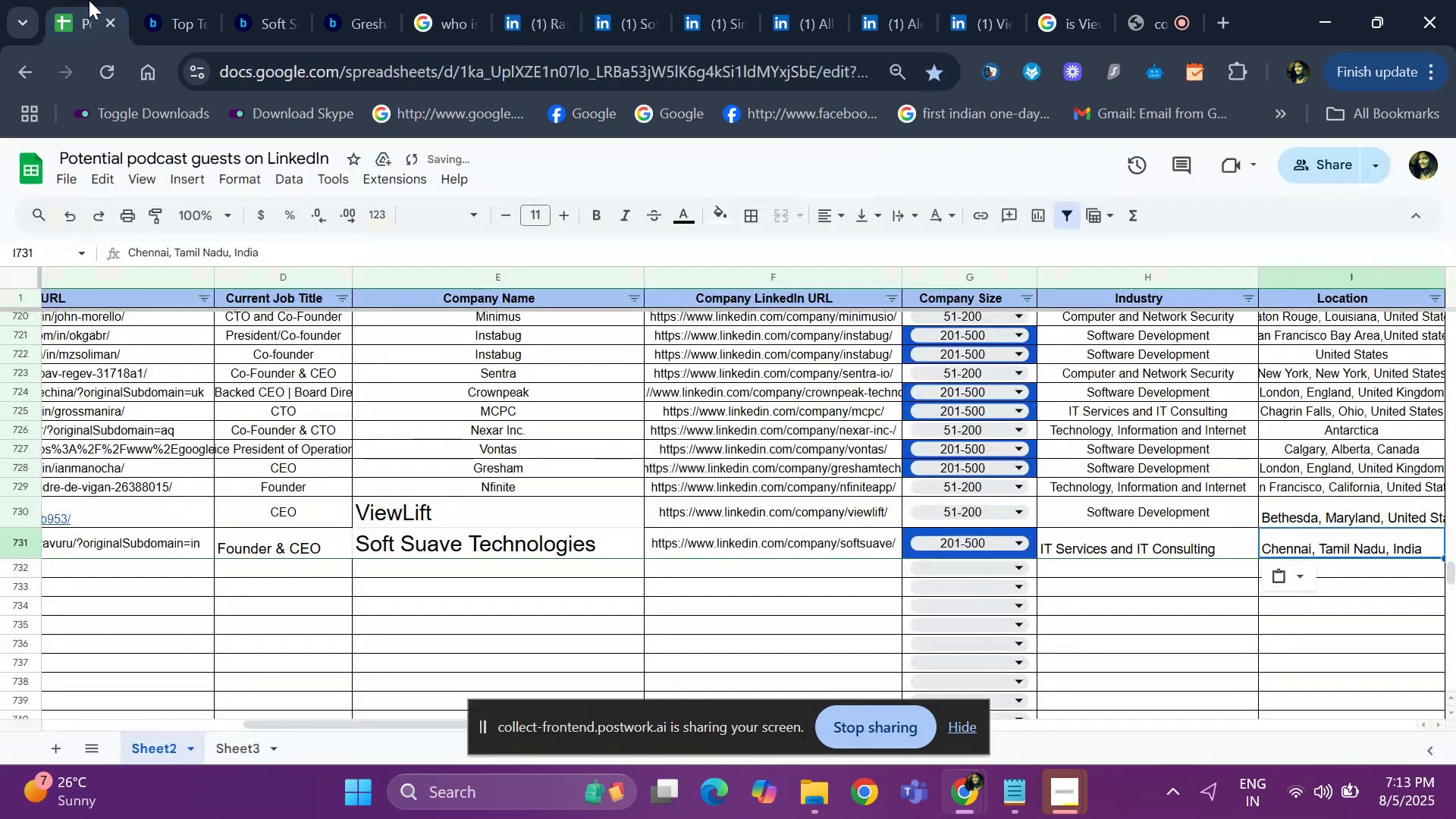 
key(ArrowRight)
 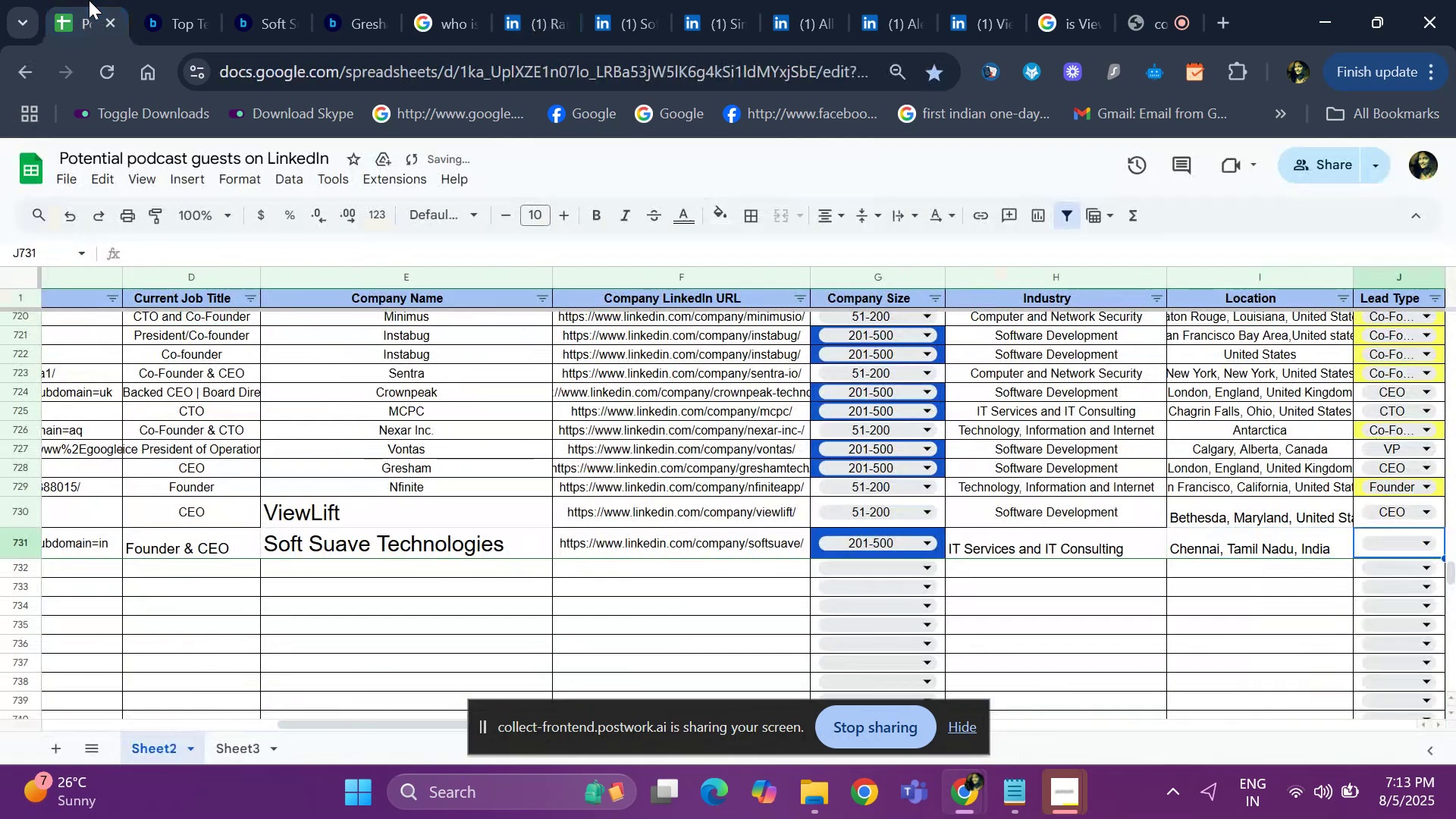 
key(ArrowRight)
 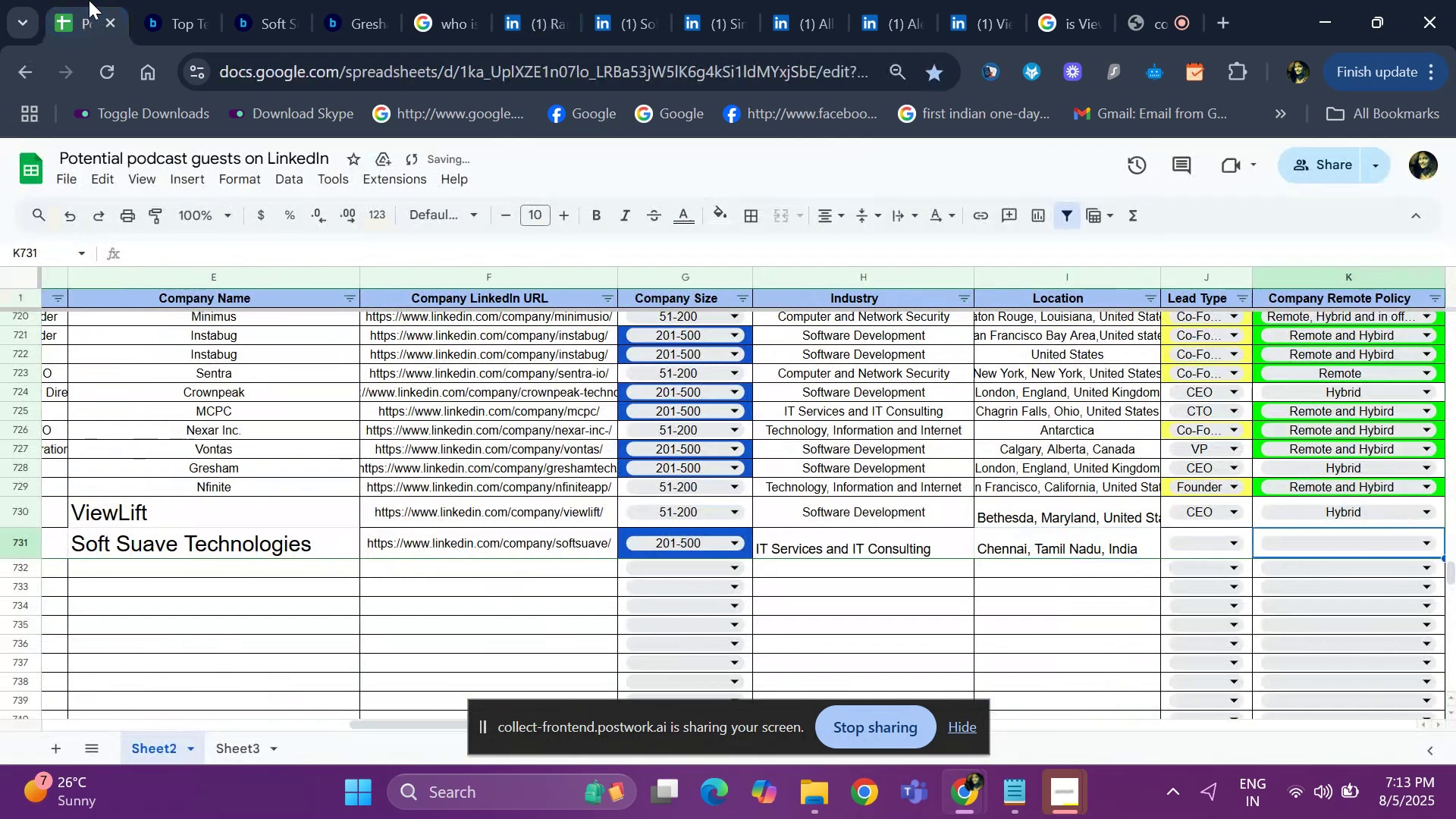 
key(ArrowRight)
 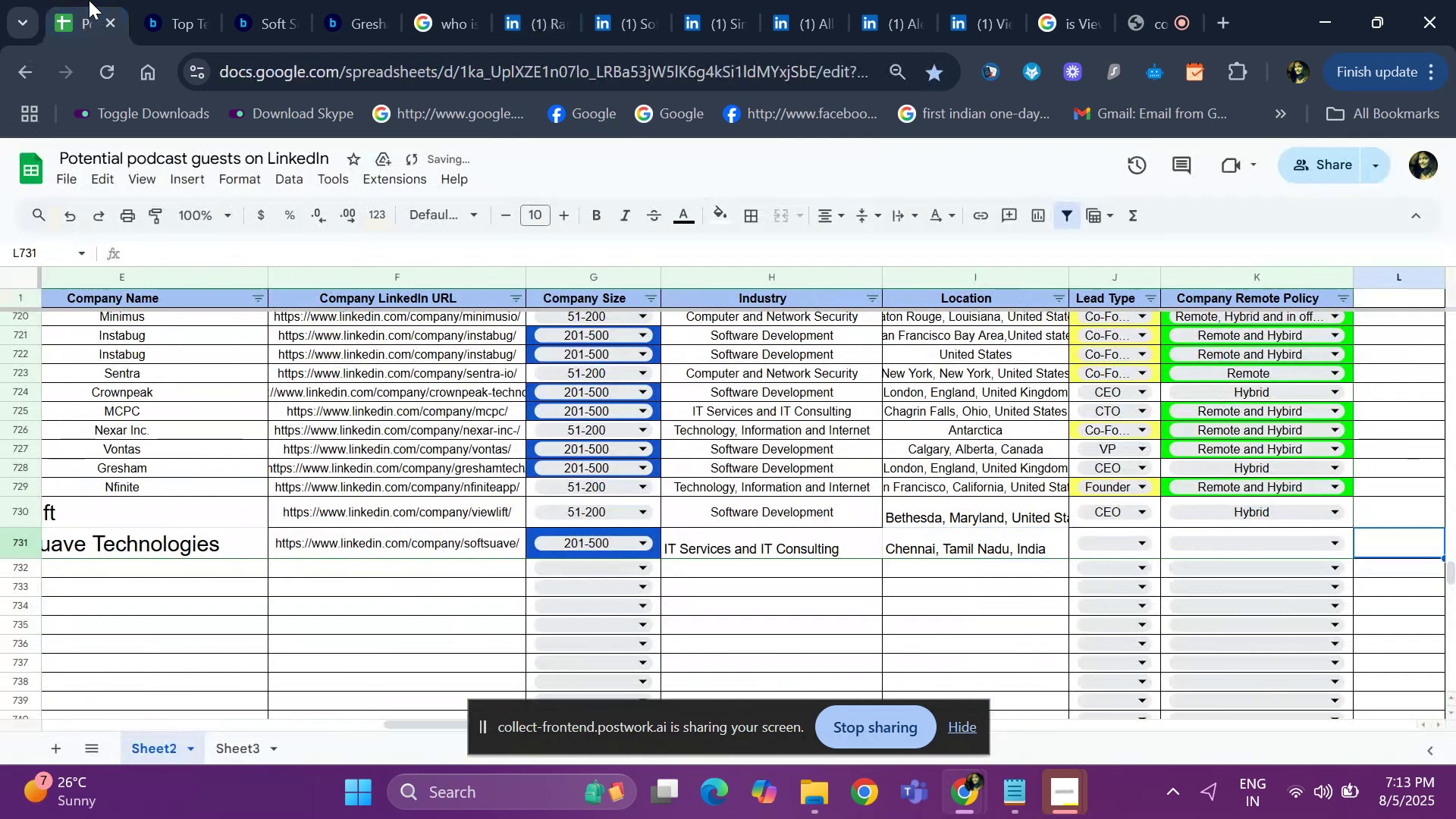 
key(ArrowLeft)
 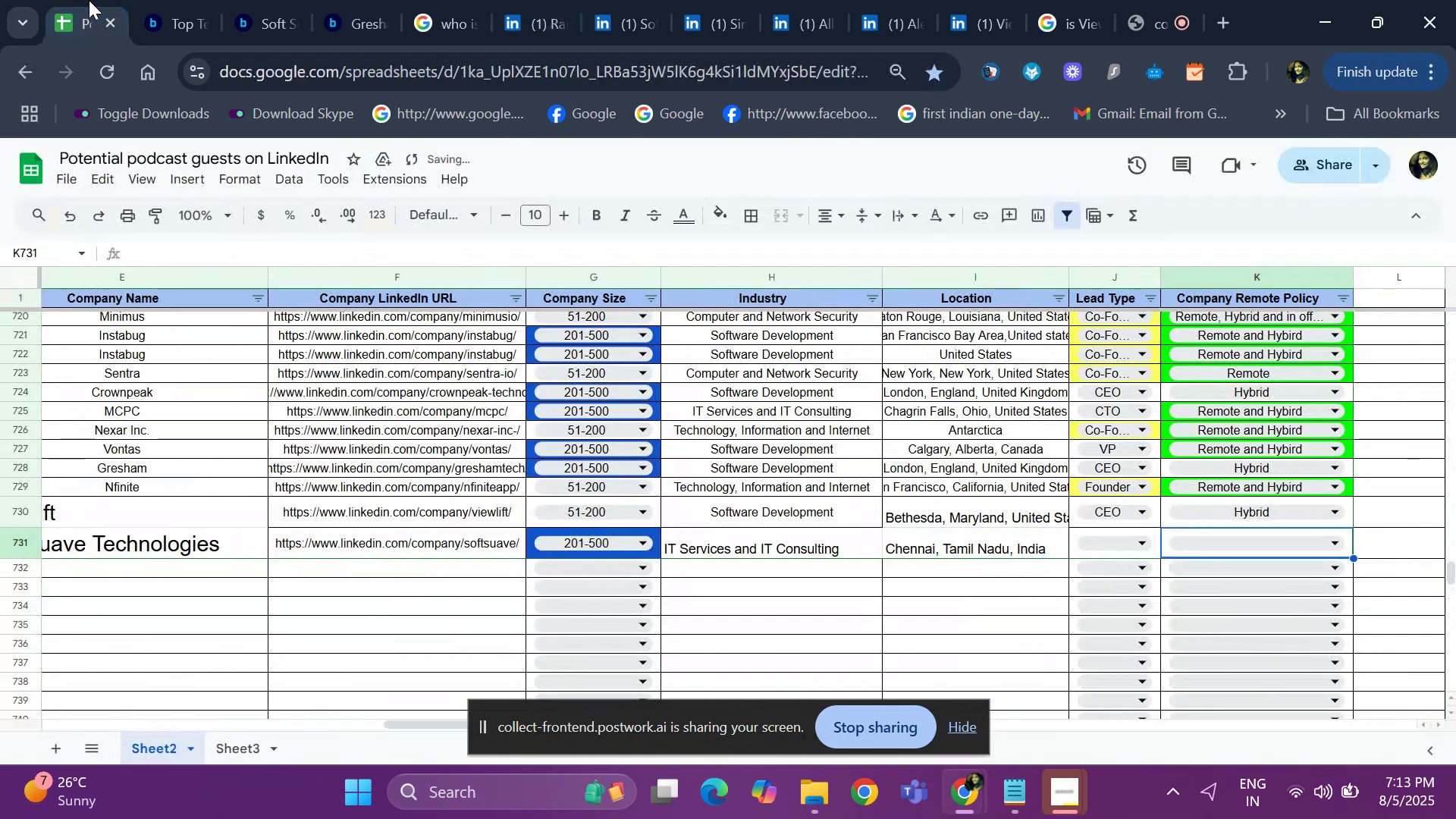 
key(ArrowLeft)
 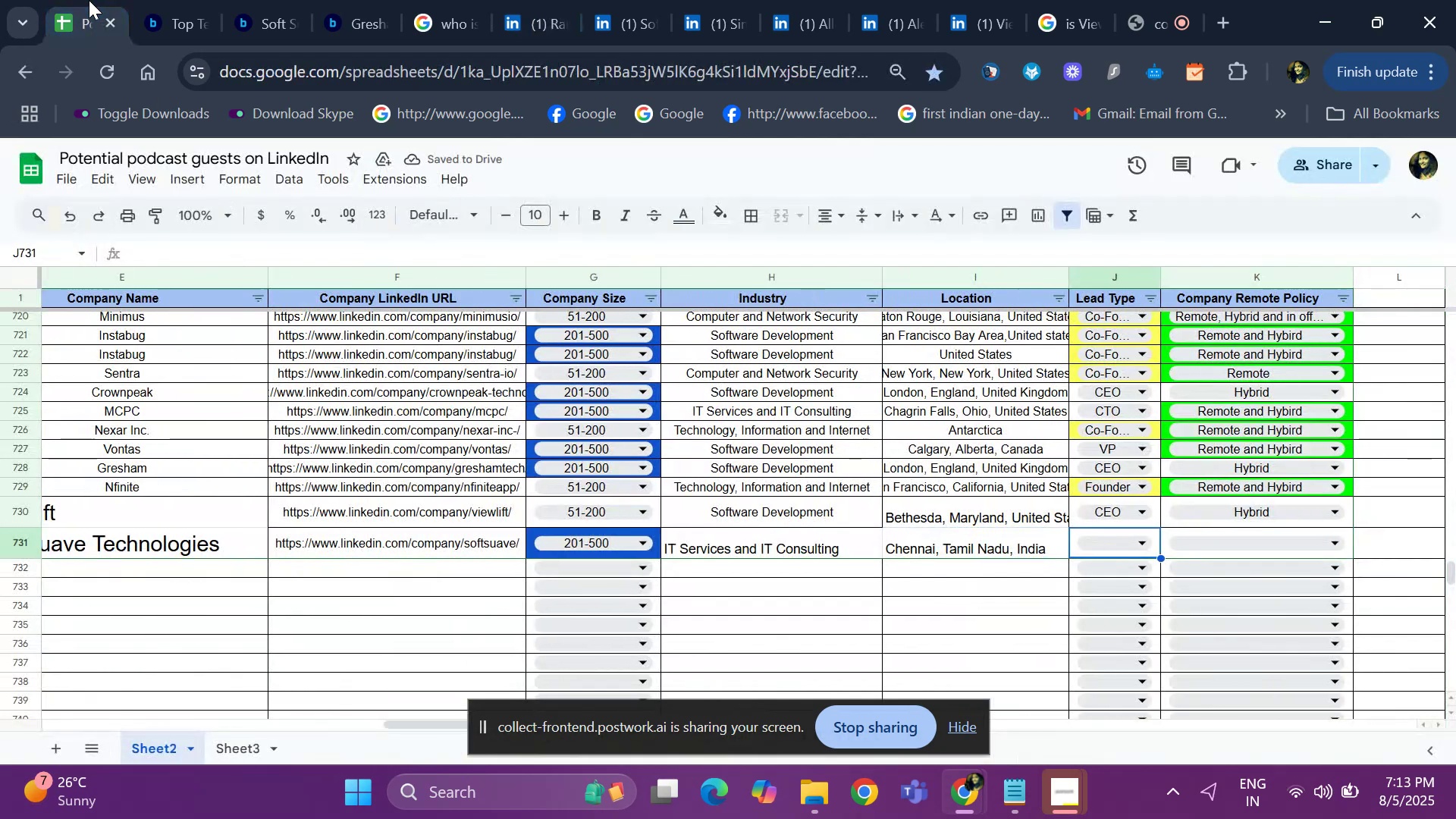 
hold_key(key=ArrowLeft, duration=0.74)
 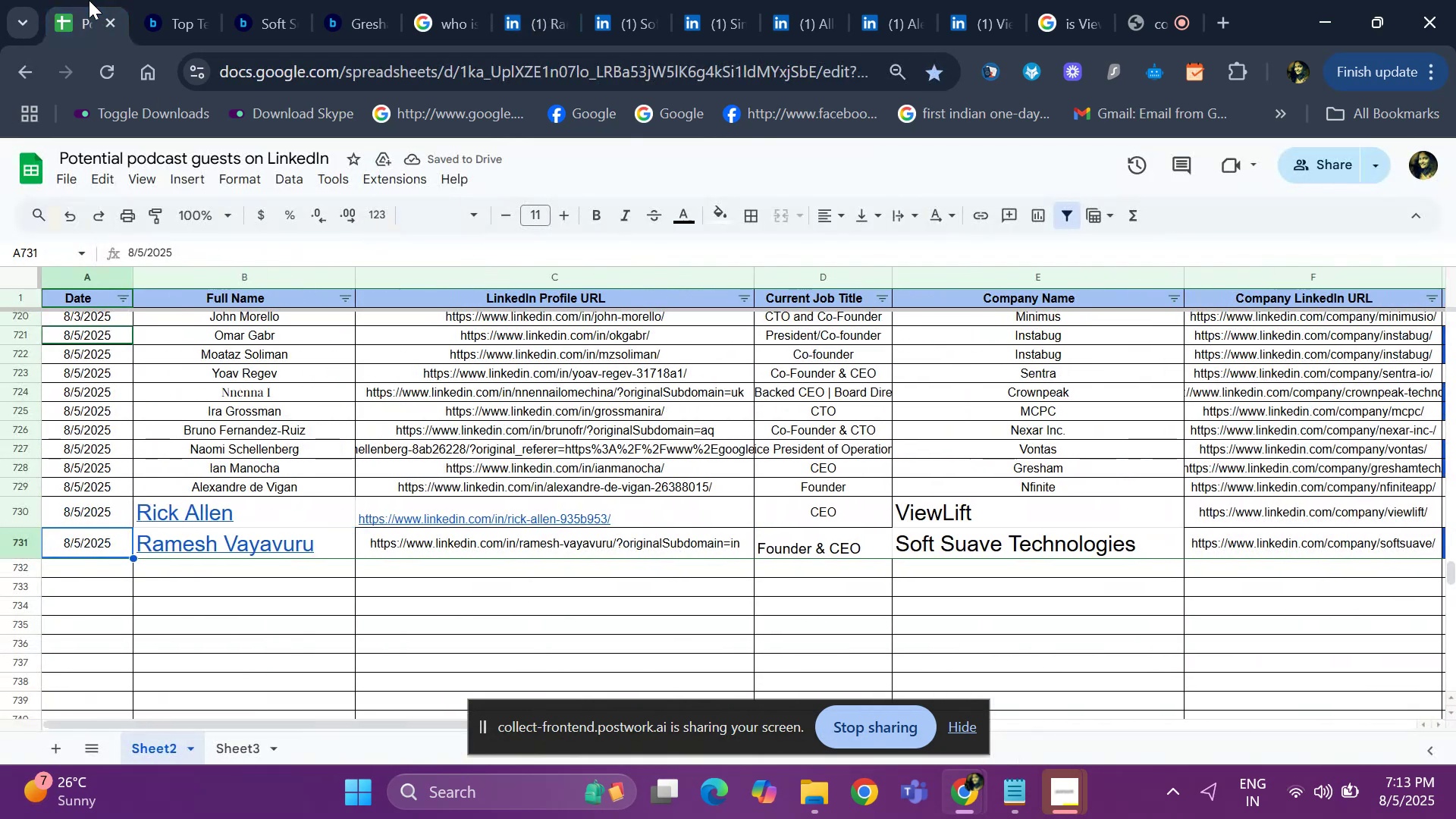 
key(ArrowRight)
 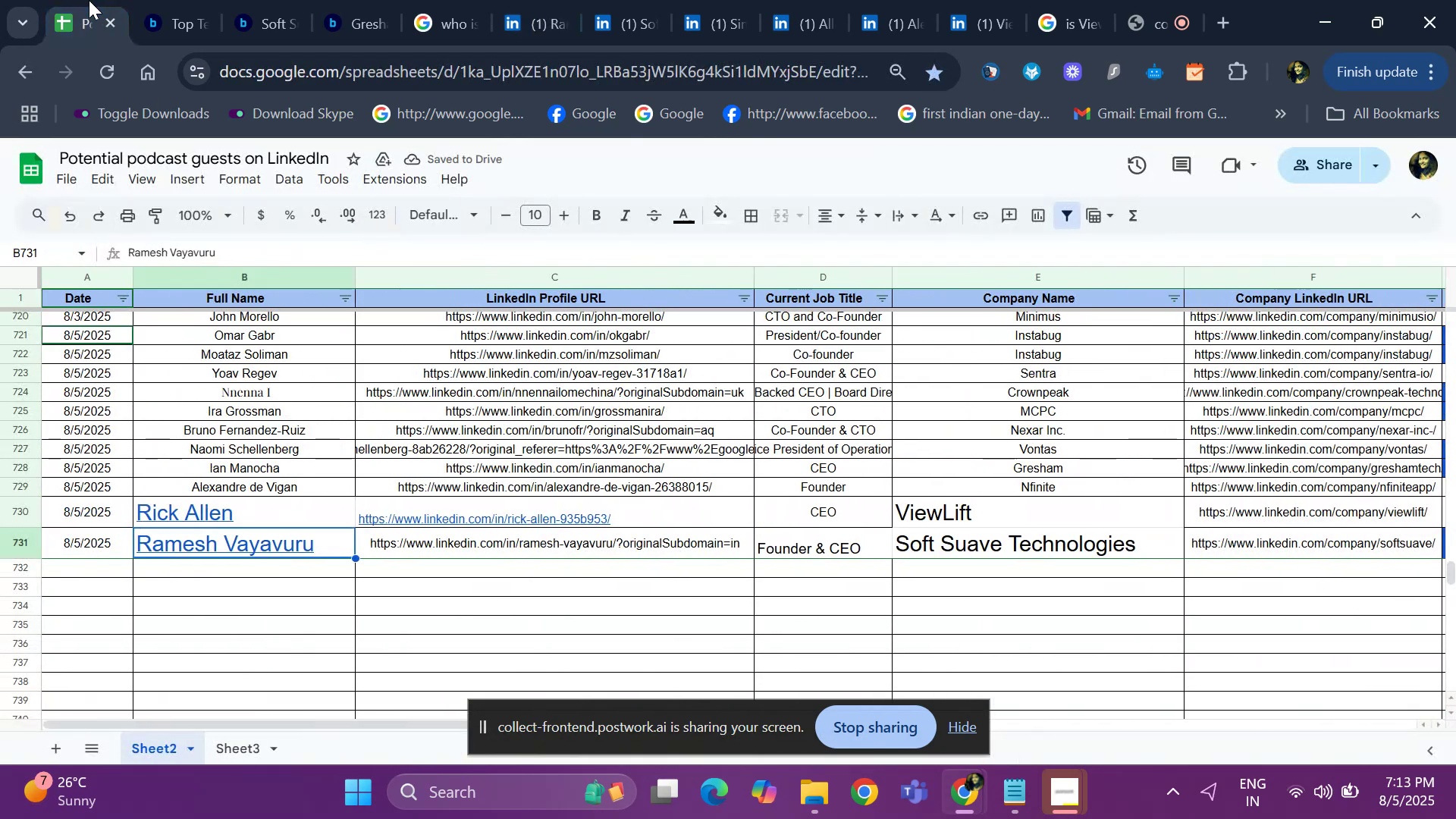 
key(ArrowRight)
 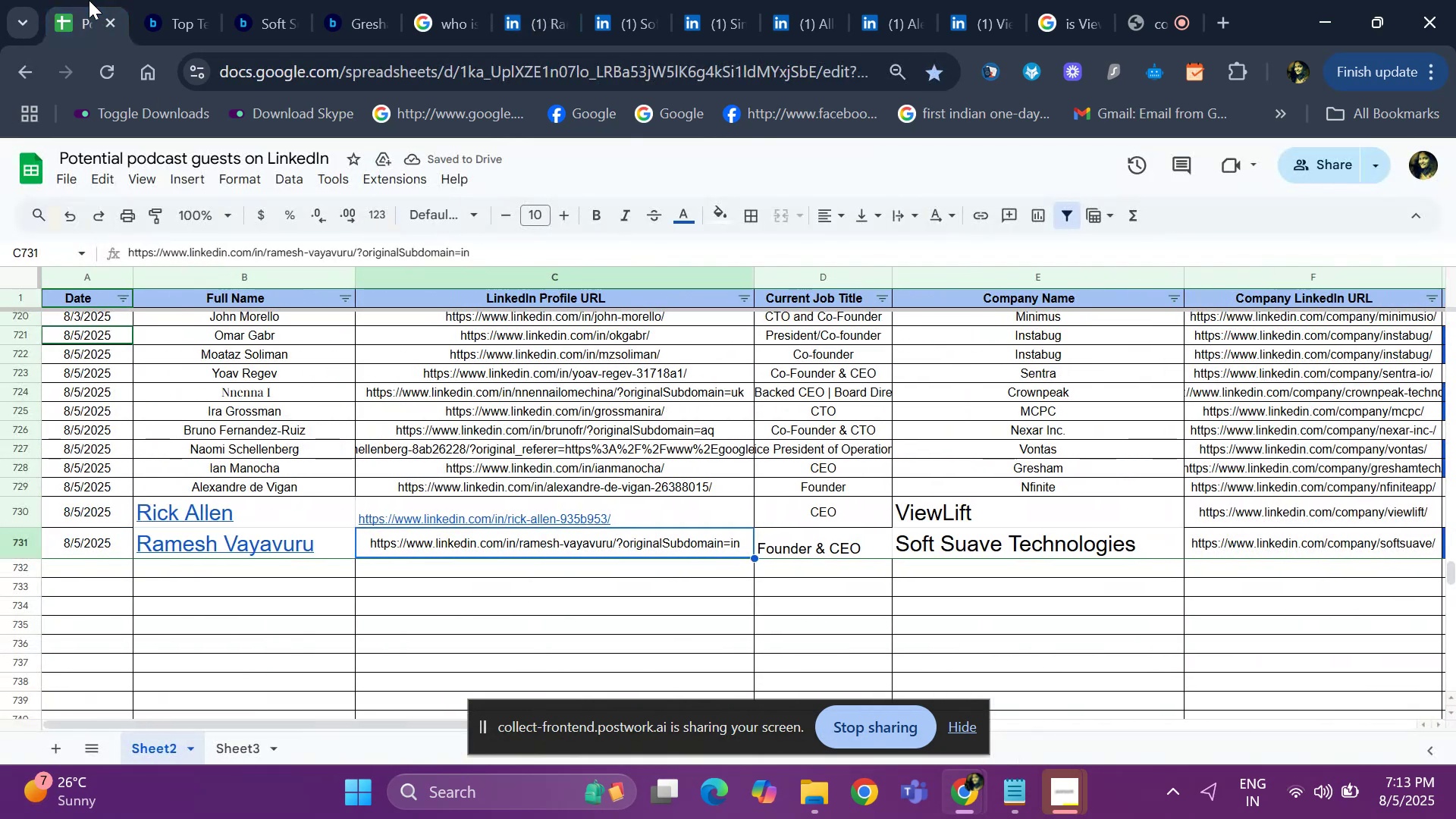 
key(ArrowRight)
 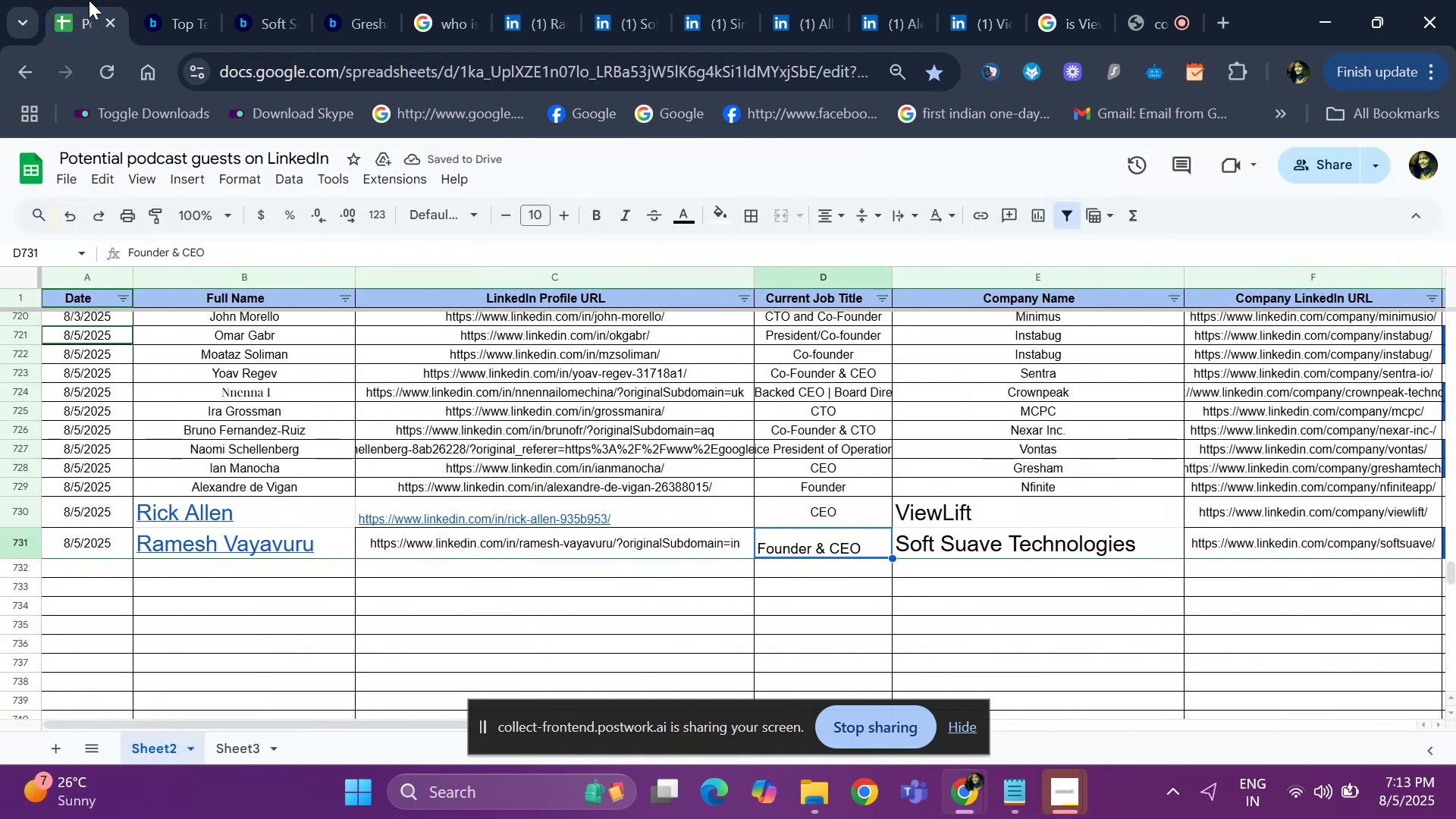 
key(ArrowRight)
 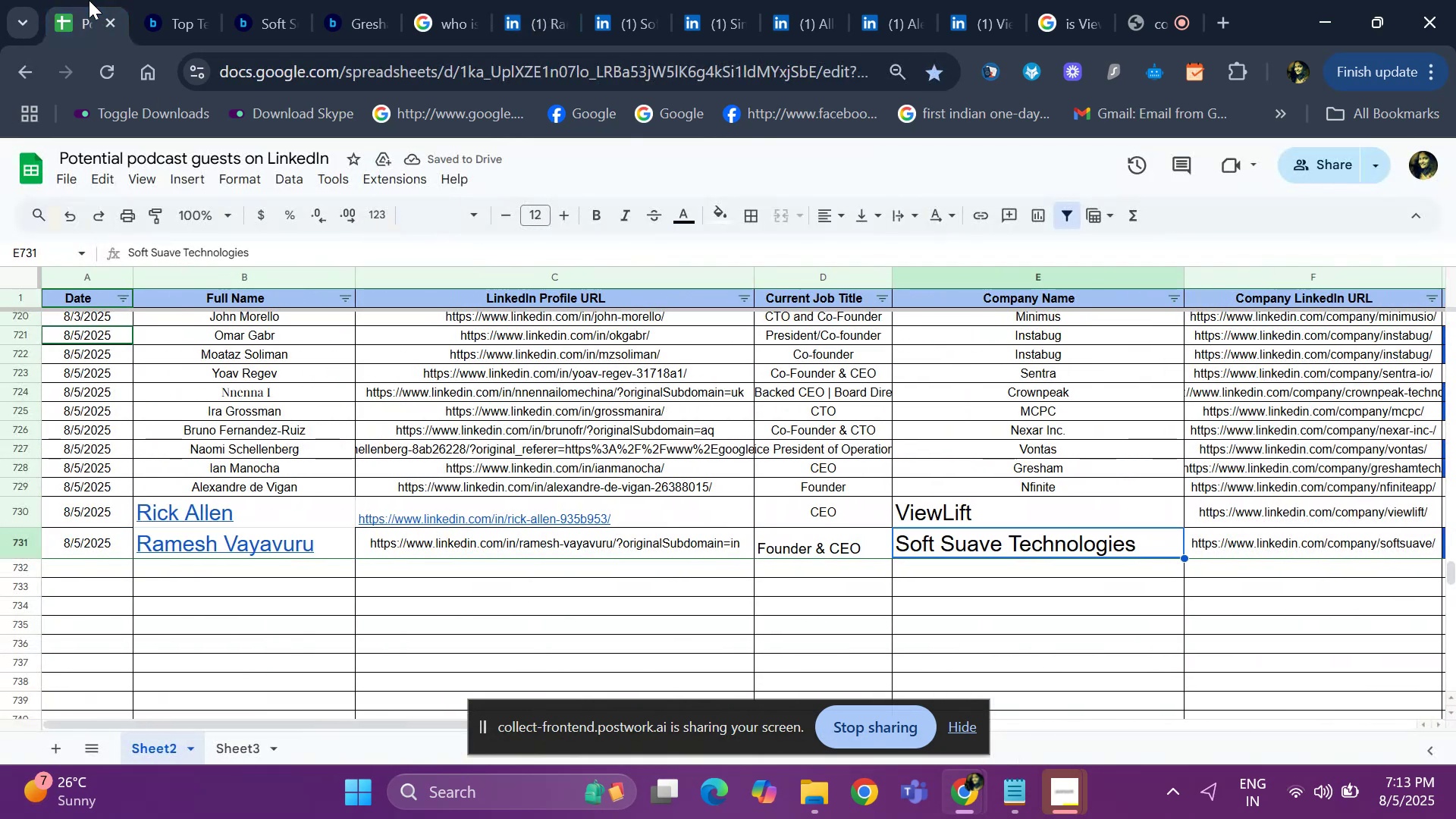 
key(ArrowRight)
 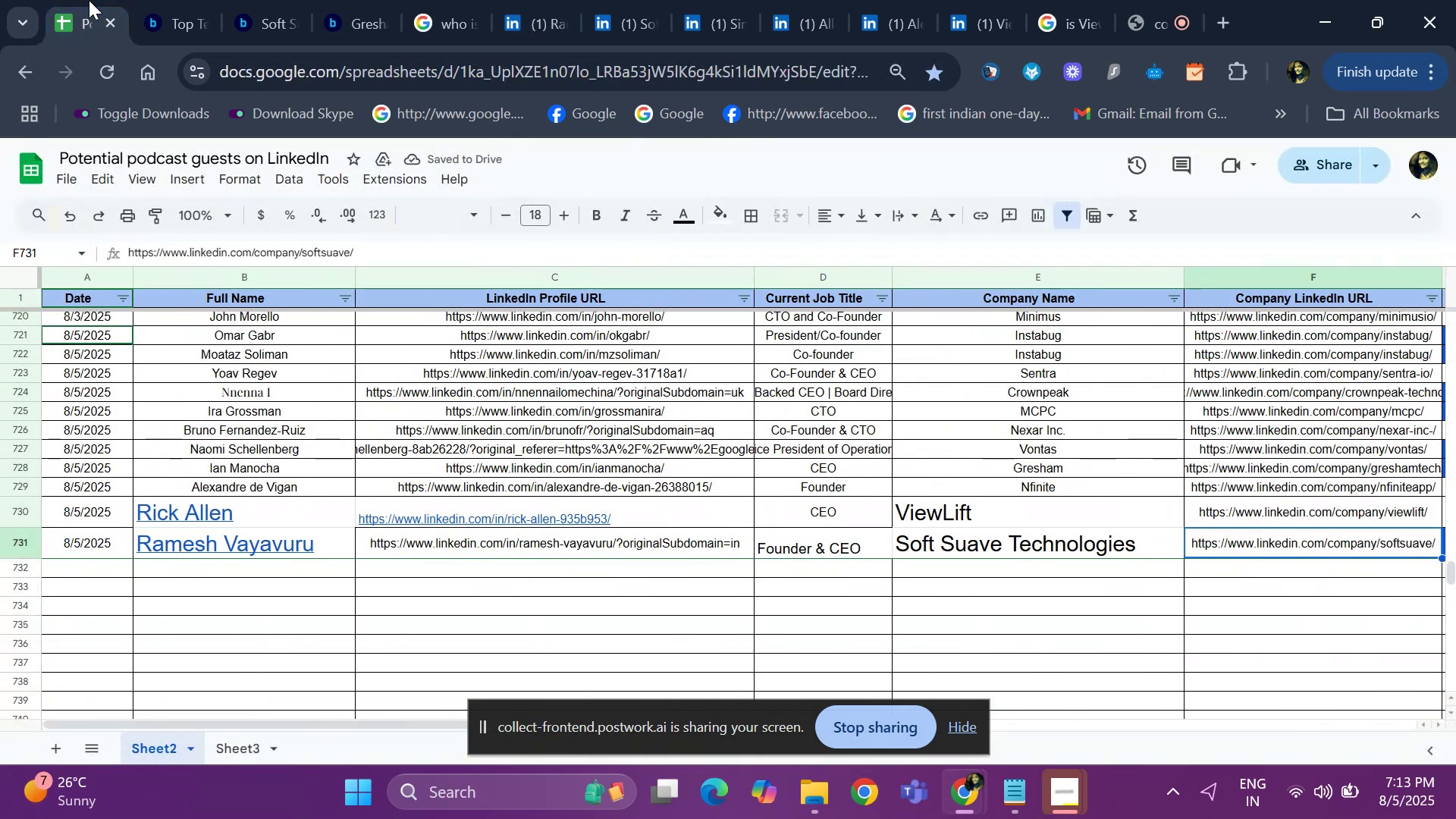 
key(ArrowRight)
 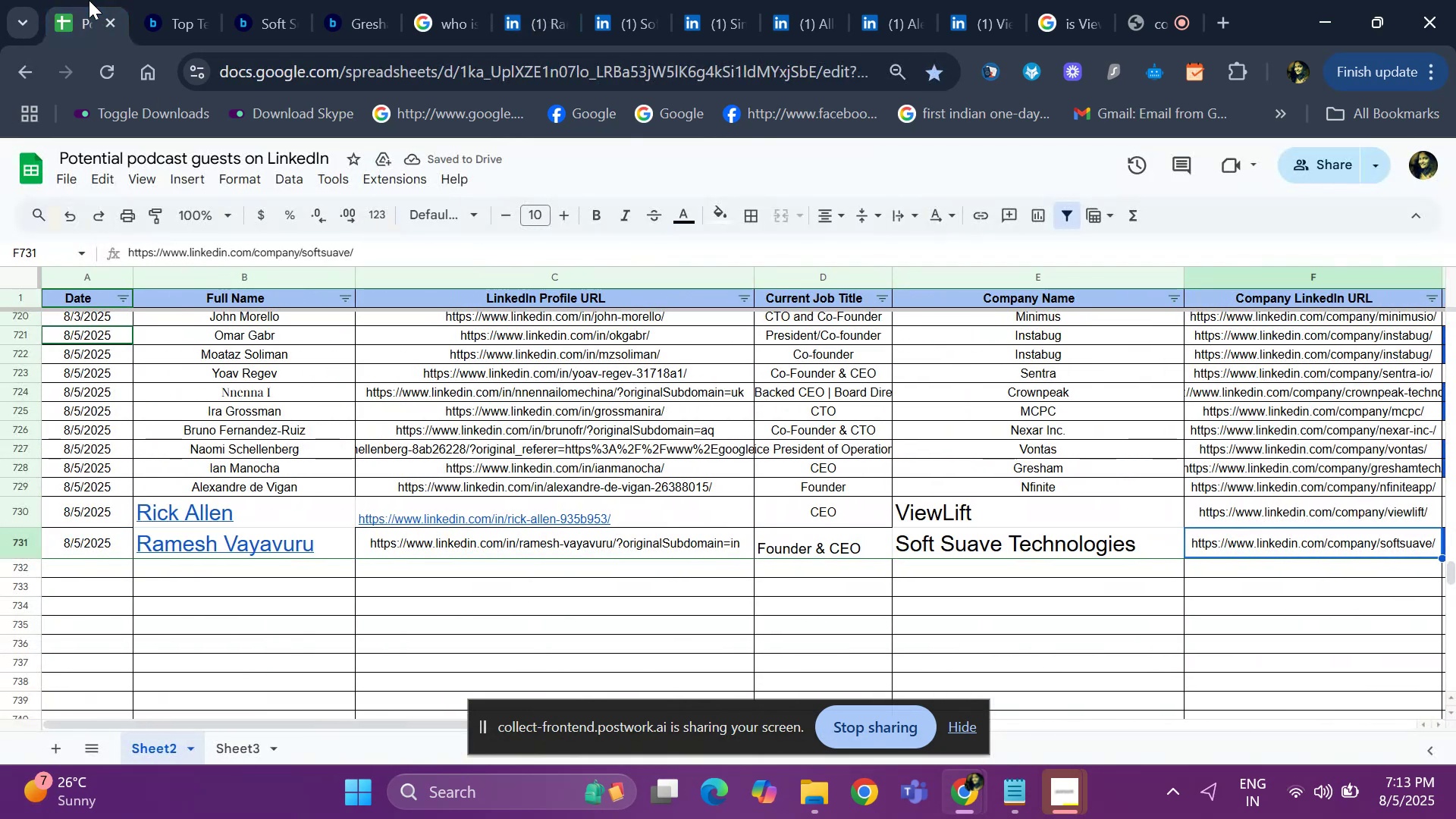 
key(ArrowRight)
 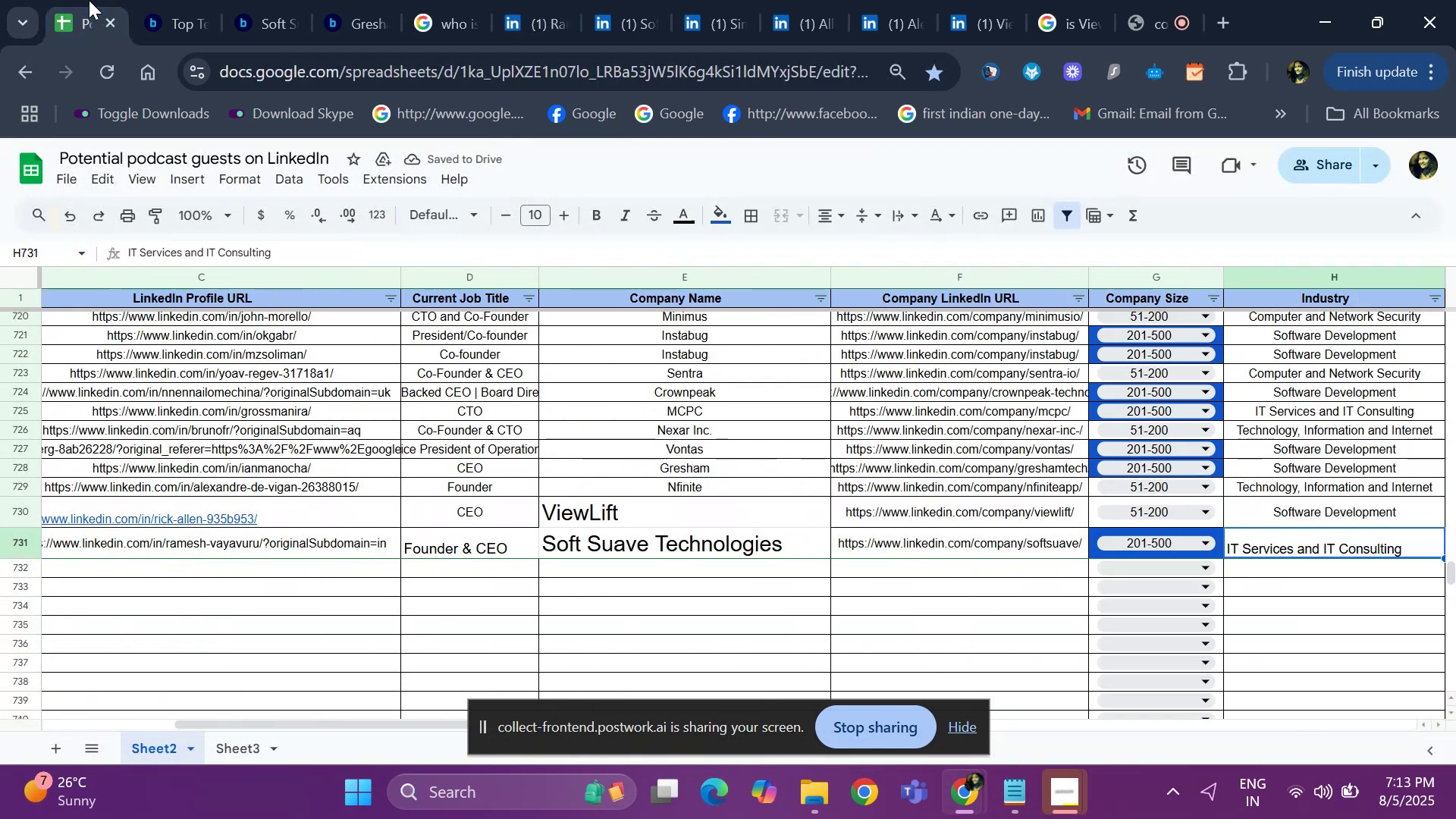 
key(ArrowRight)
 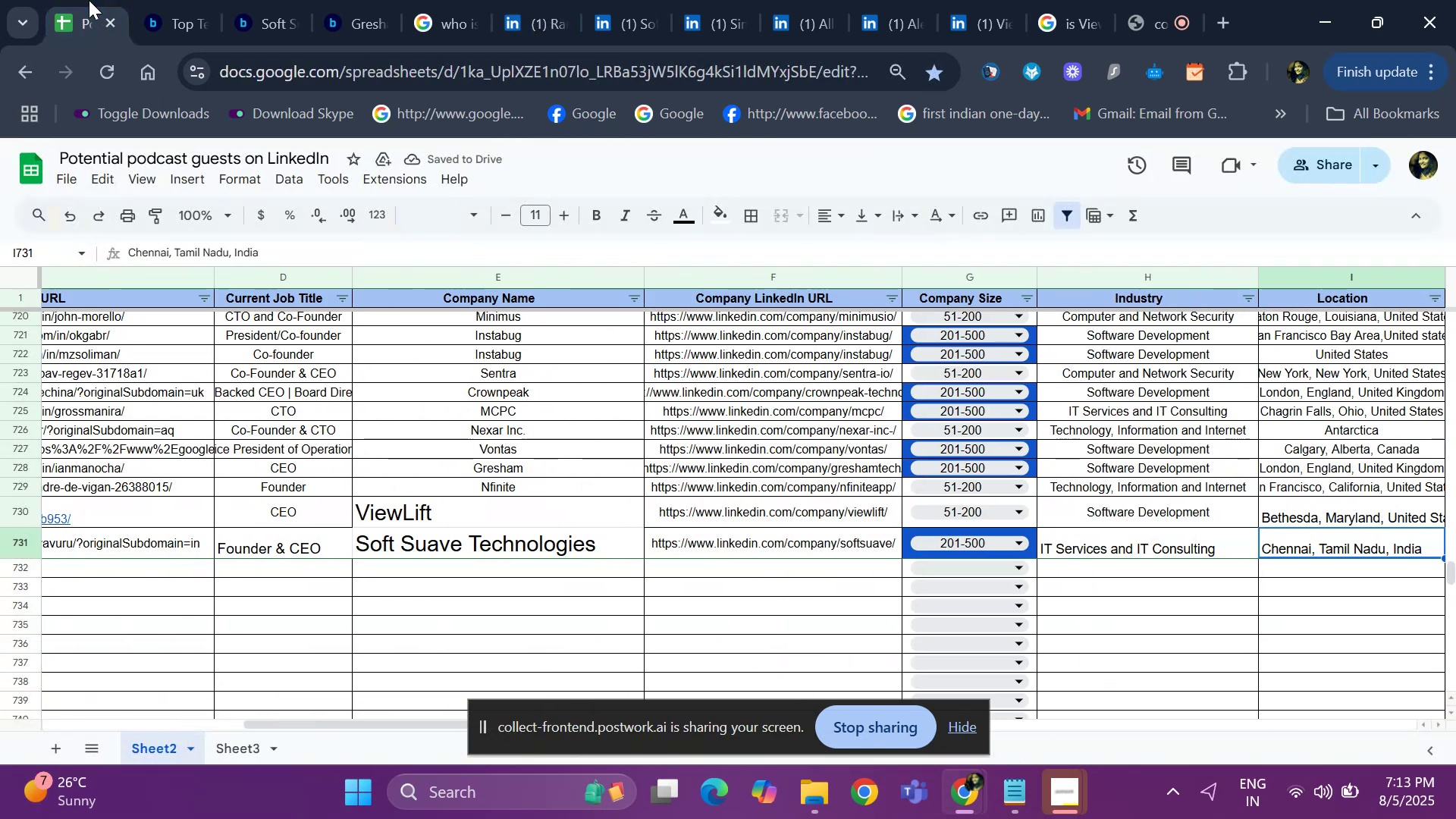 
key(ArrowRight)
 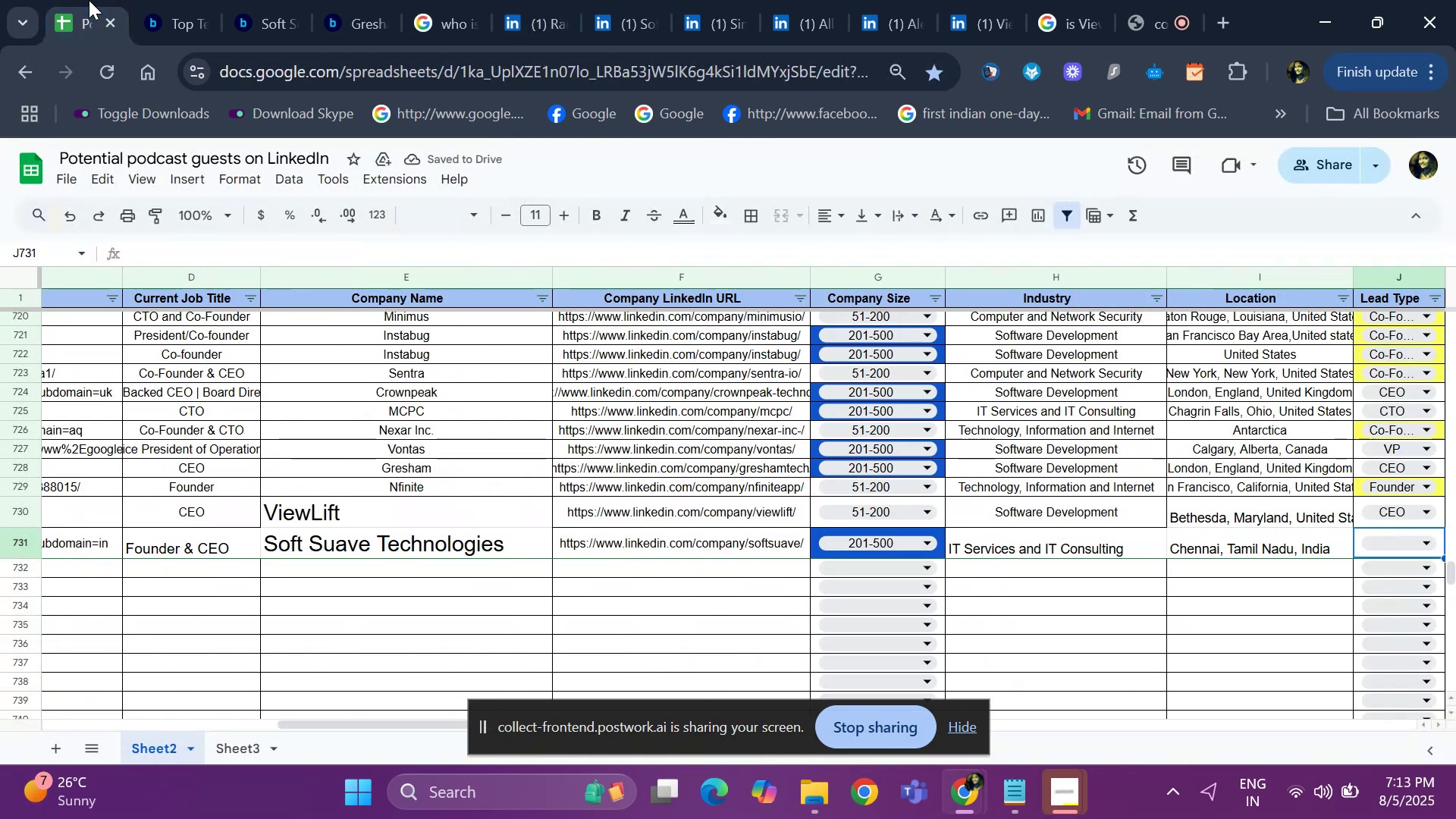 
key(ArrowRight)
 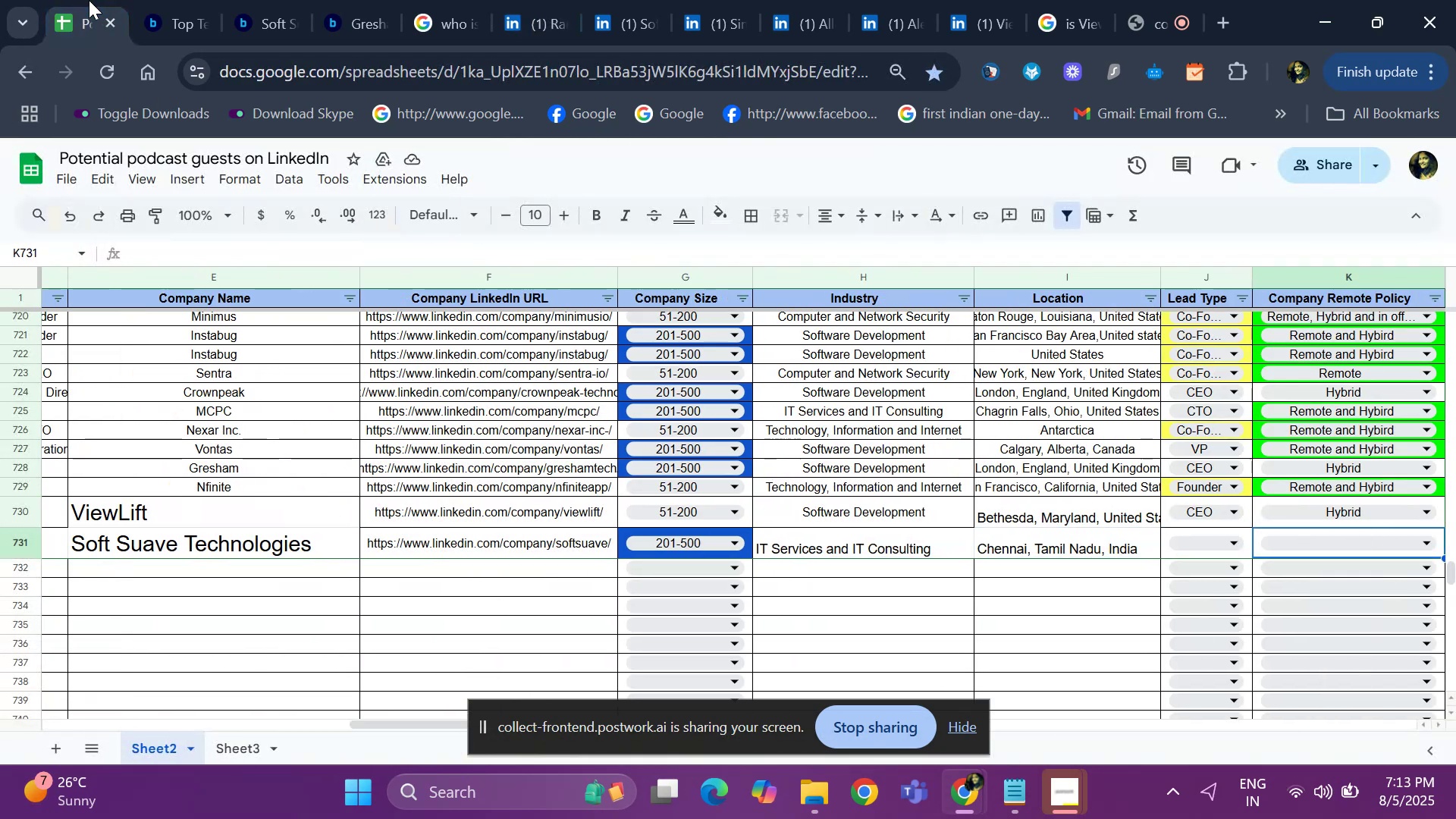 
key(ArrowRight)
 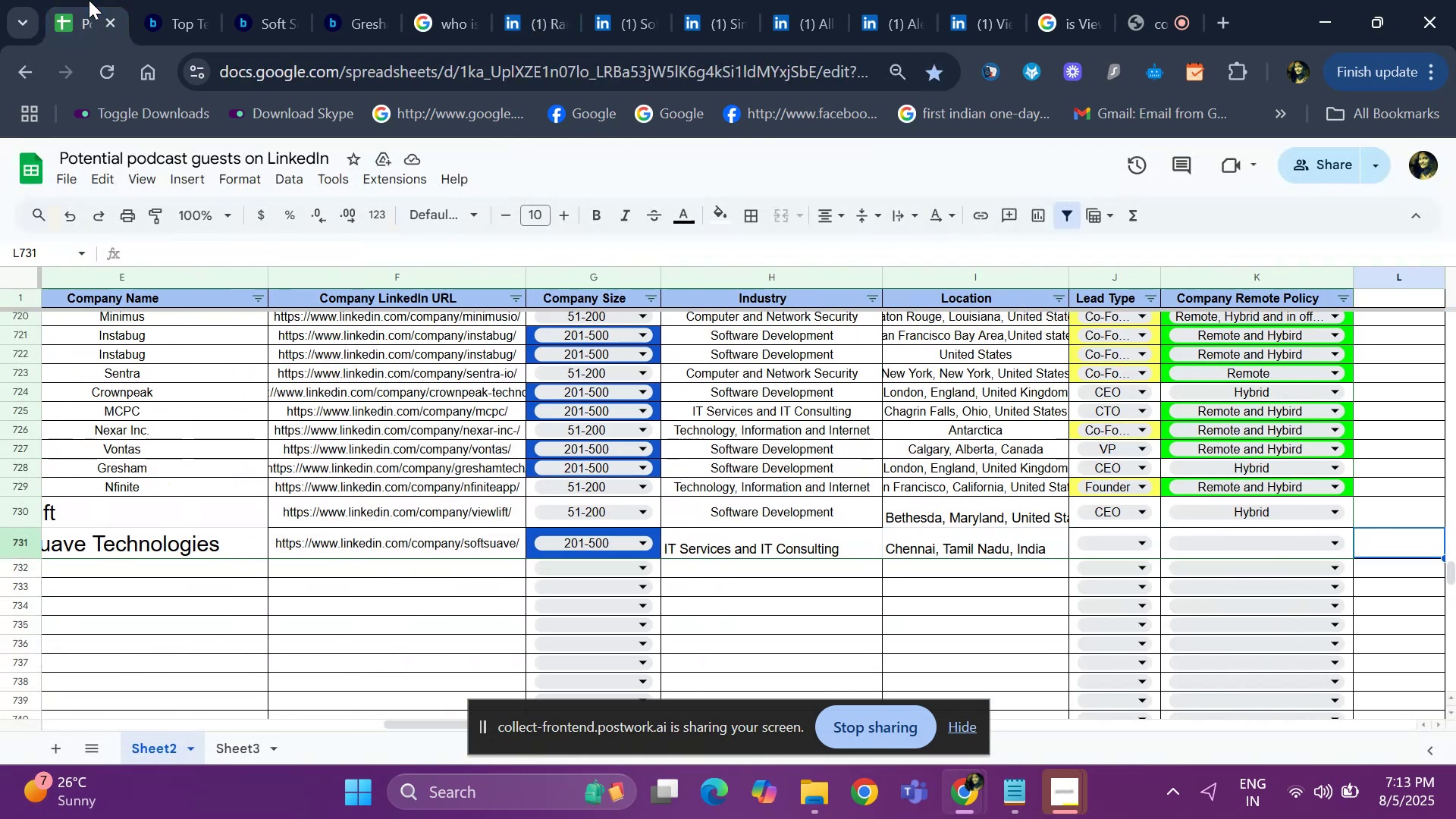 
key(ArrowLeft)
 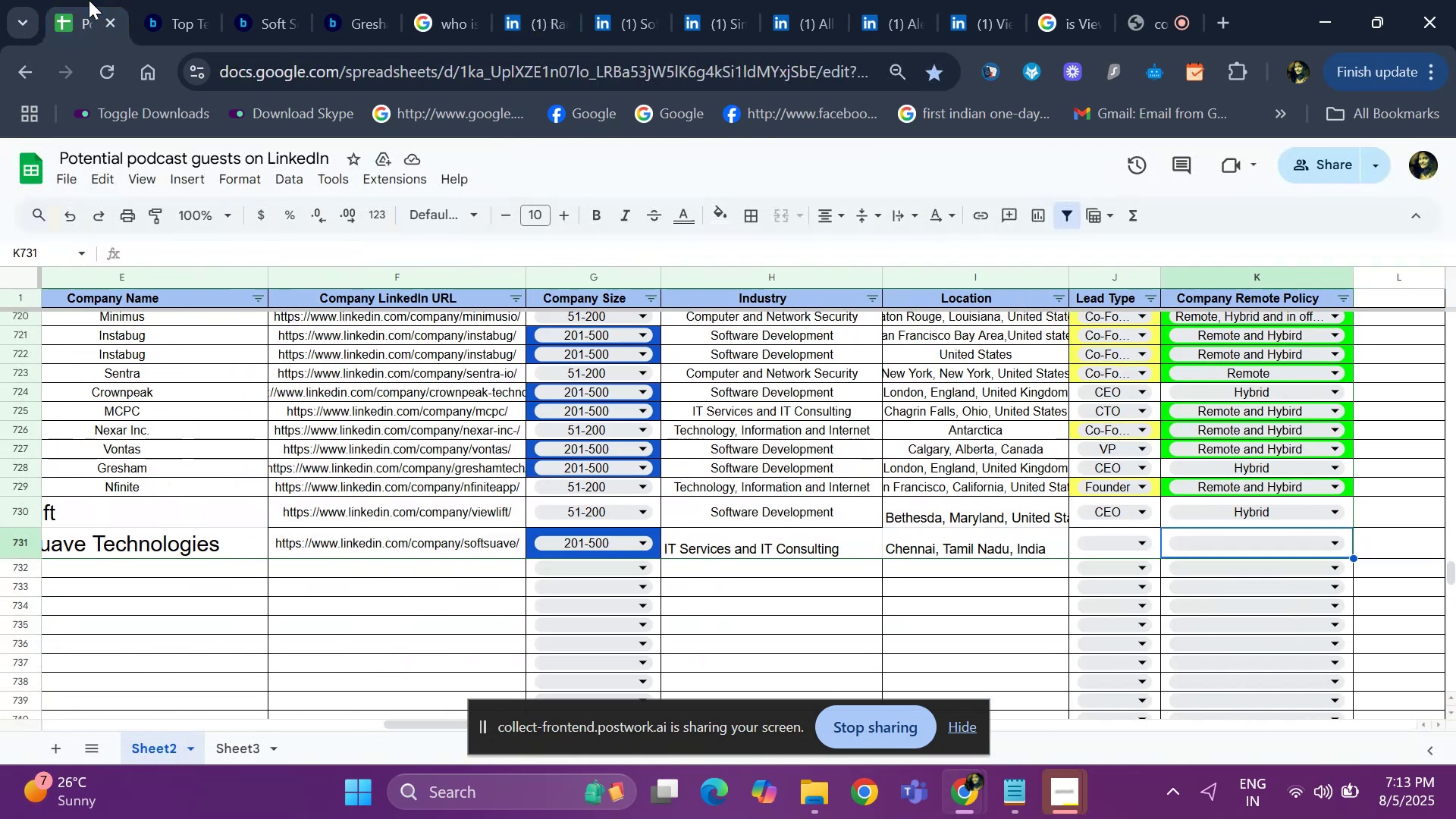 
key(ArrowLeft)
 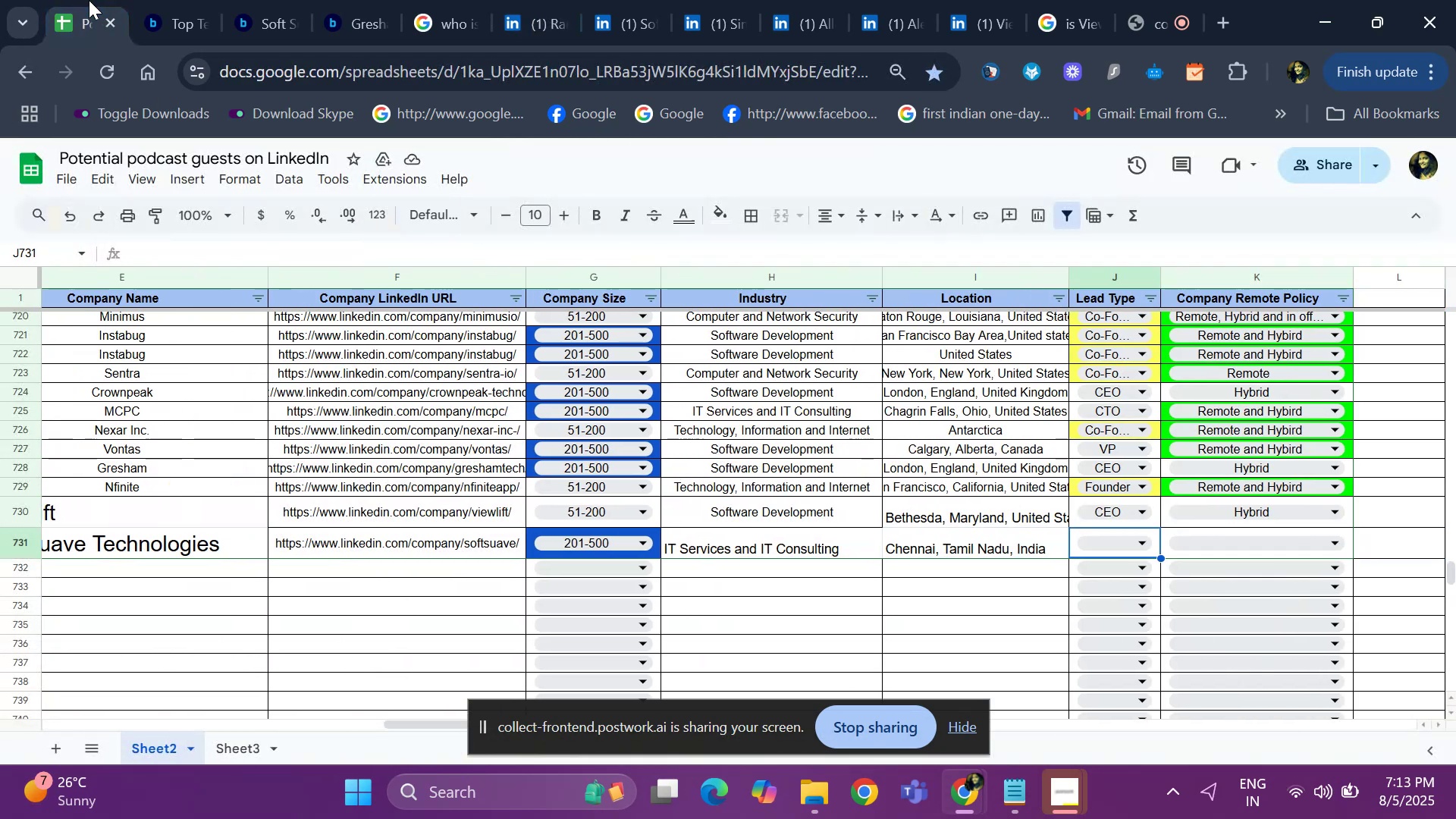 
key(Enter)
 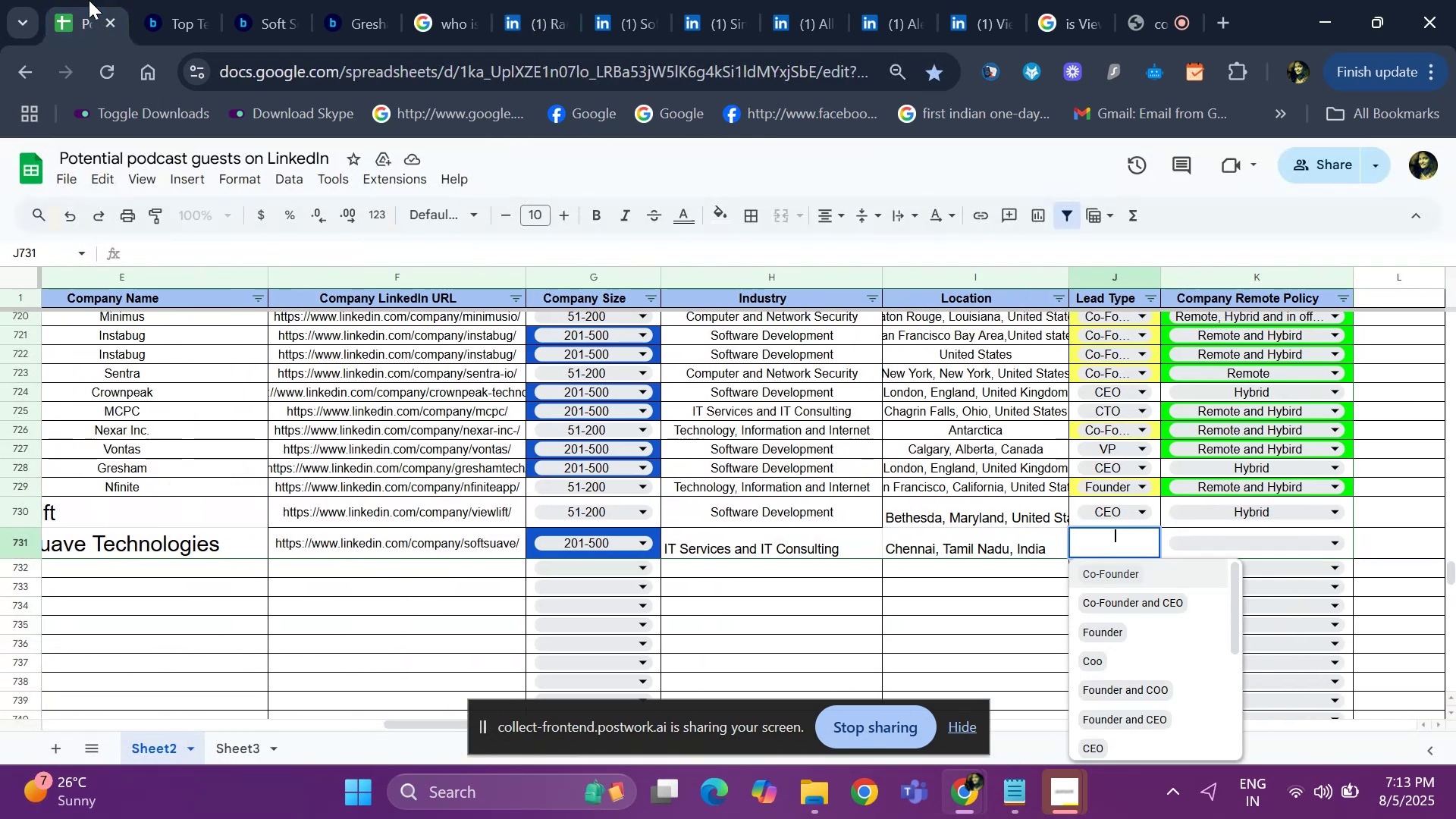 
key(ArrowDown)
 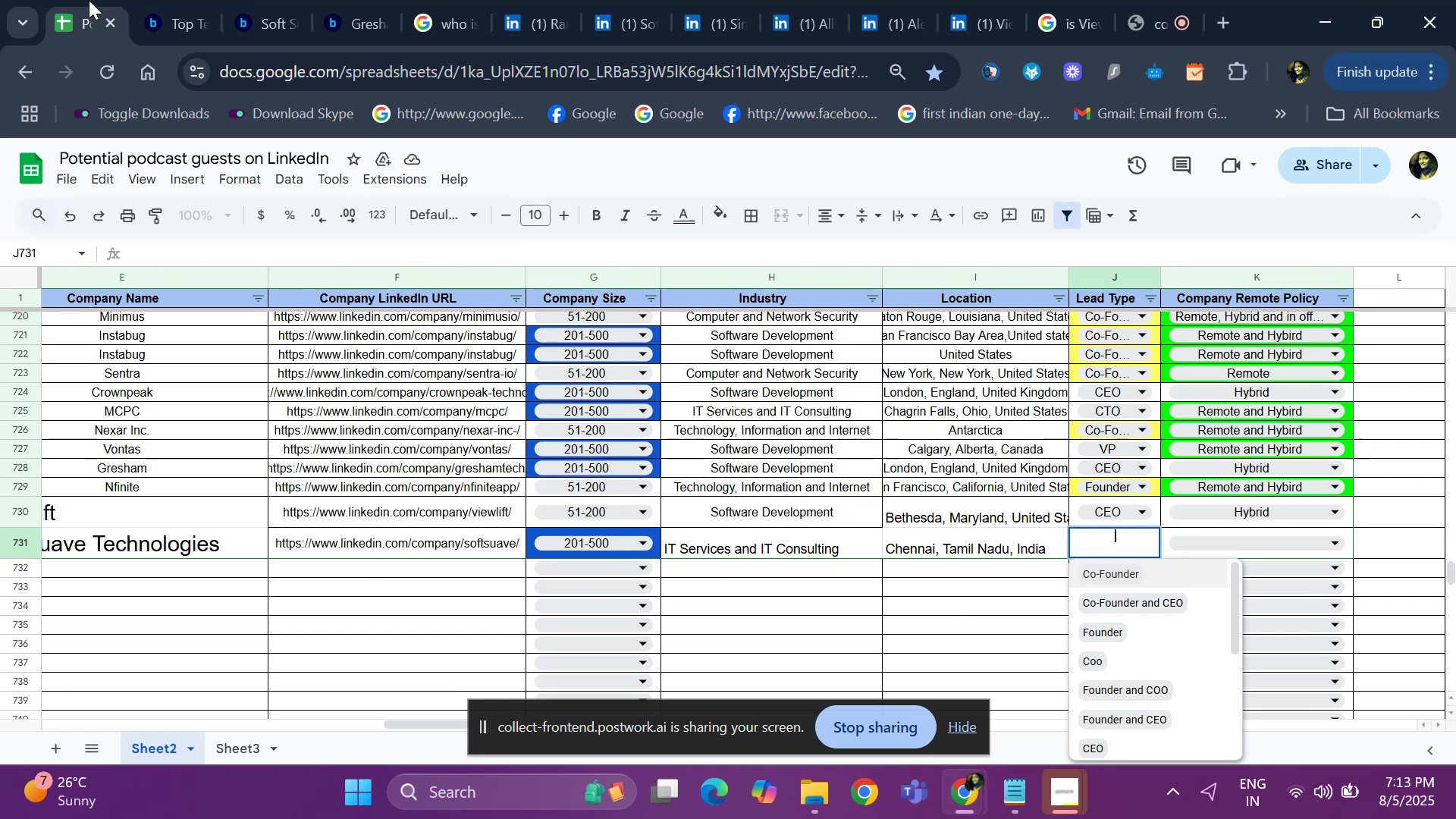 
key(ArrowDown)
 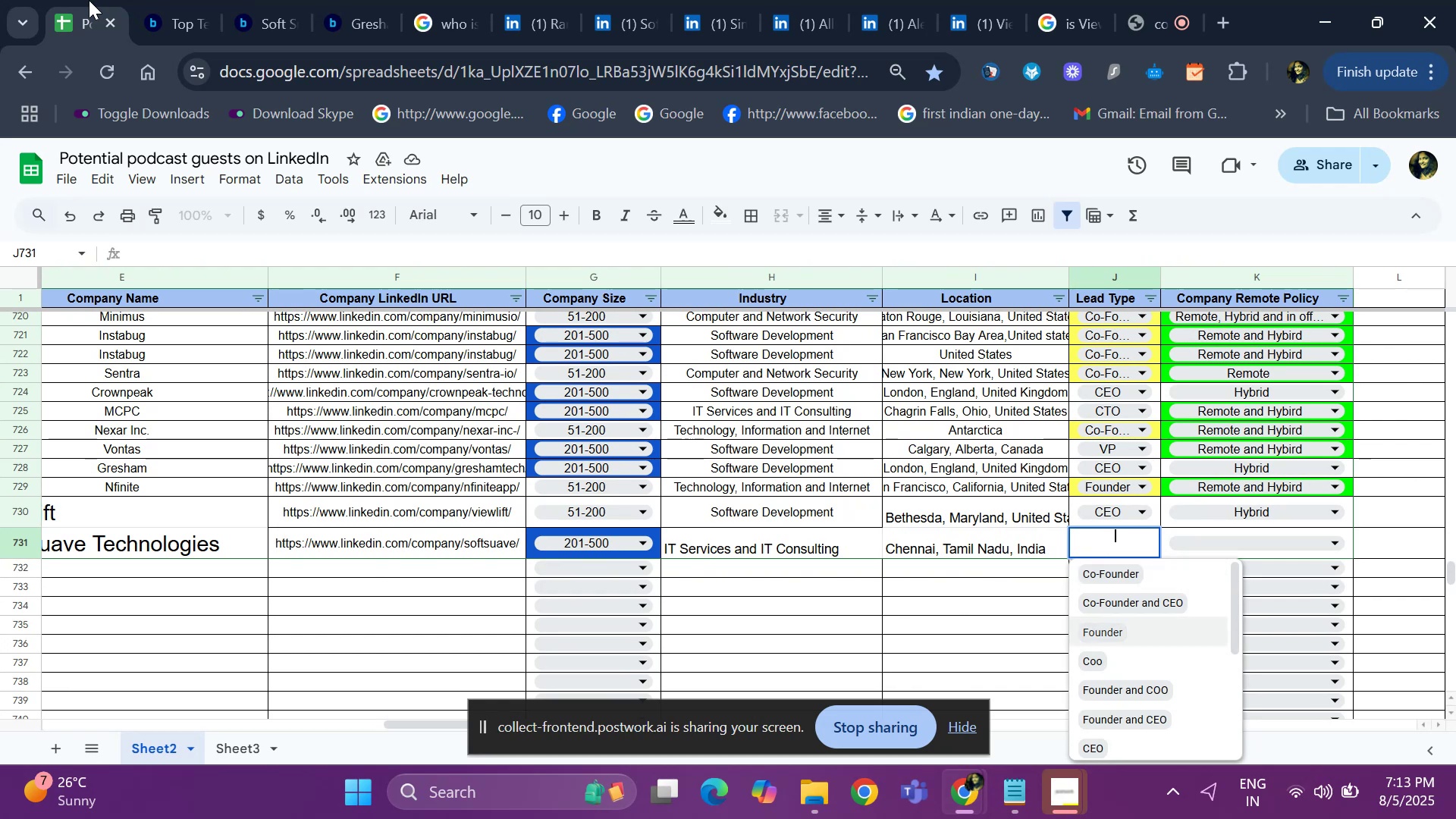 
key(ArrowDown)
 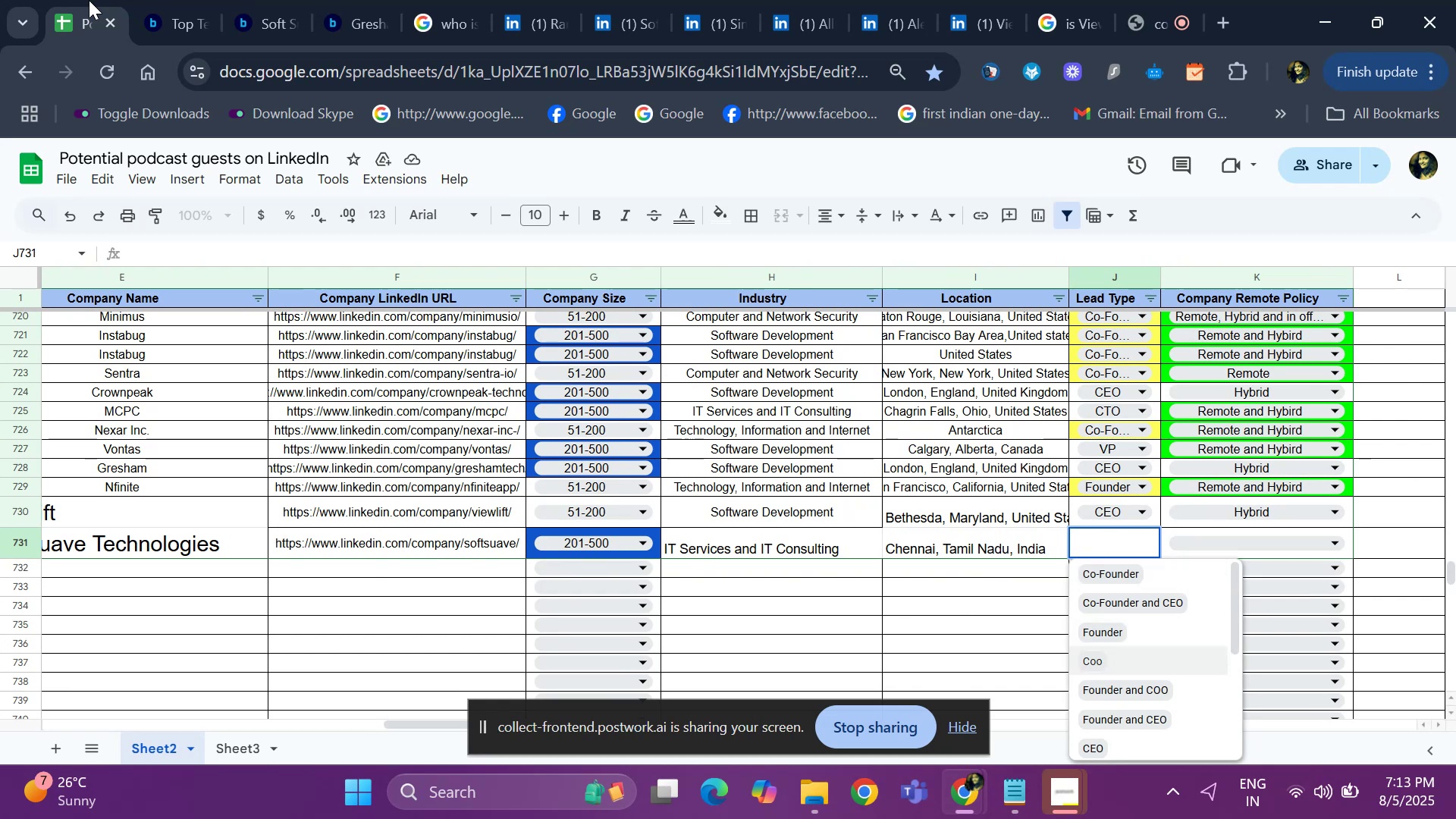 
key(ArrowDown)
 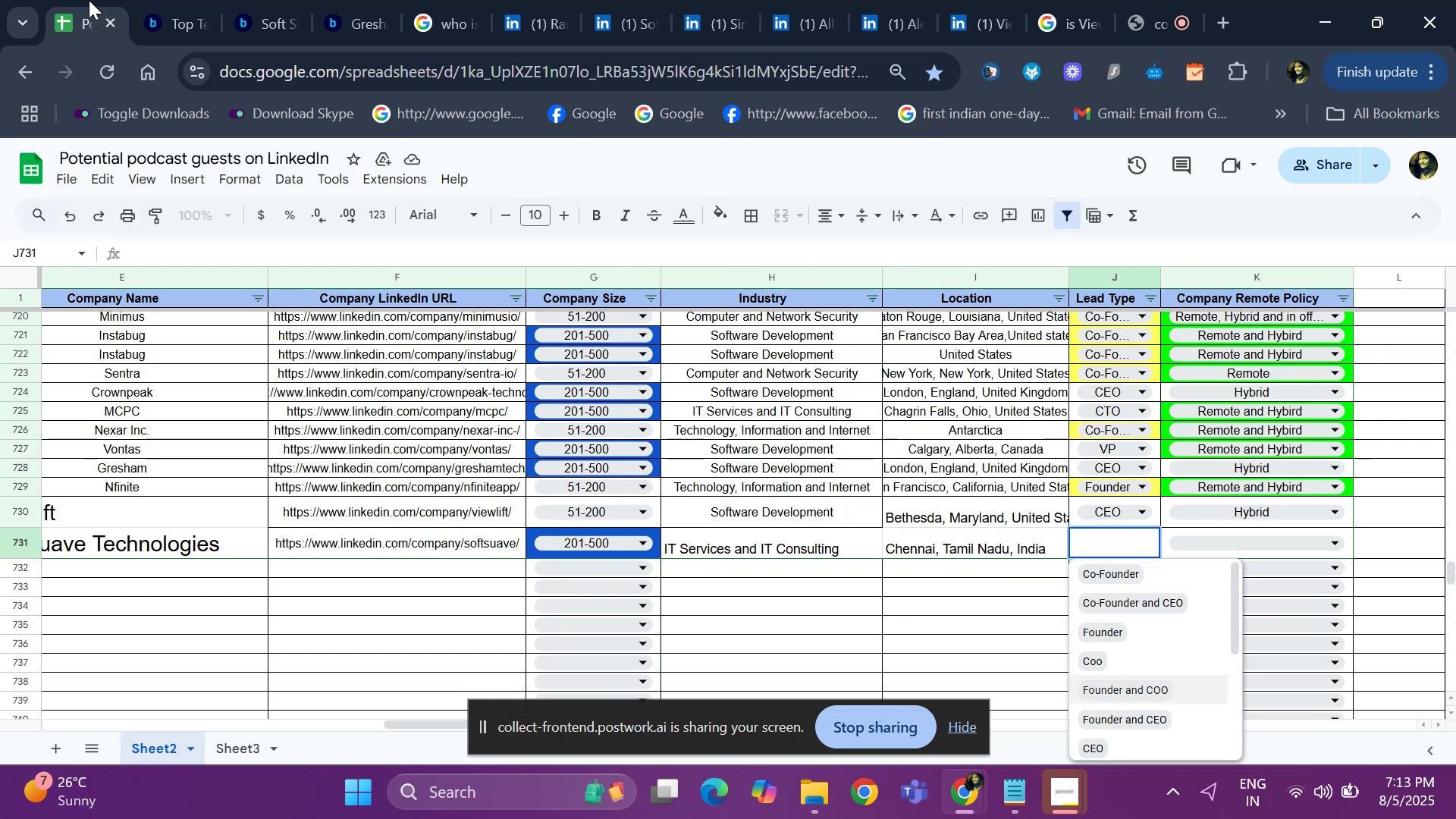 
key(ArrowDown)
 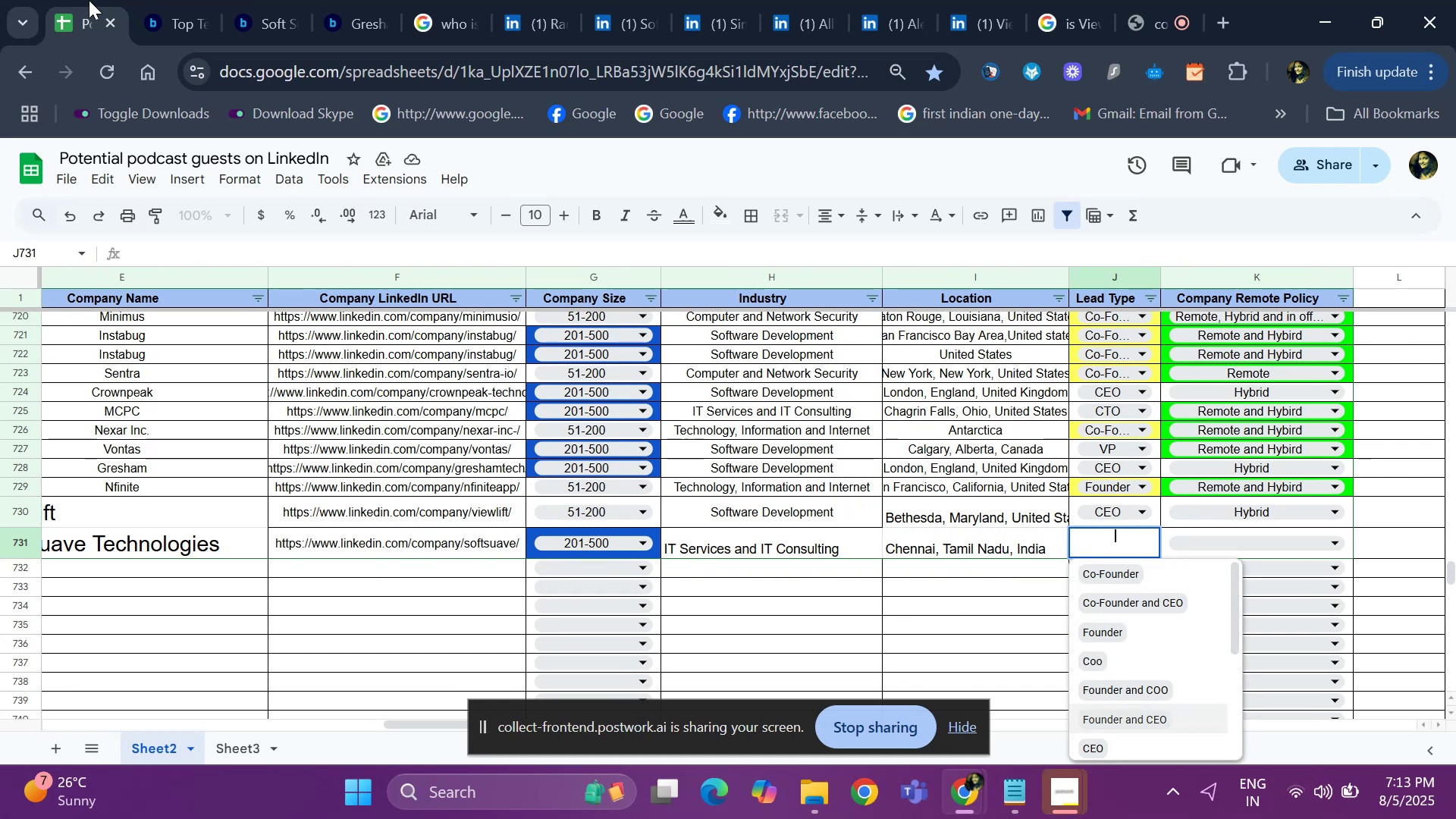 
key(Enter)
 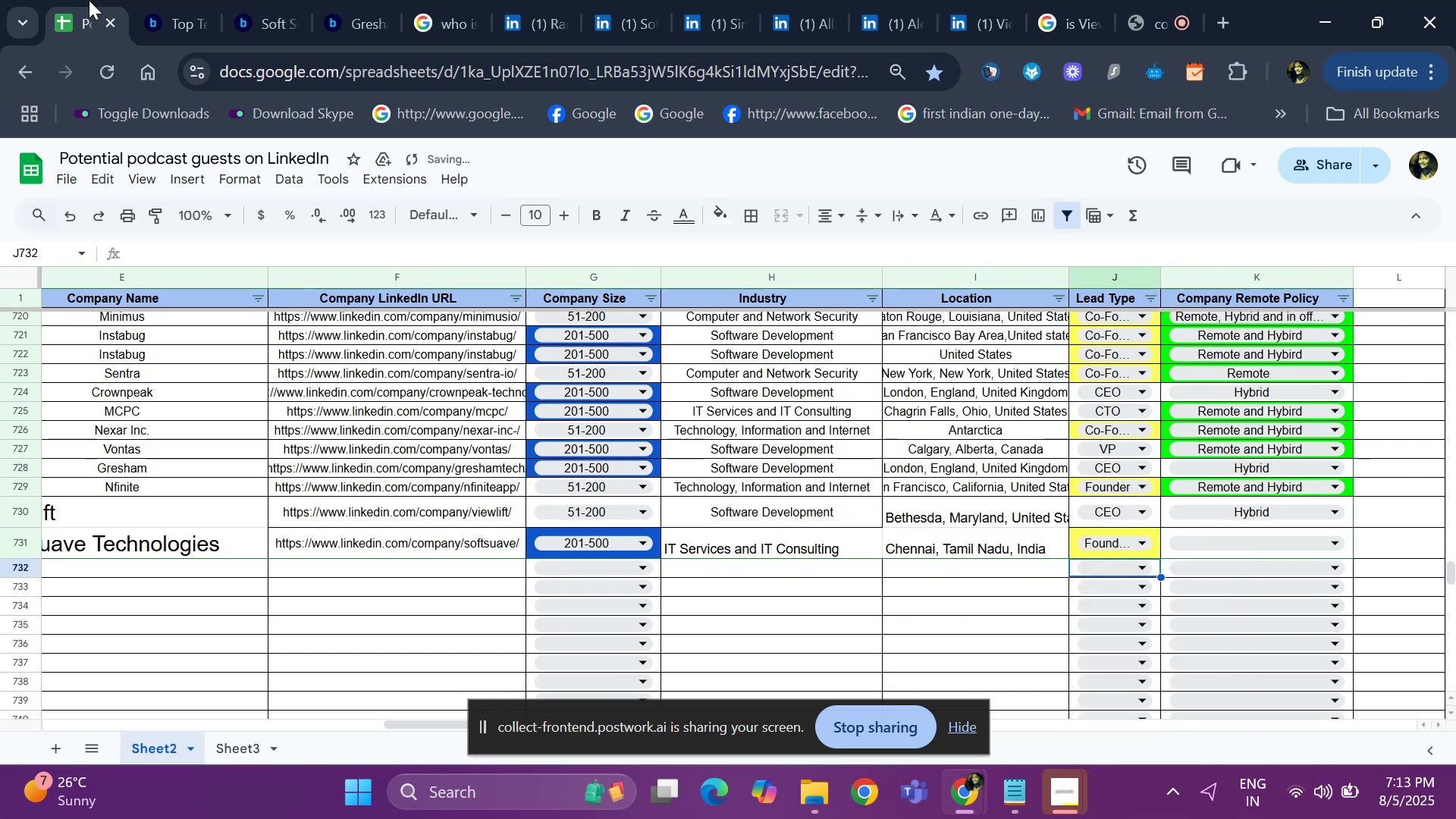 
key(ArrowUp)
 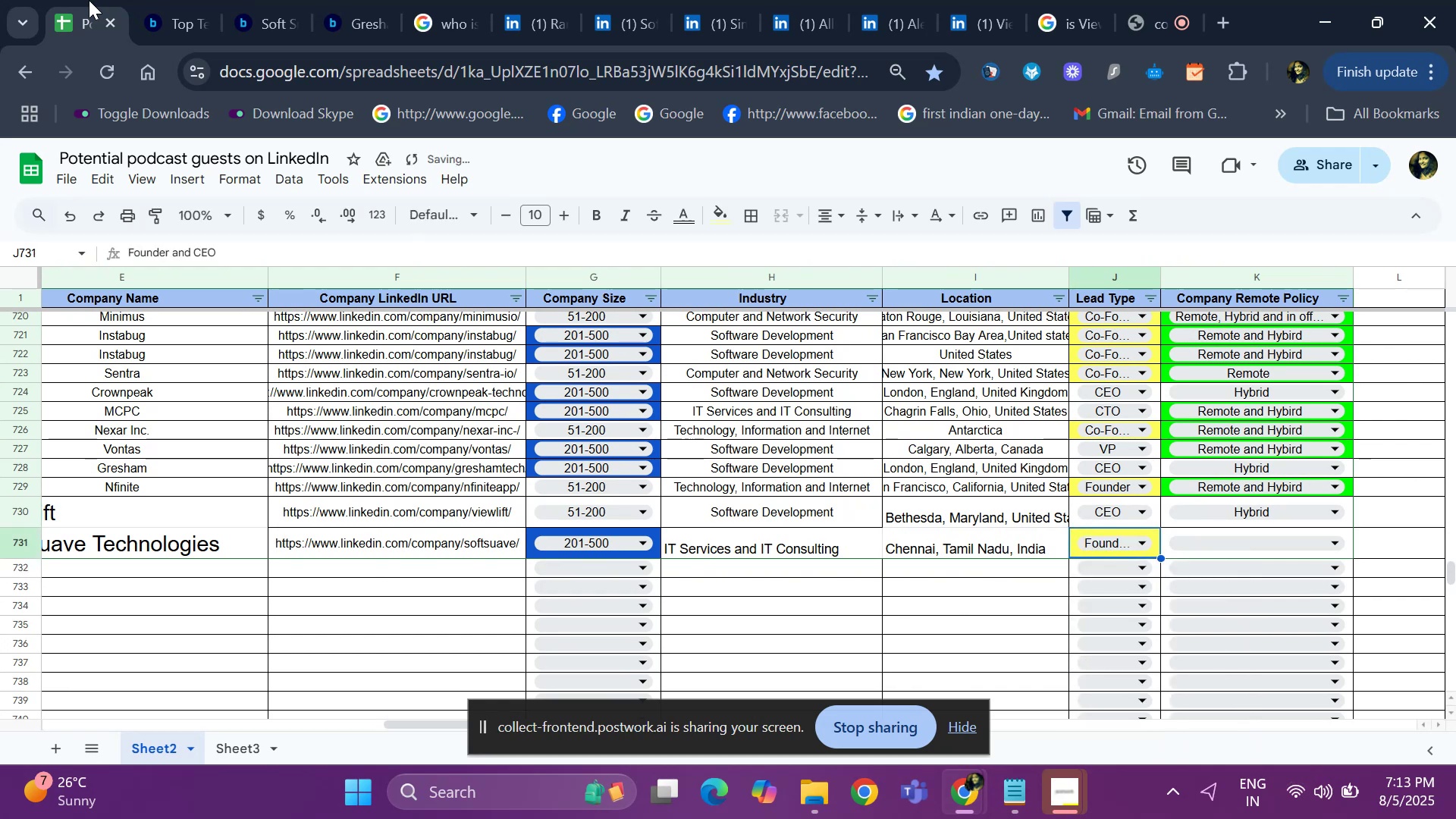 
key(ArrowLeft)
 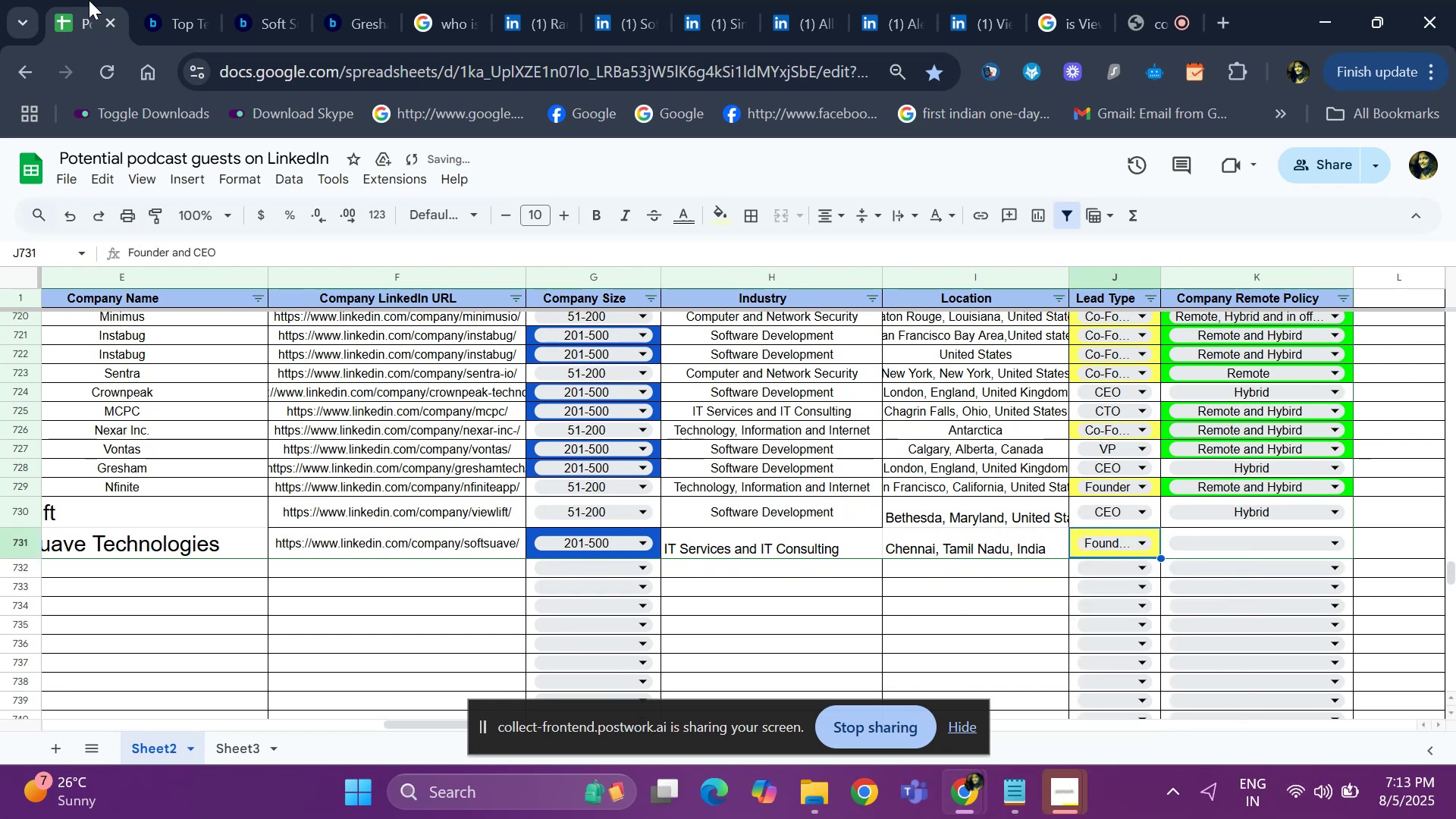 
key(ArrowLeft)
 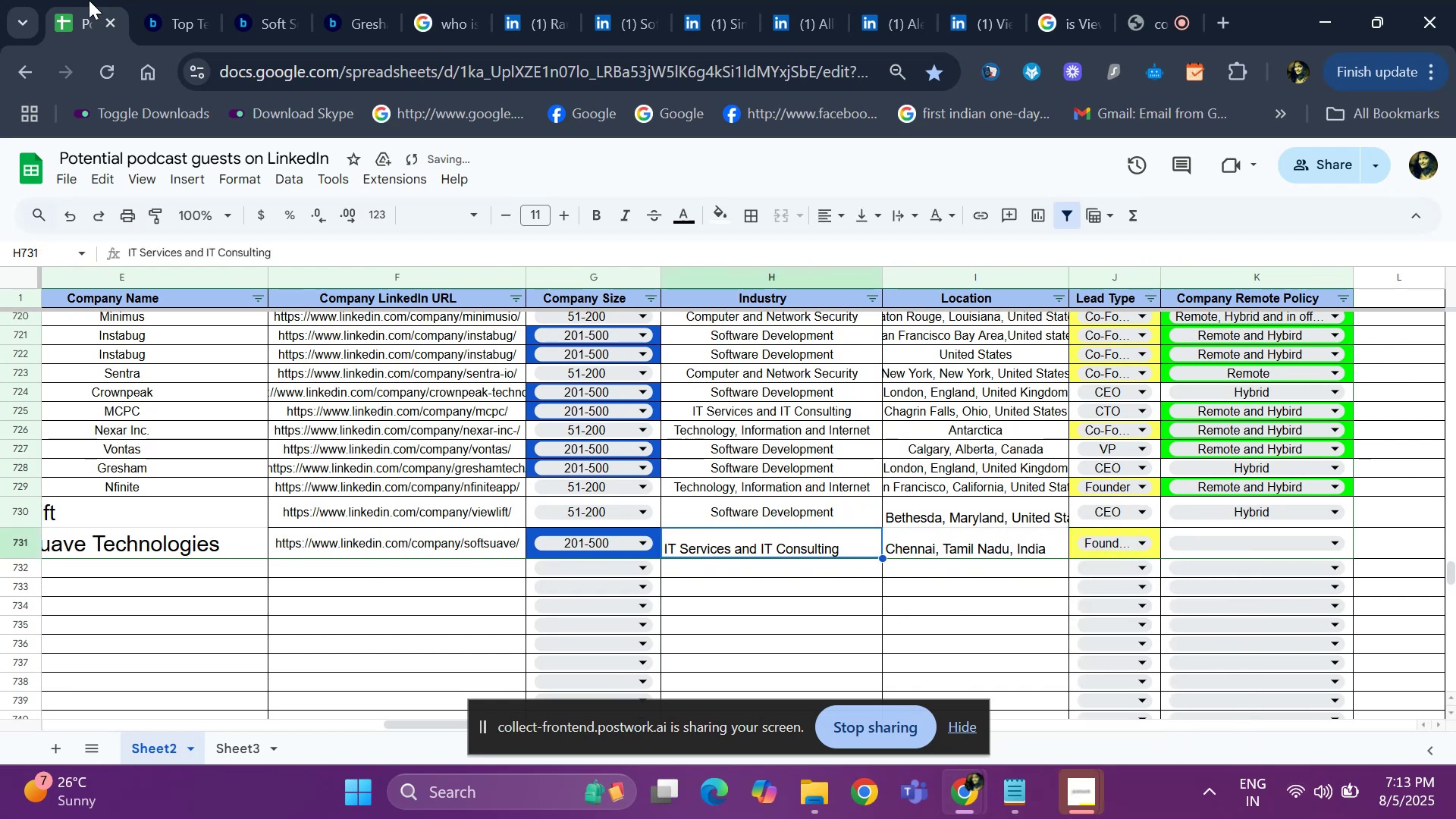 
key(ArrowLeft)
 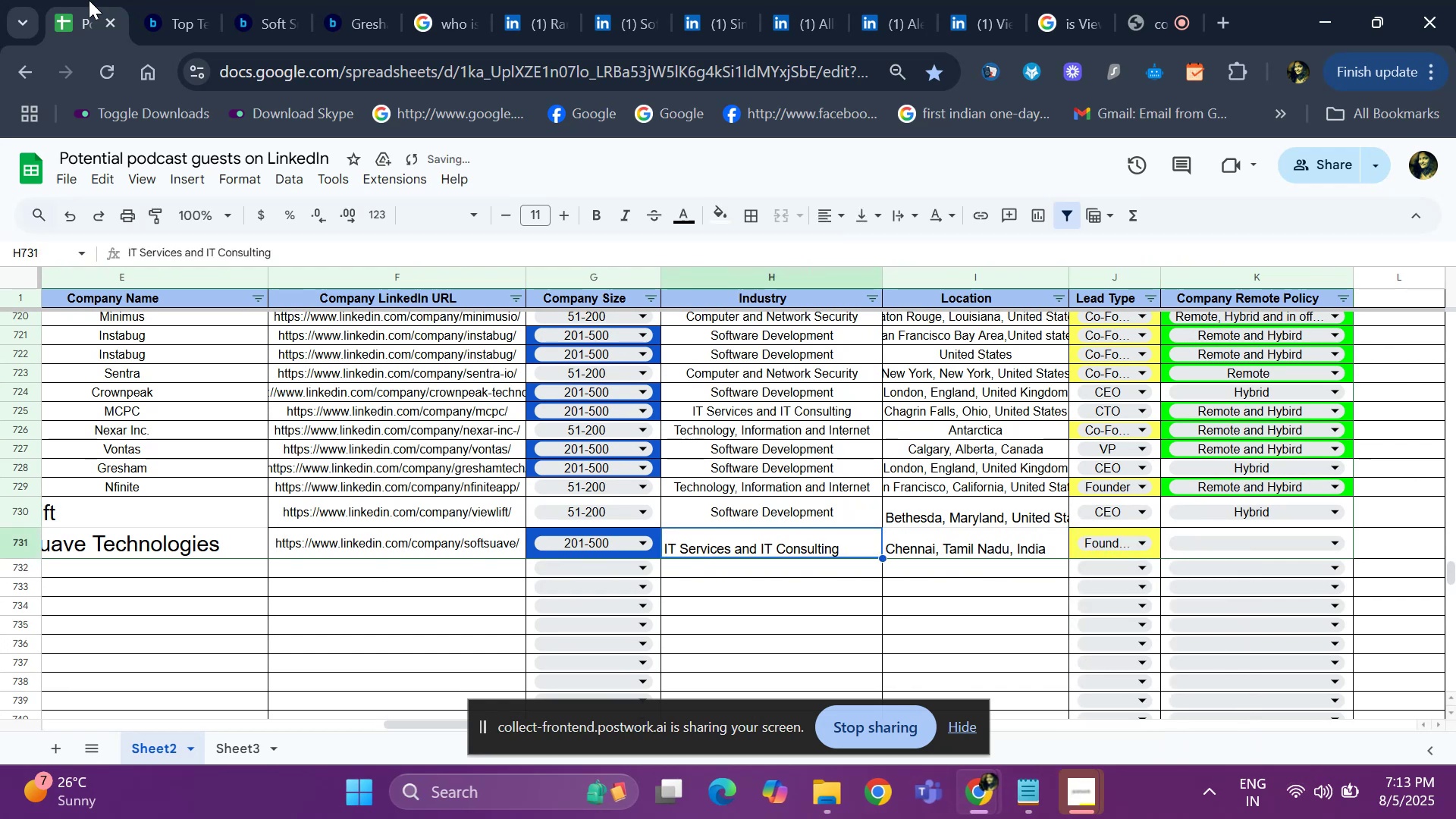 
key(ArrowLeft)
 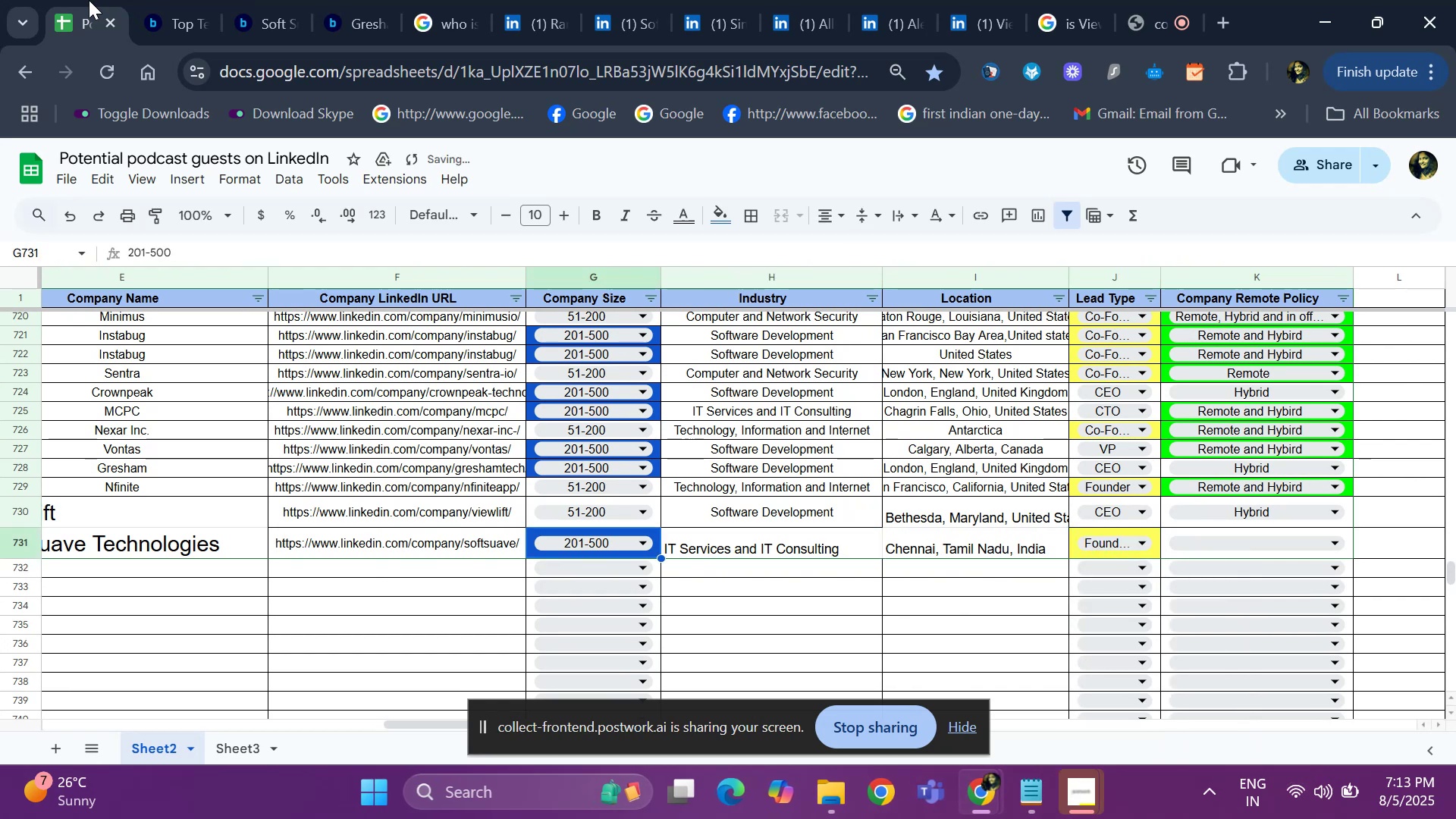 
key(ArrowLeft)
 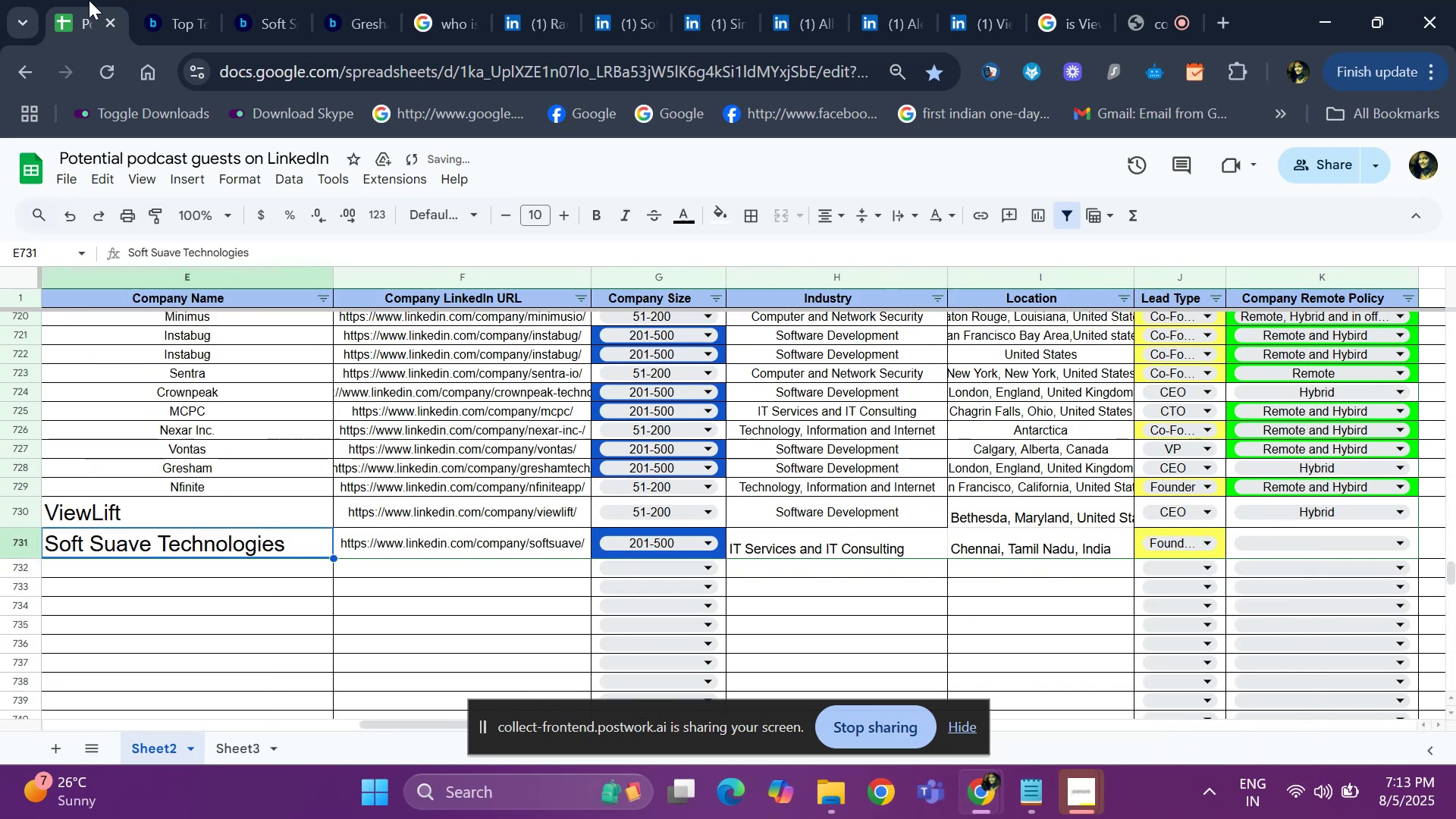 
key(ArrowLeft)
 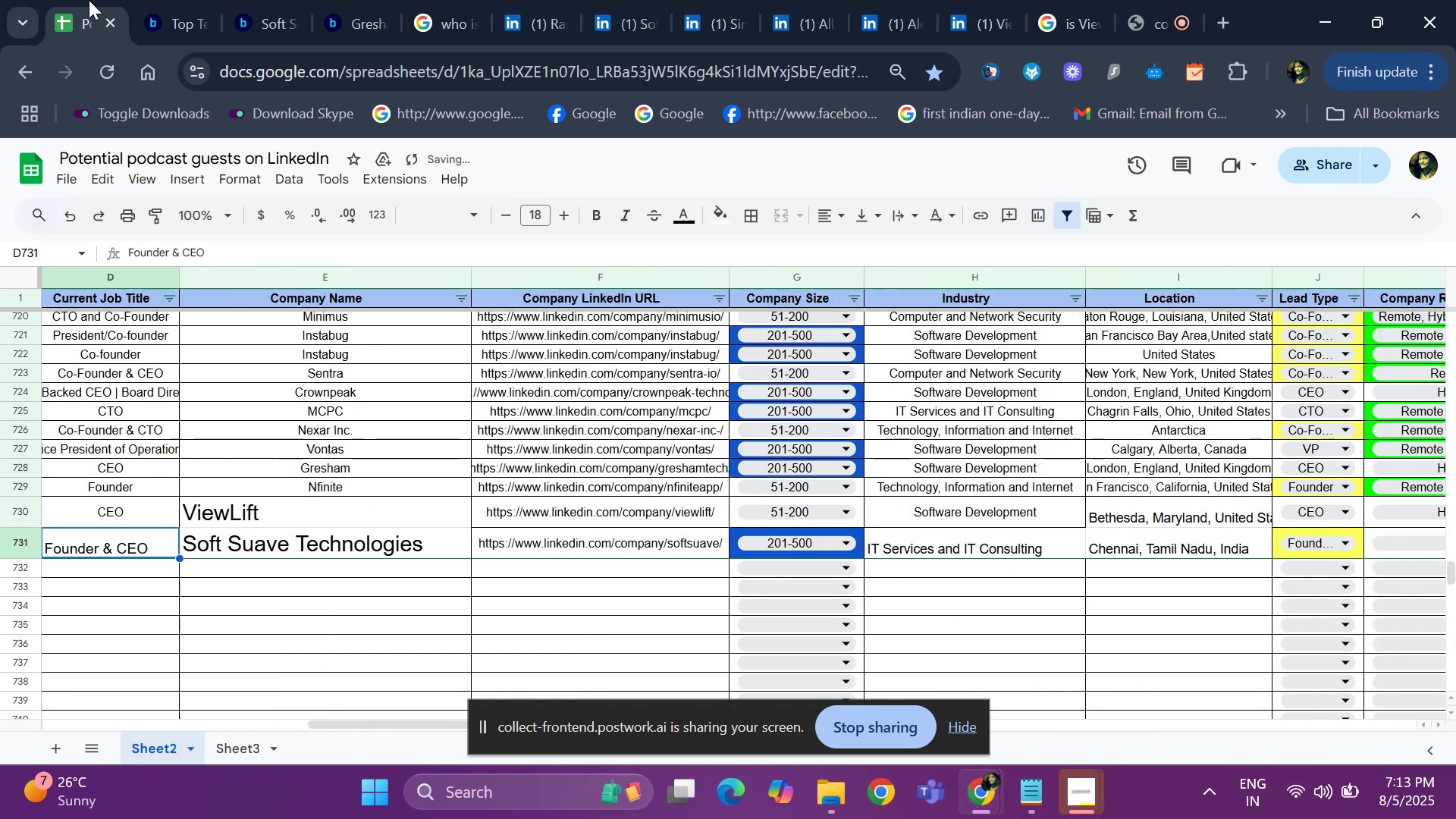 
key(ArrowRight)
 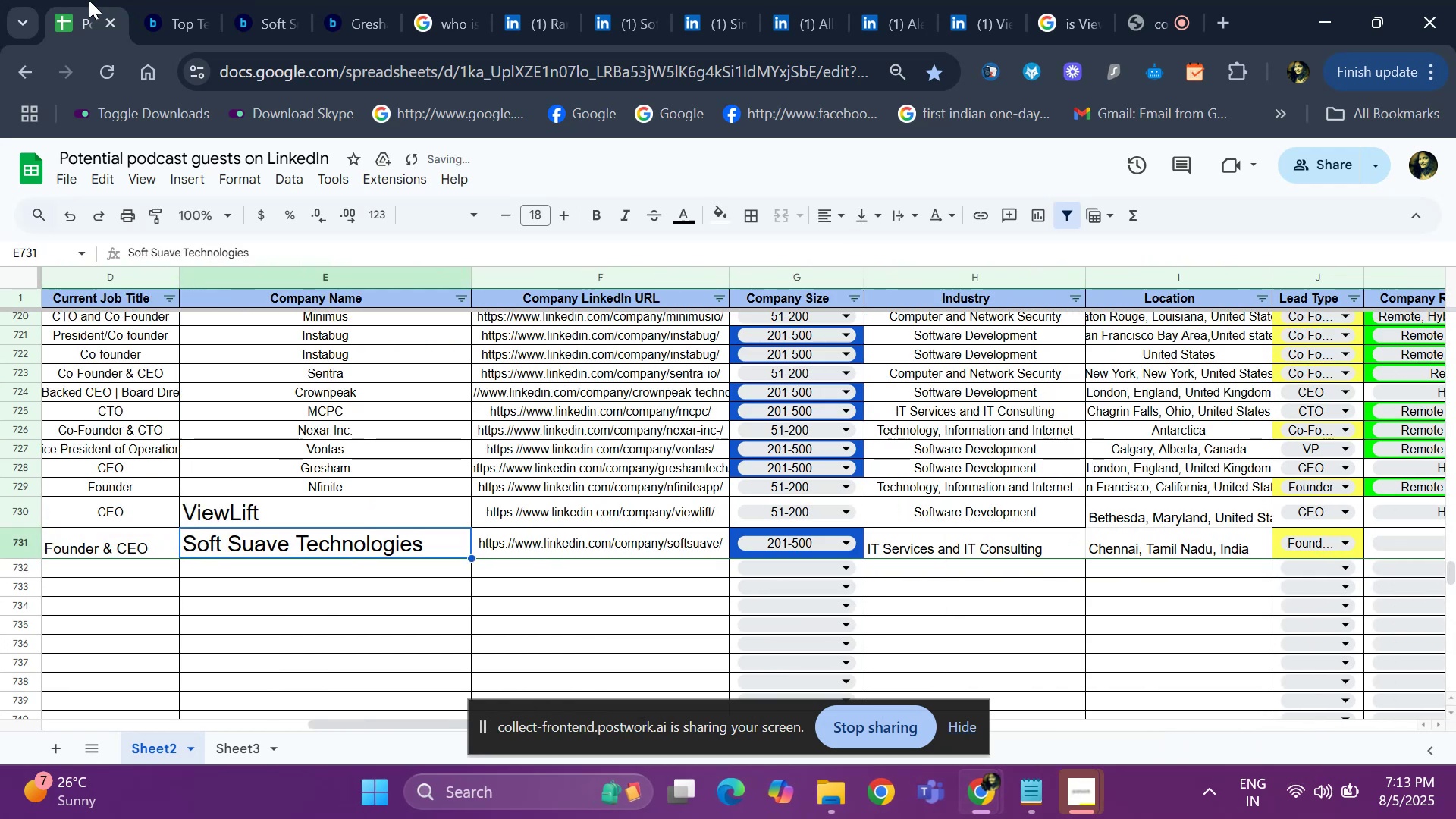 
key(Control+ControlLeft)
 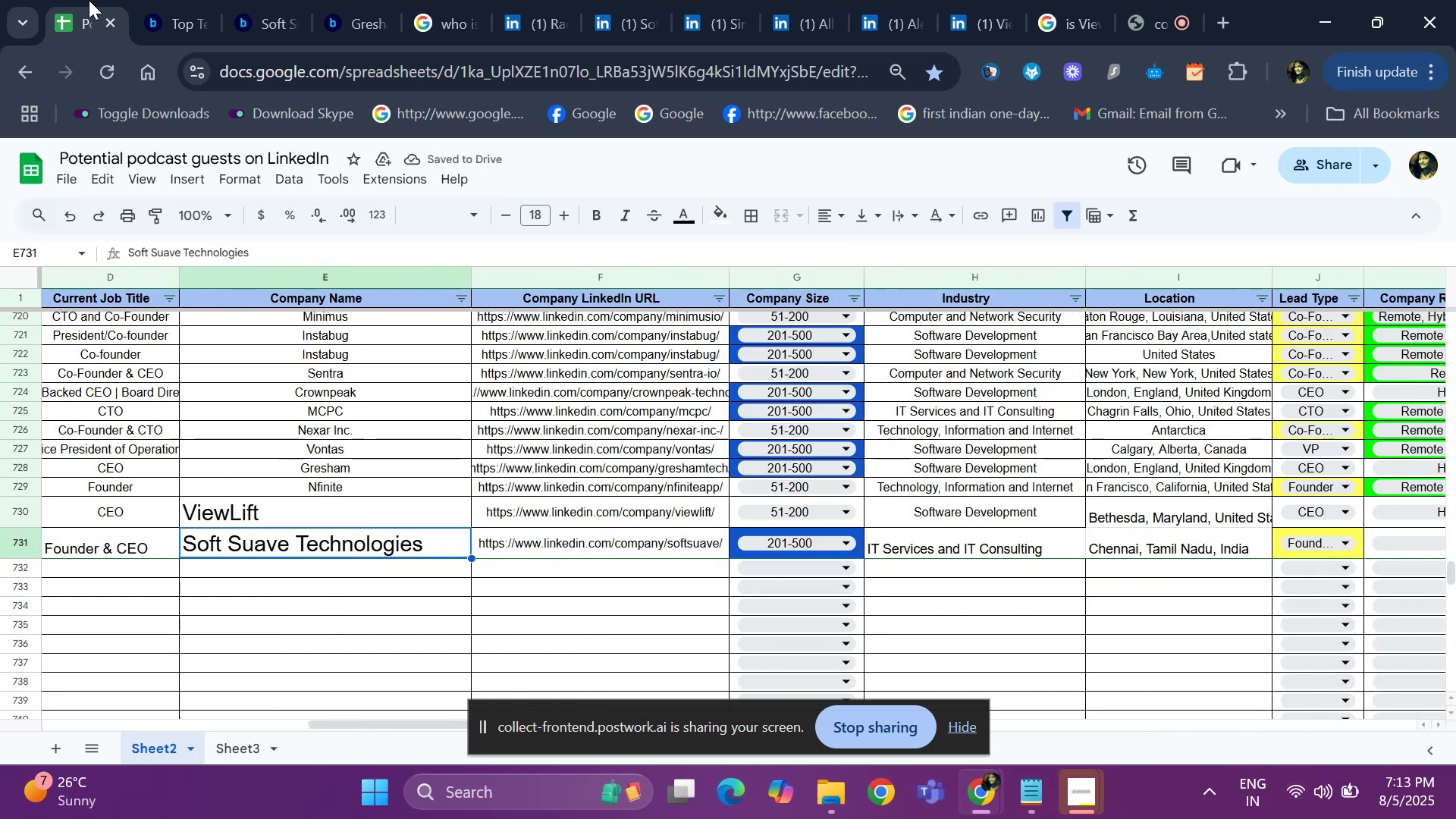 
key(C)
 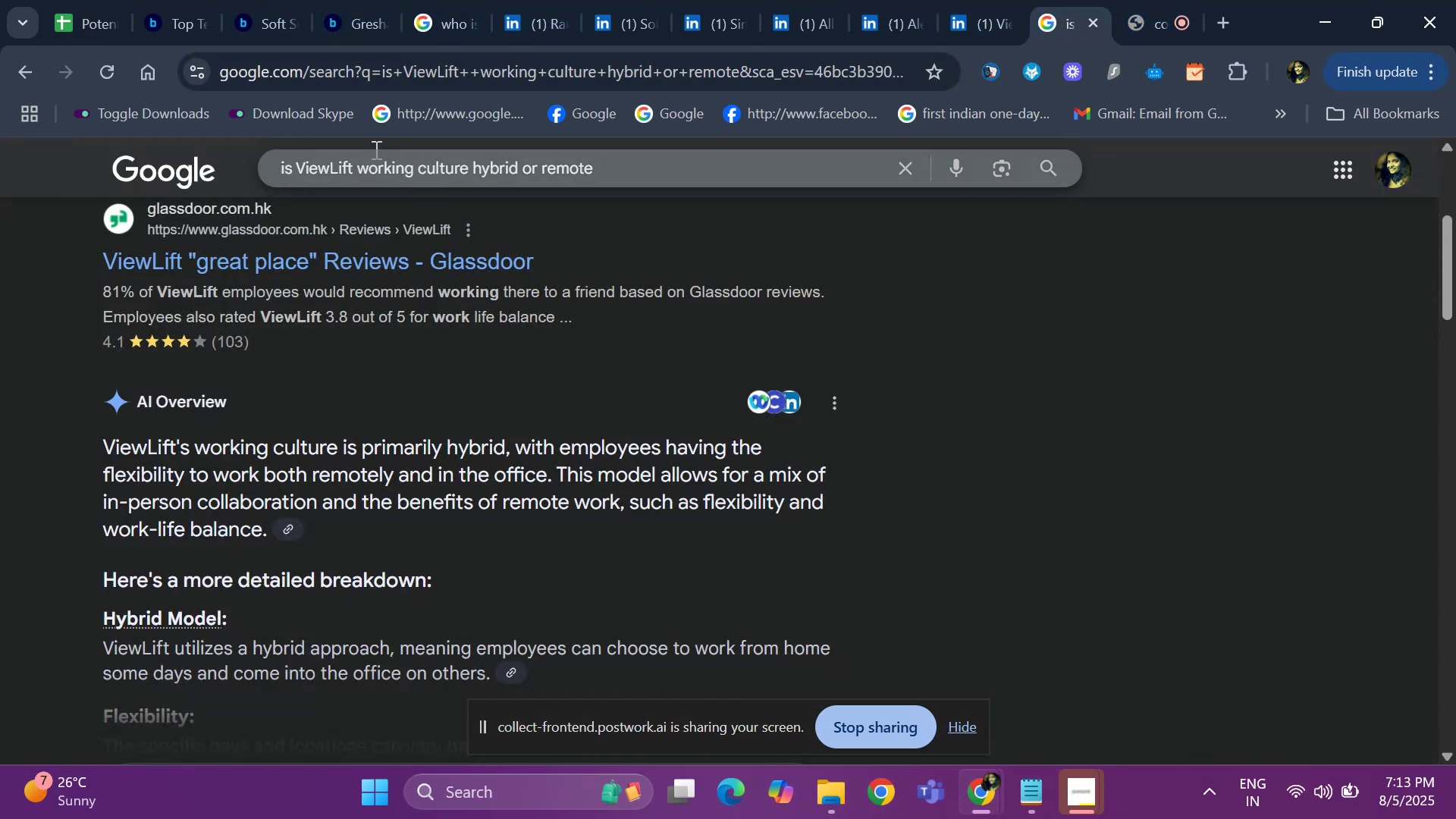 
wait(5.18)
 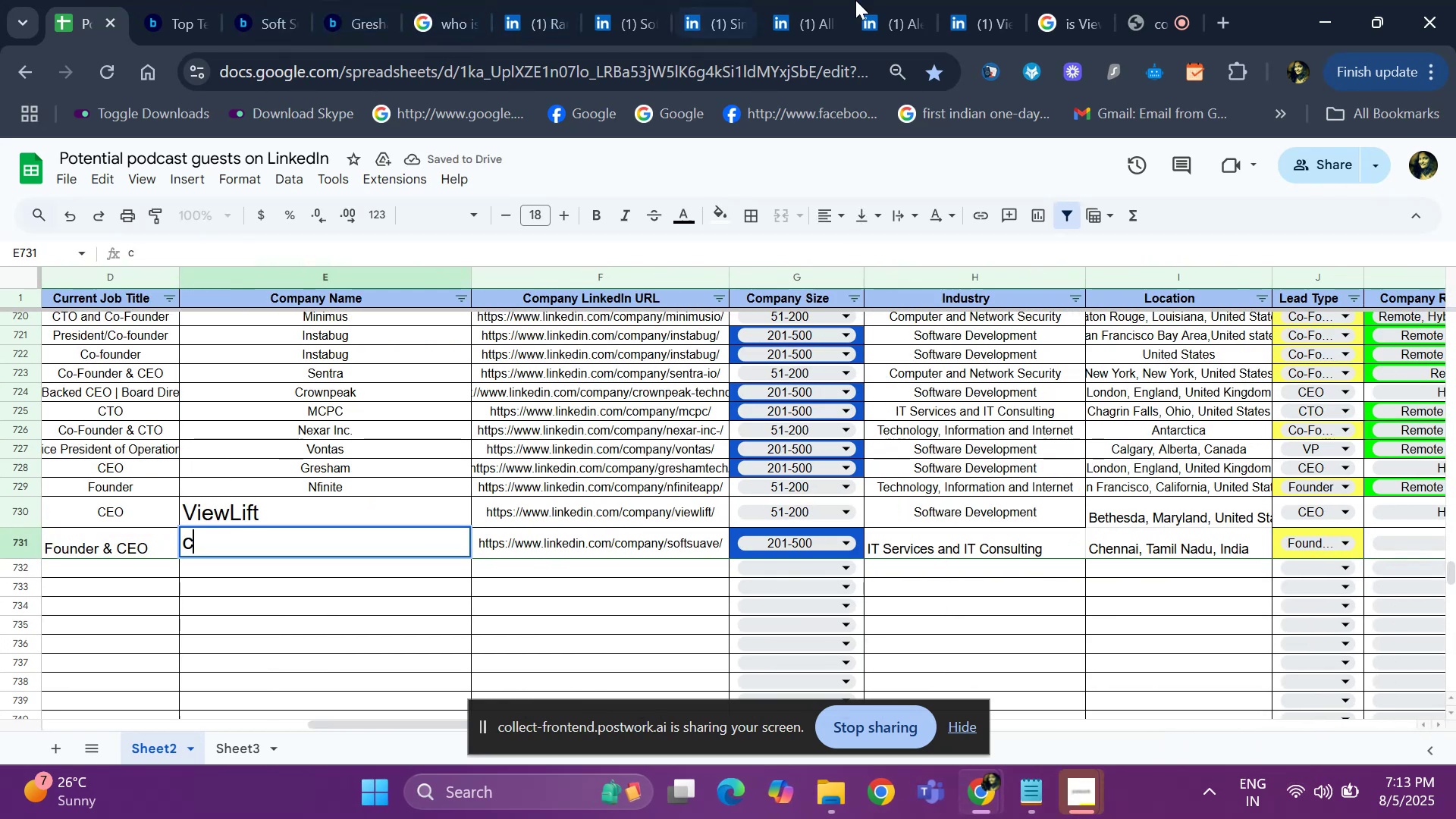 
left_click([421, 168])
 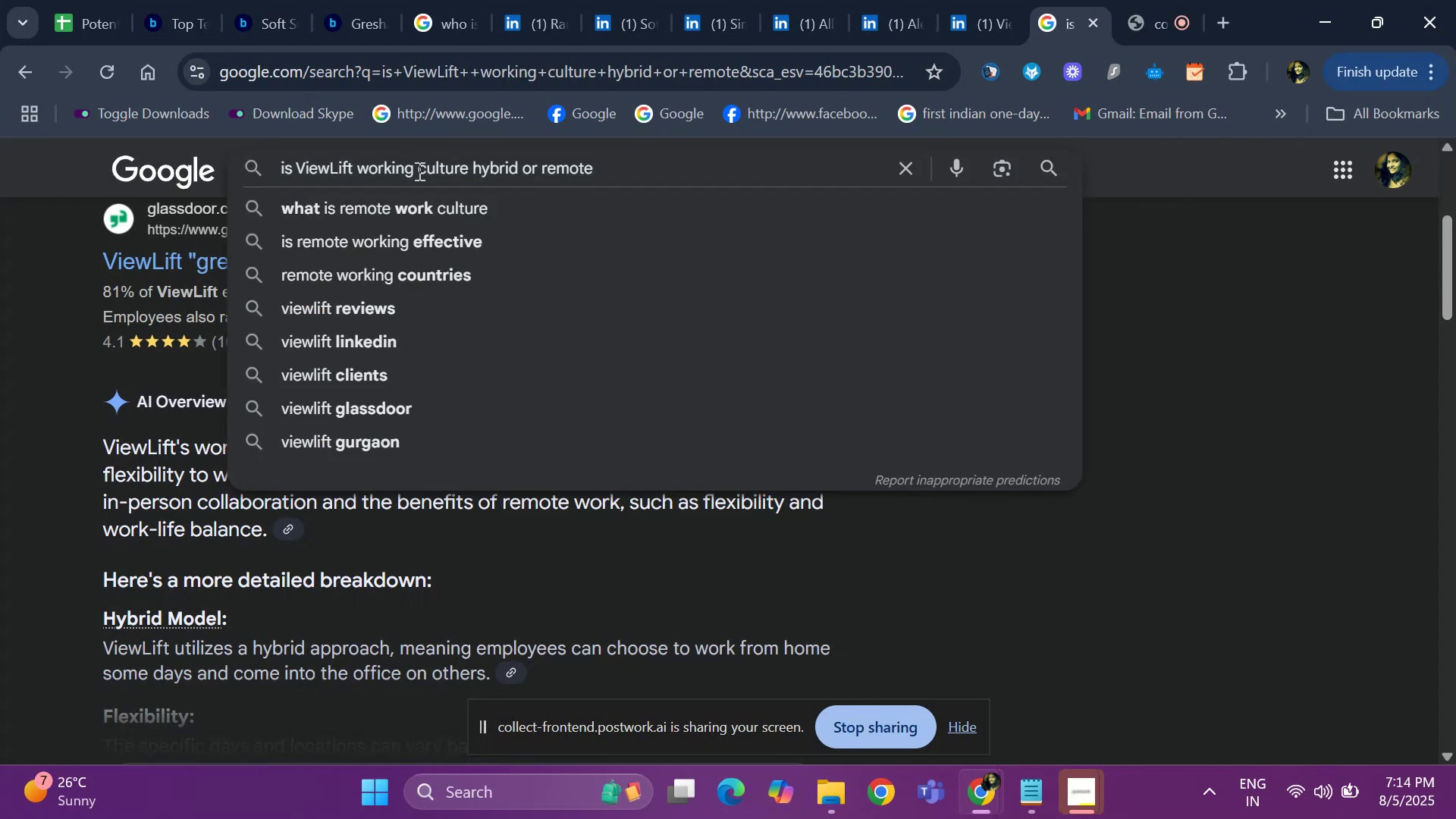 
key(Backspace)
 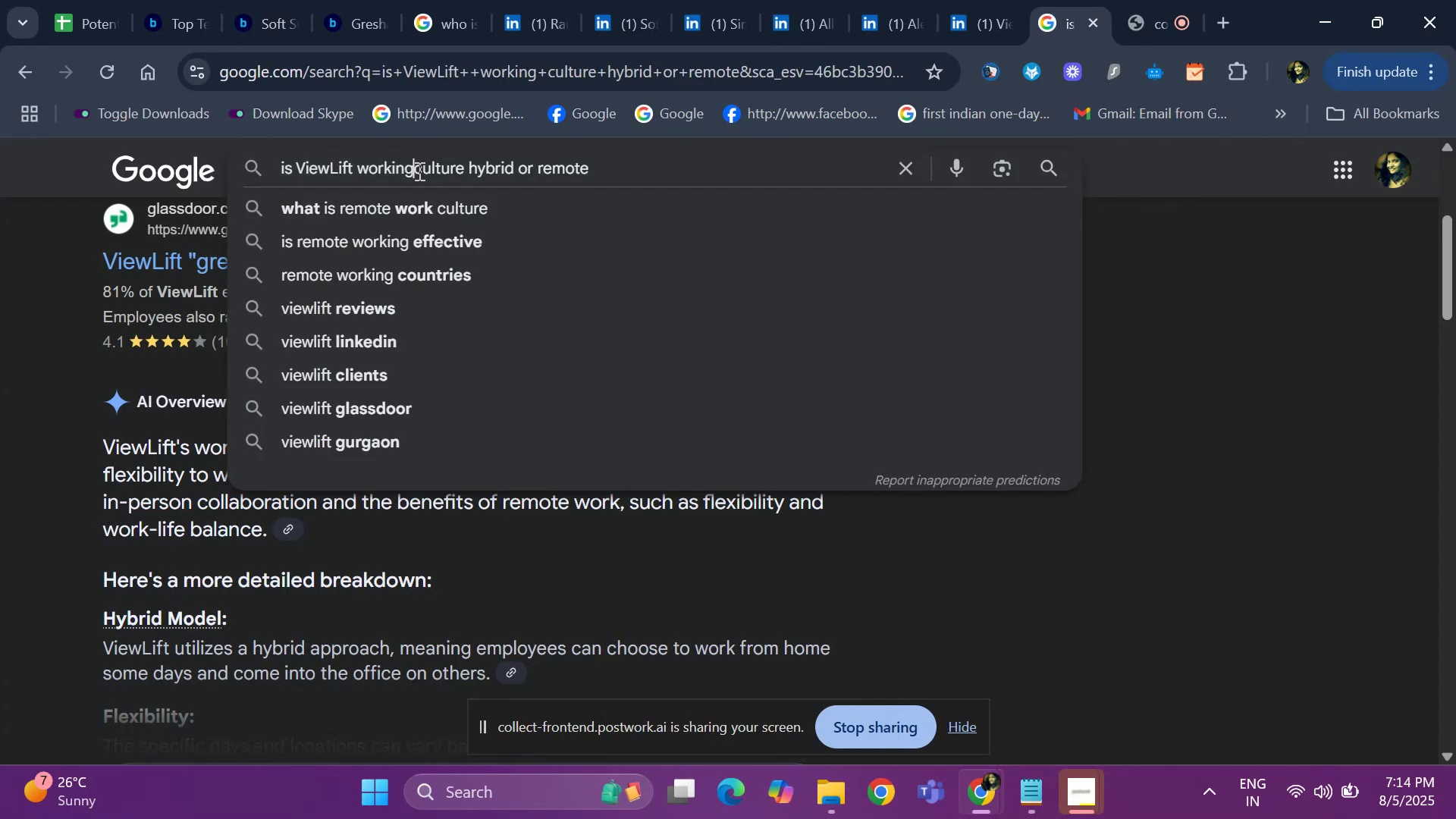 
key(Backspace)
 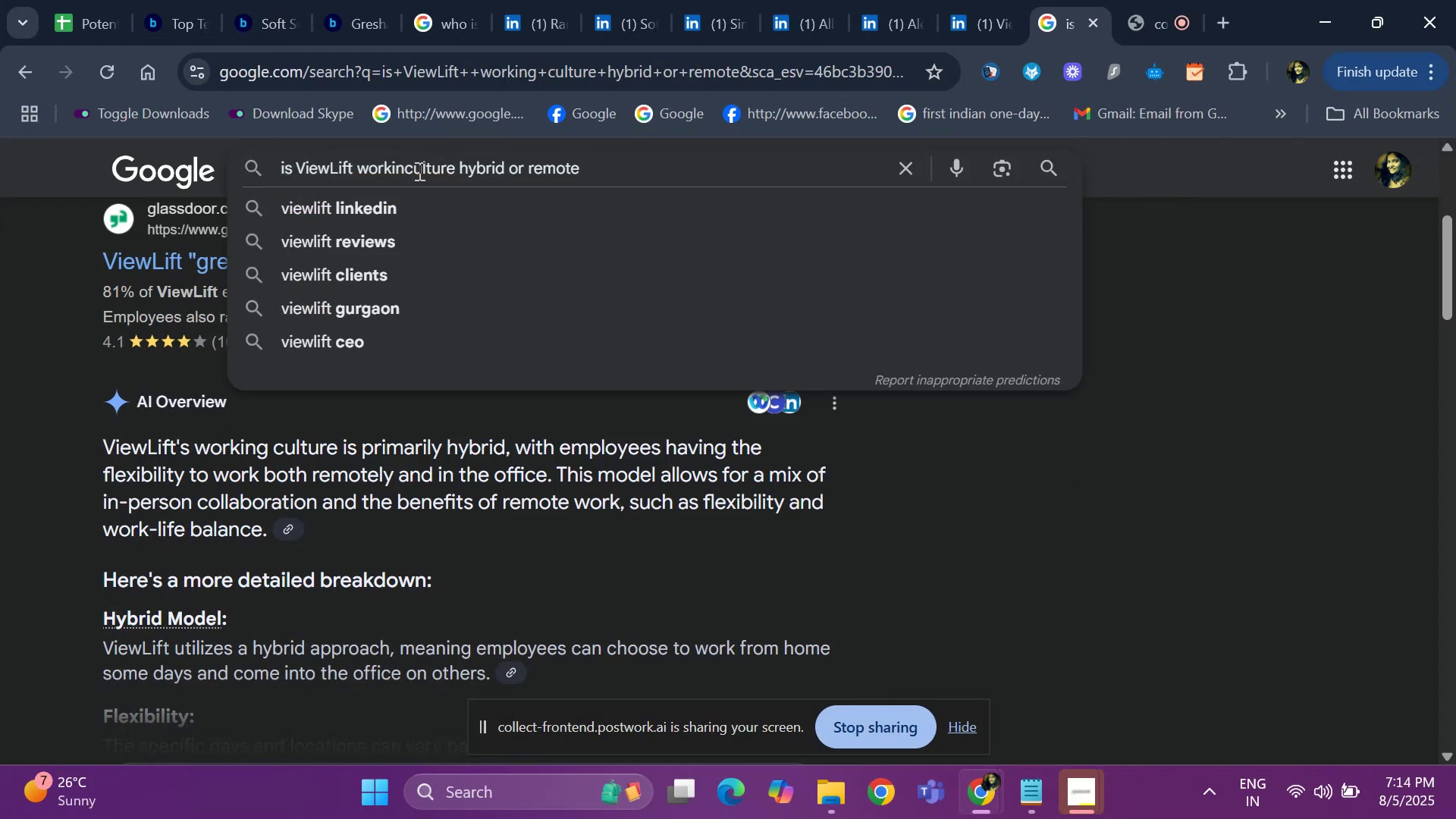 
hold_key(key=Backspace, duration=0.77)
 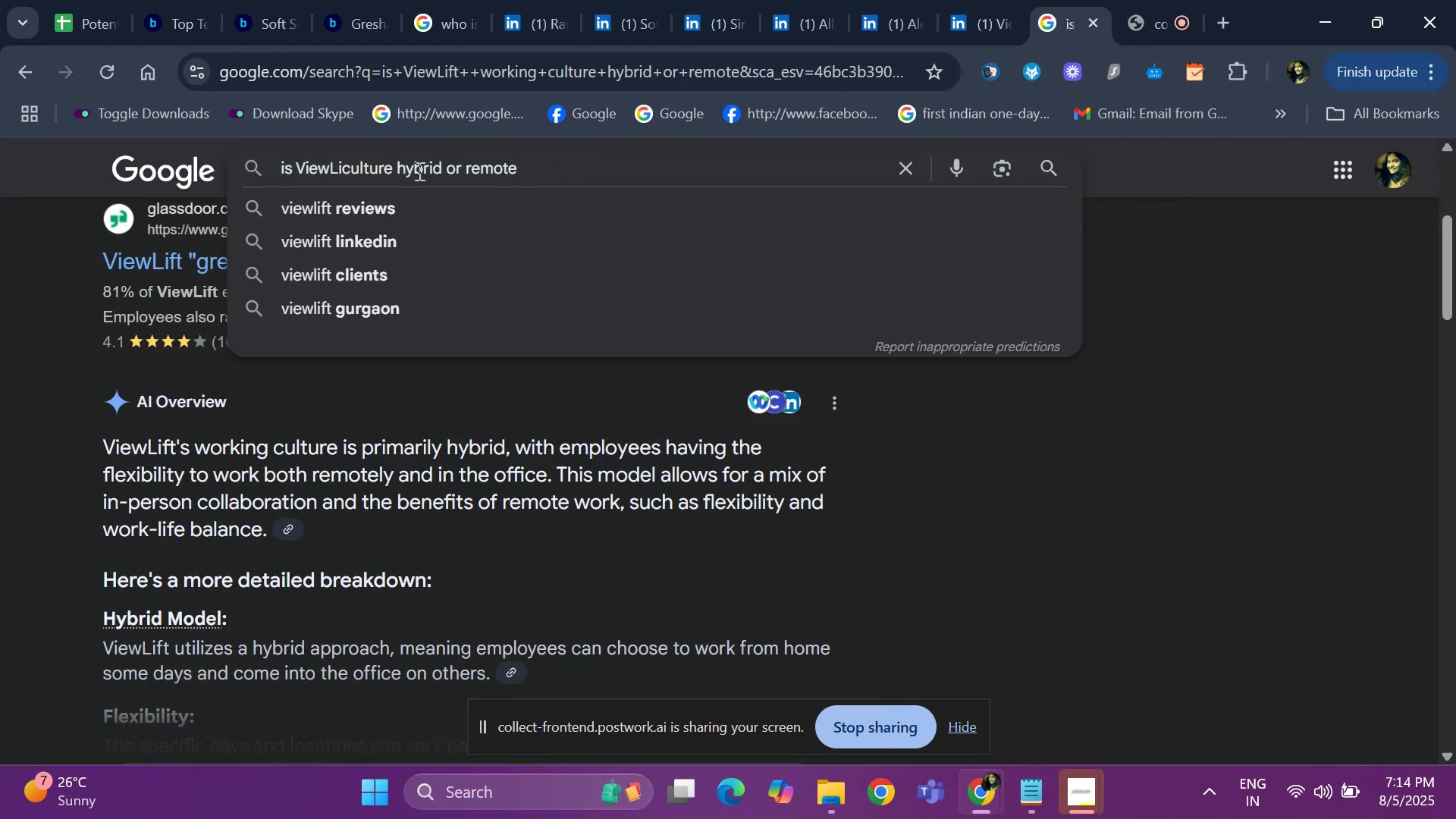 
key(Backspace)
 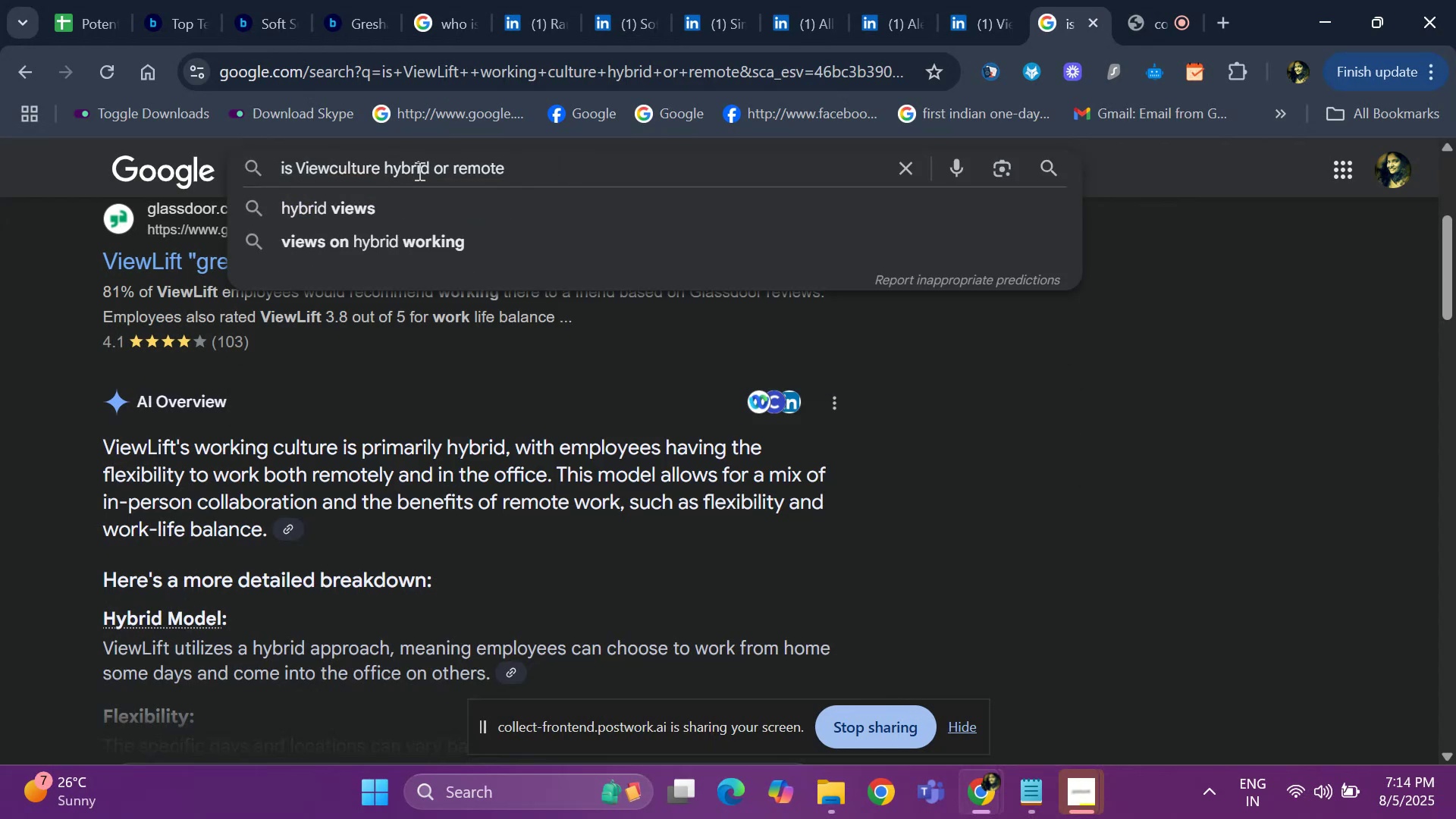 
key(Backspace)
 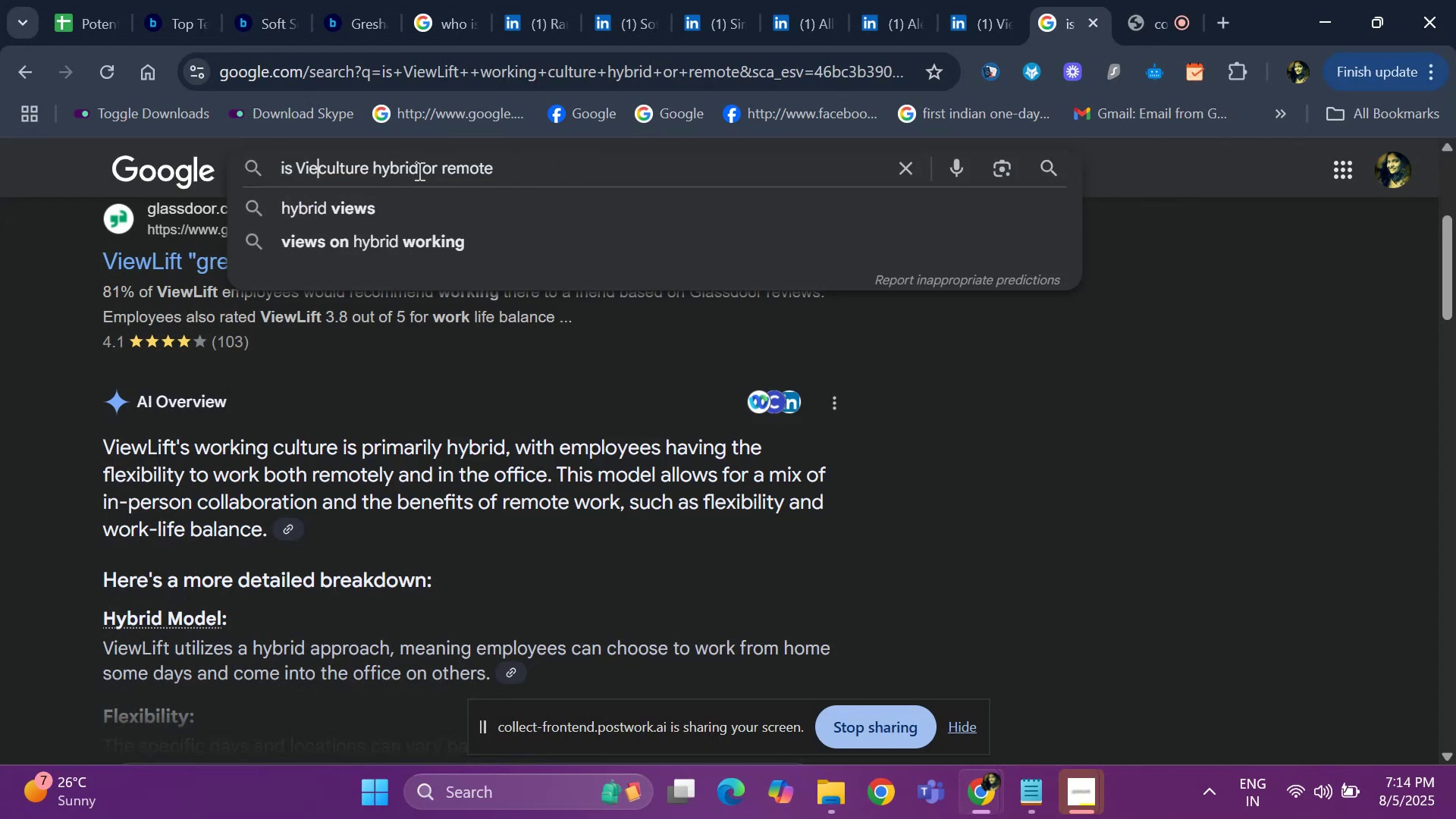 
key(Backspace)
 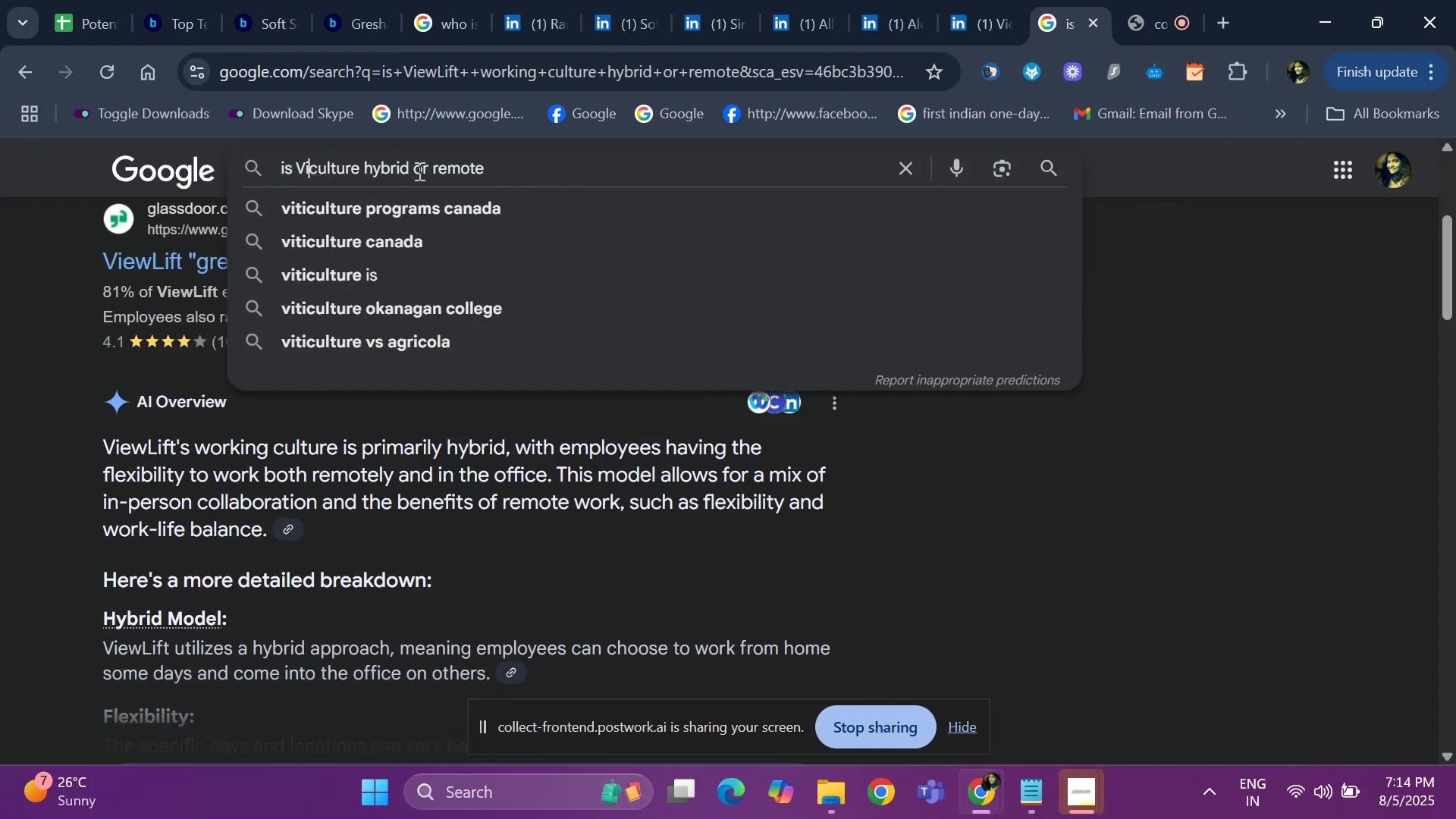 
key(Backspace)
 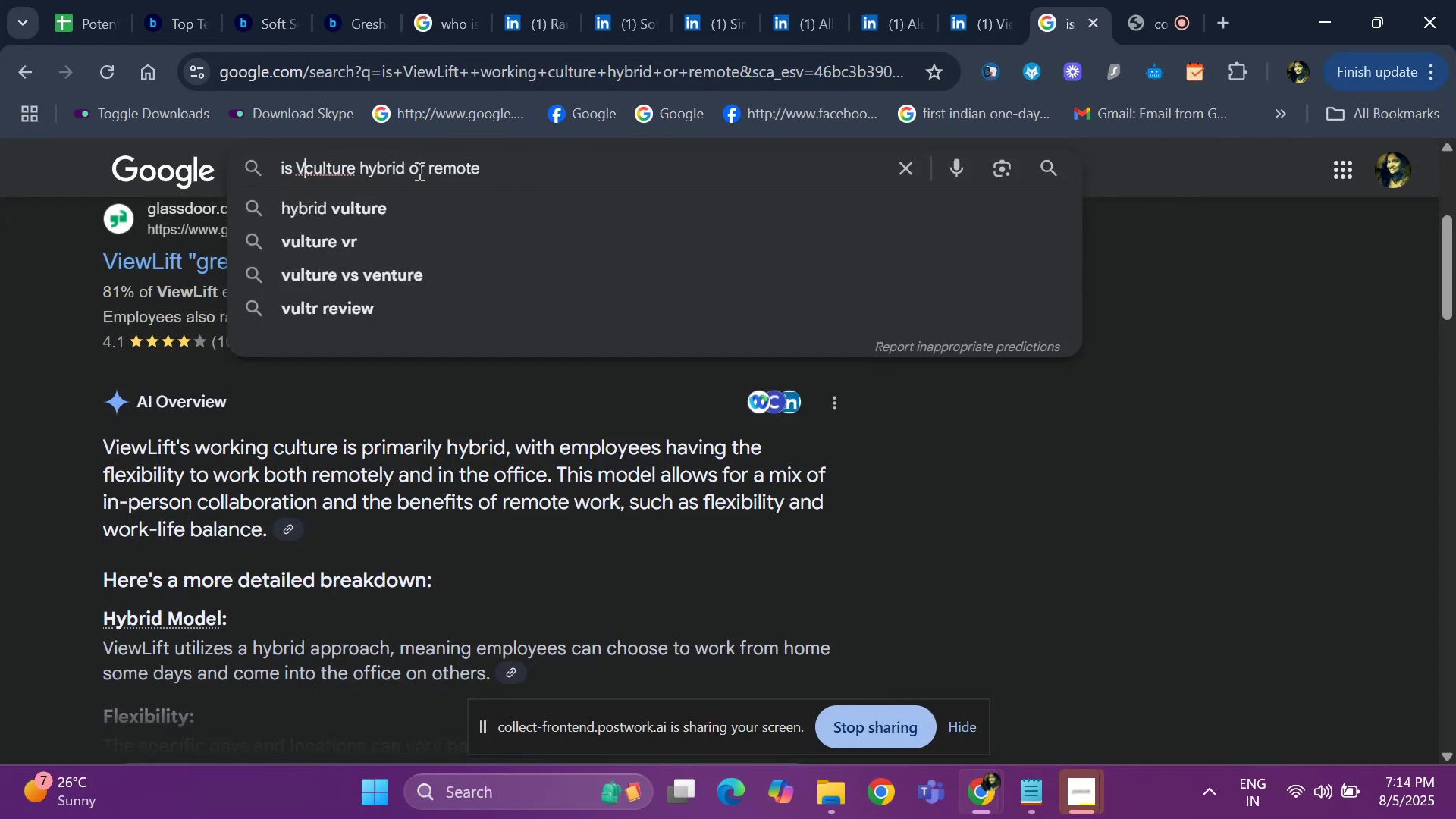 
key(Backspace)
 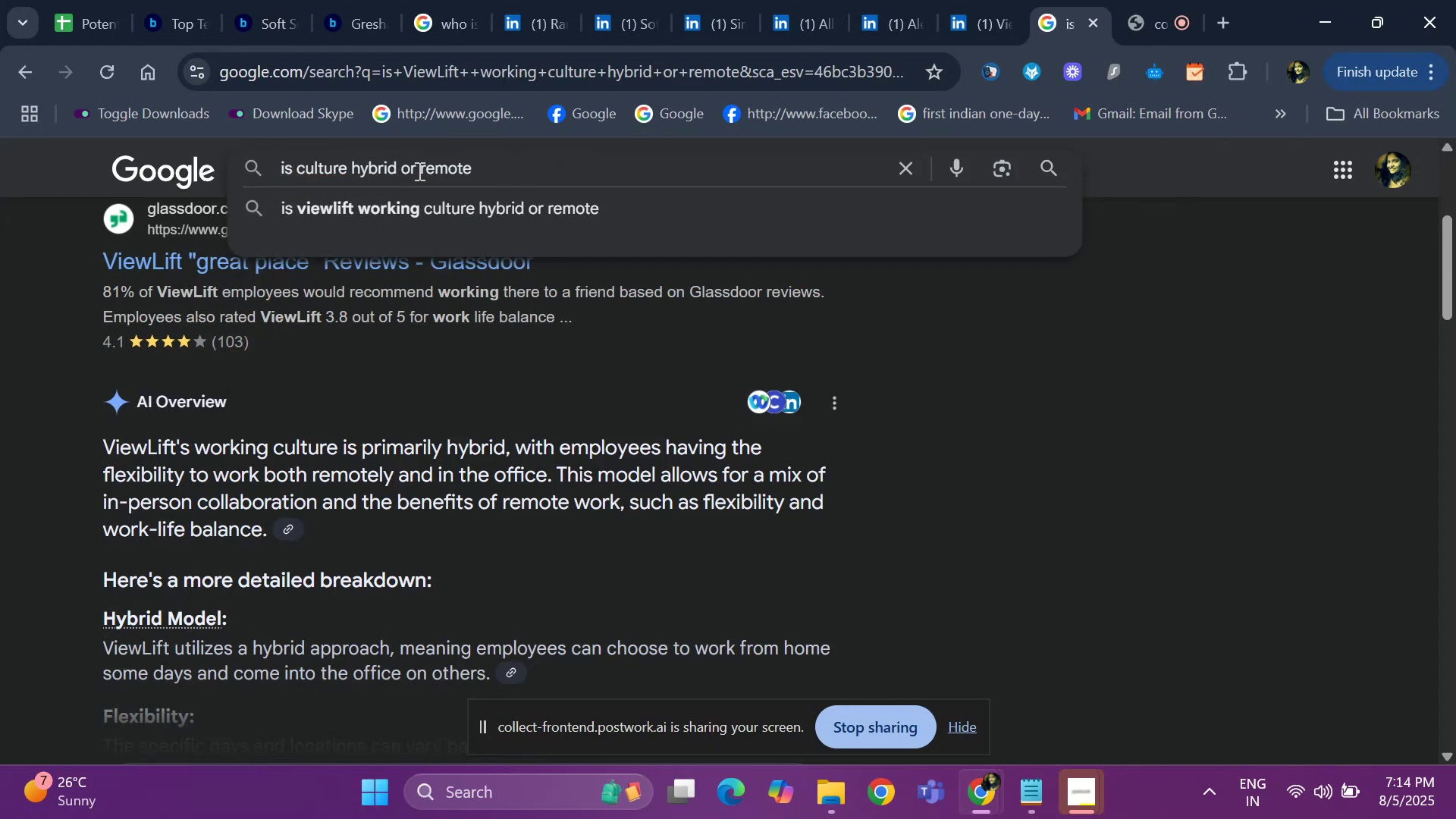 
key(Control+V)
 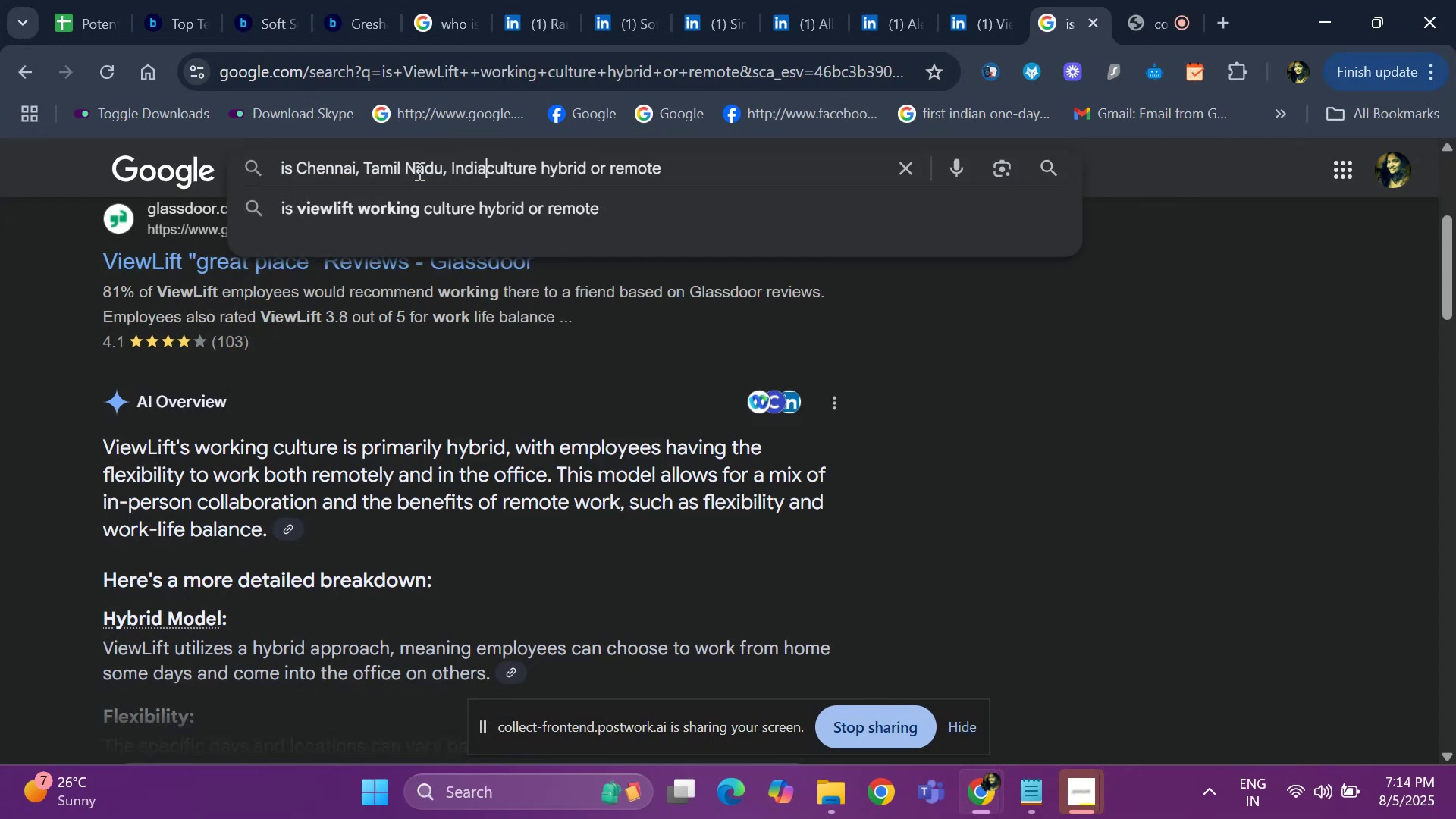 
key(Space)
 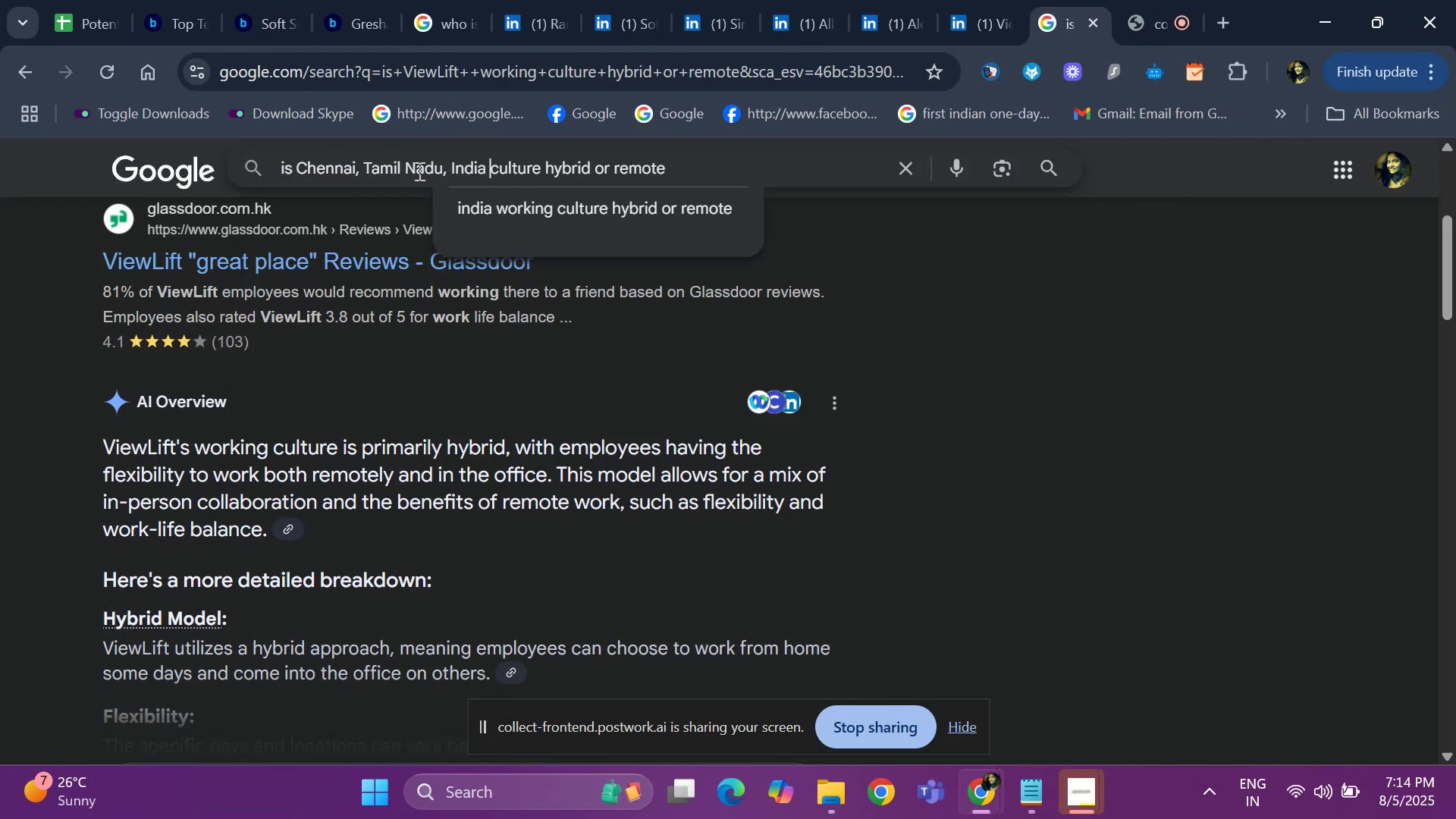 
key(Enter)
 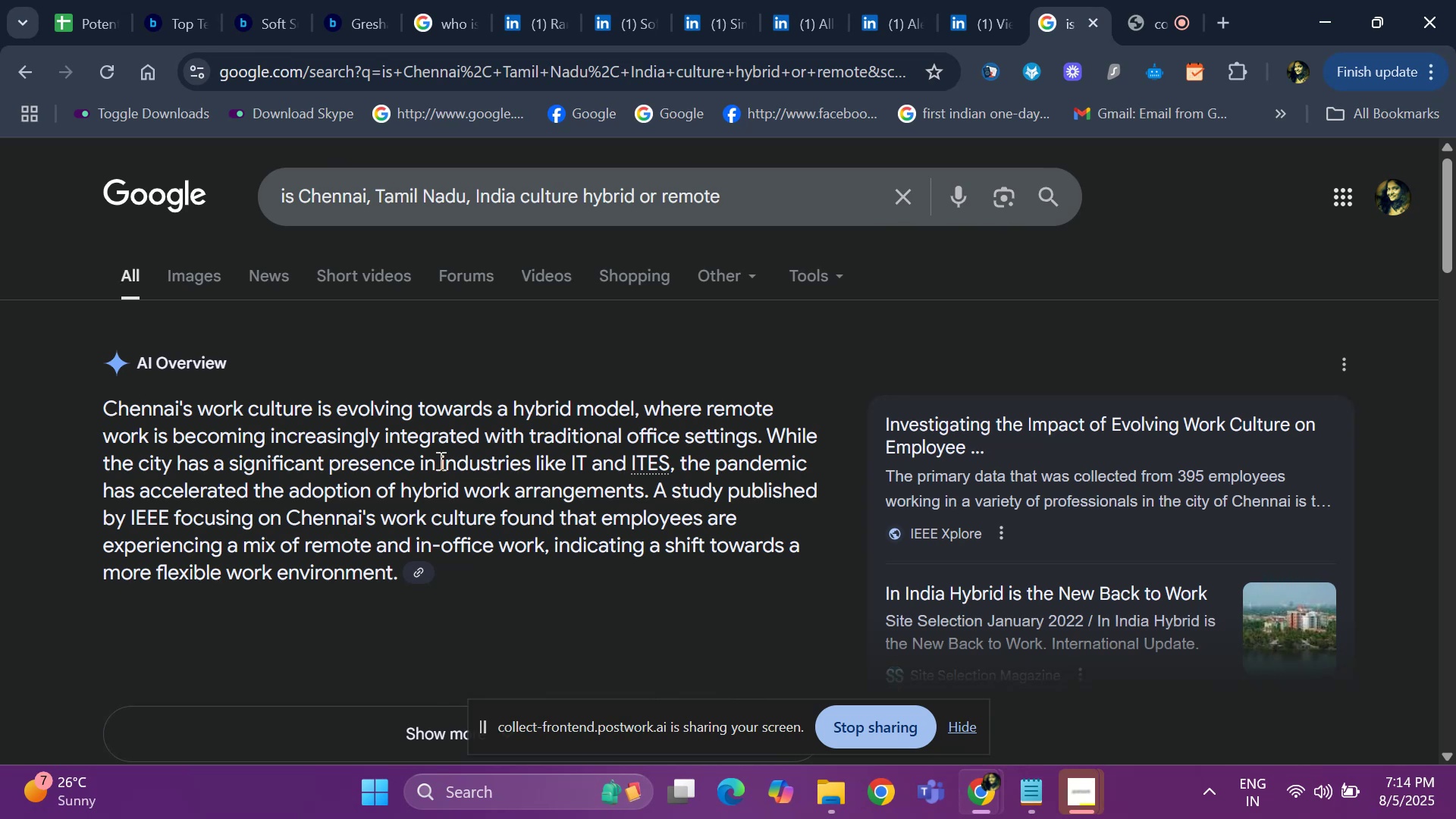 
wait(11.63)
 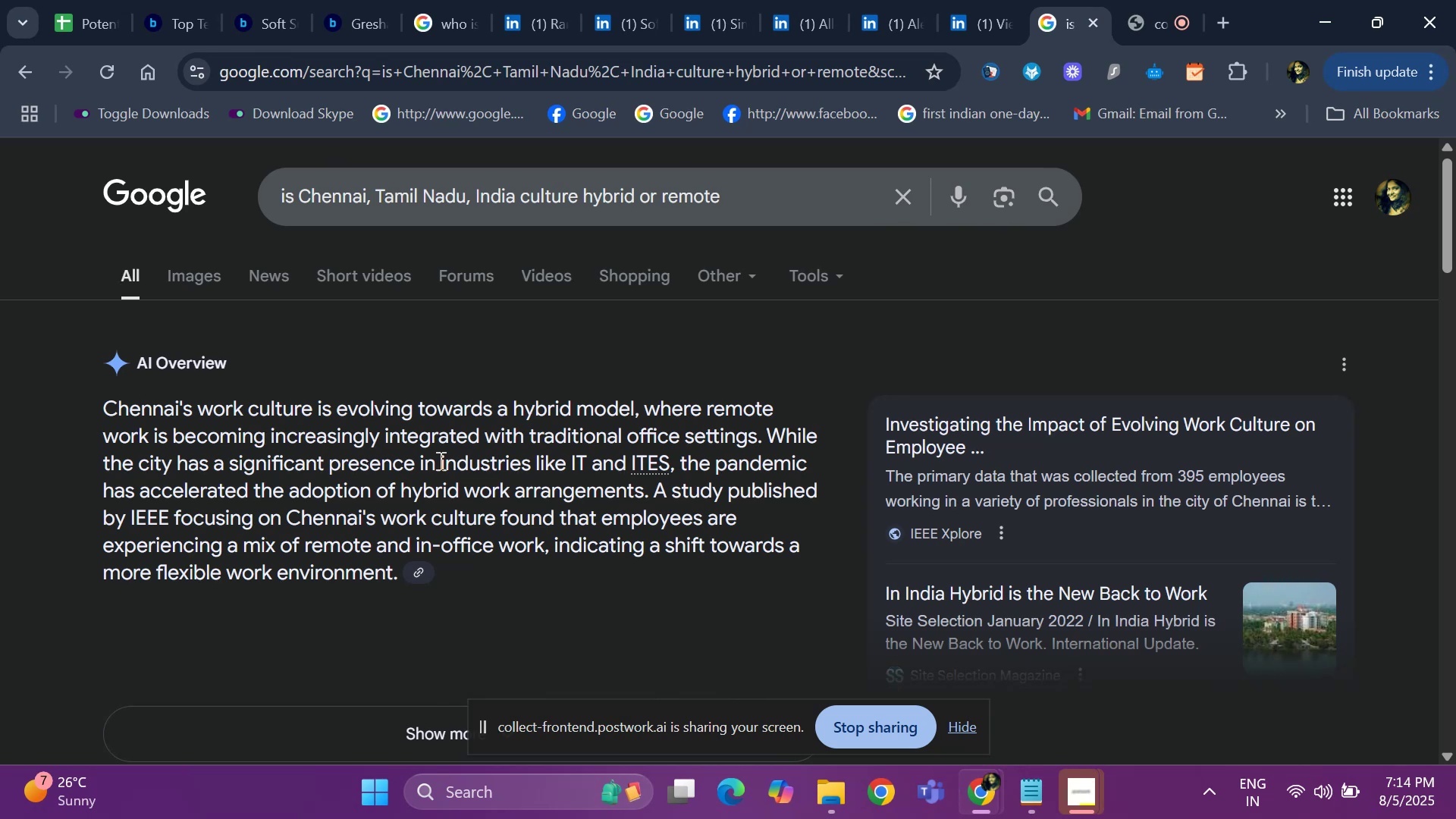 
left_click([54, 0])
 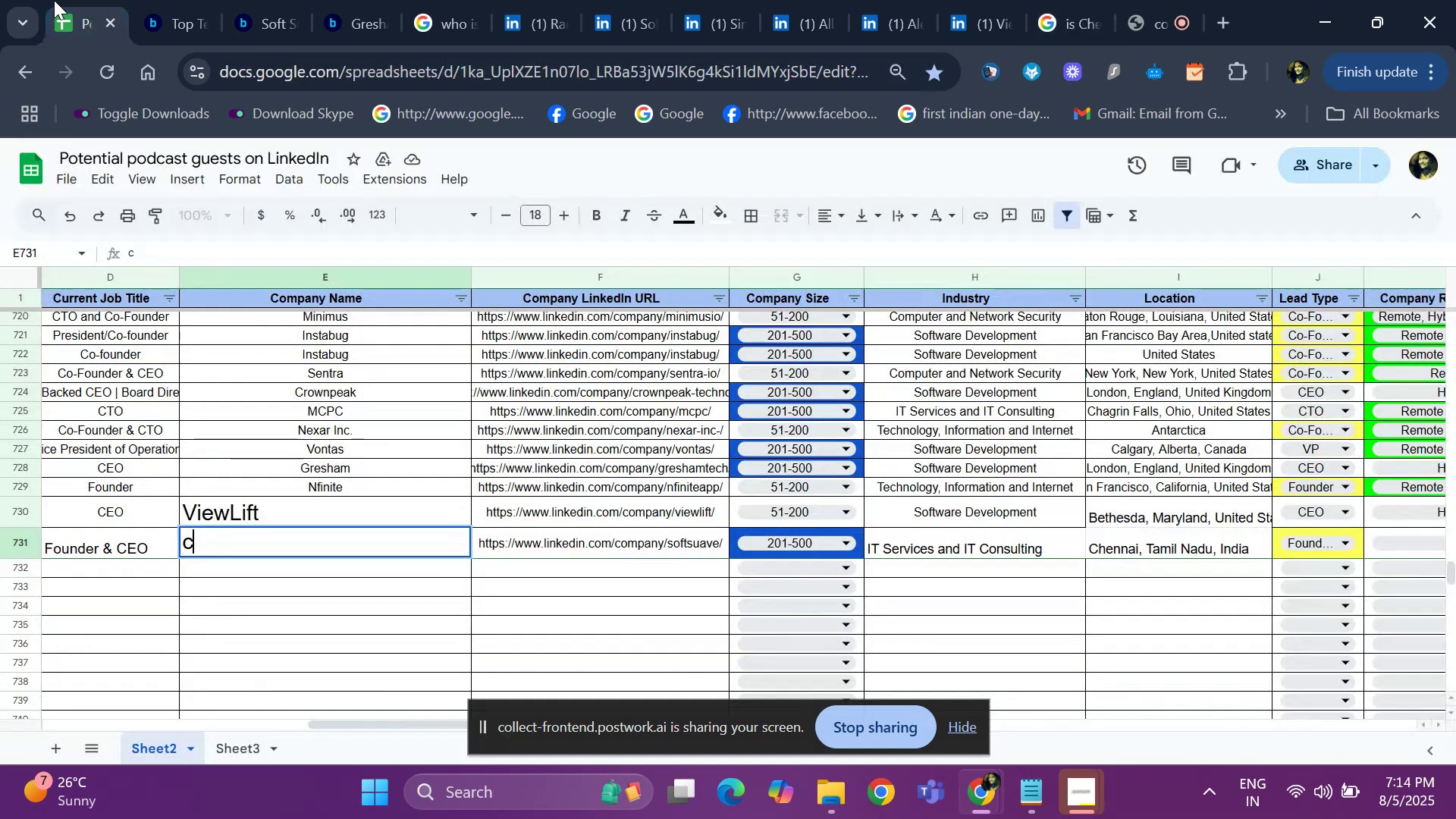 
key(ArrowRight)
 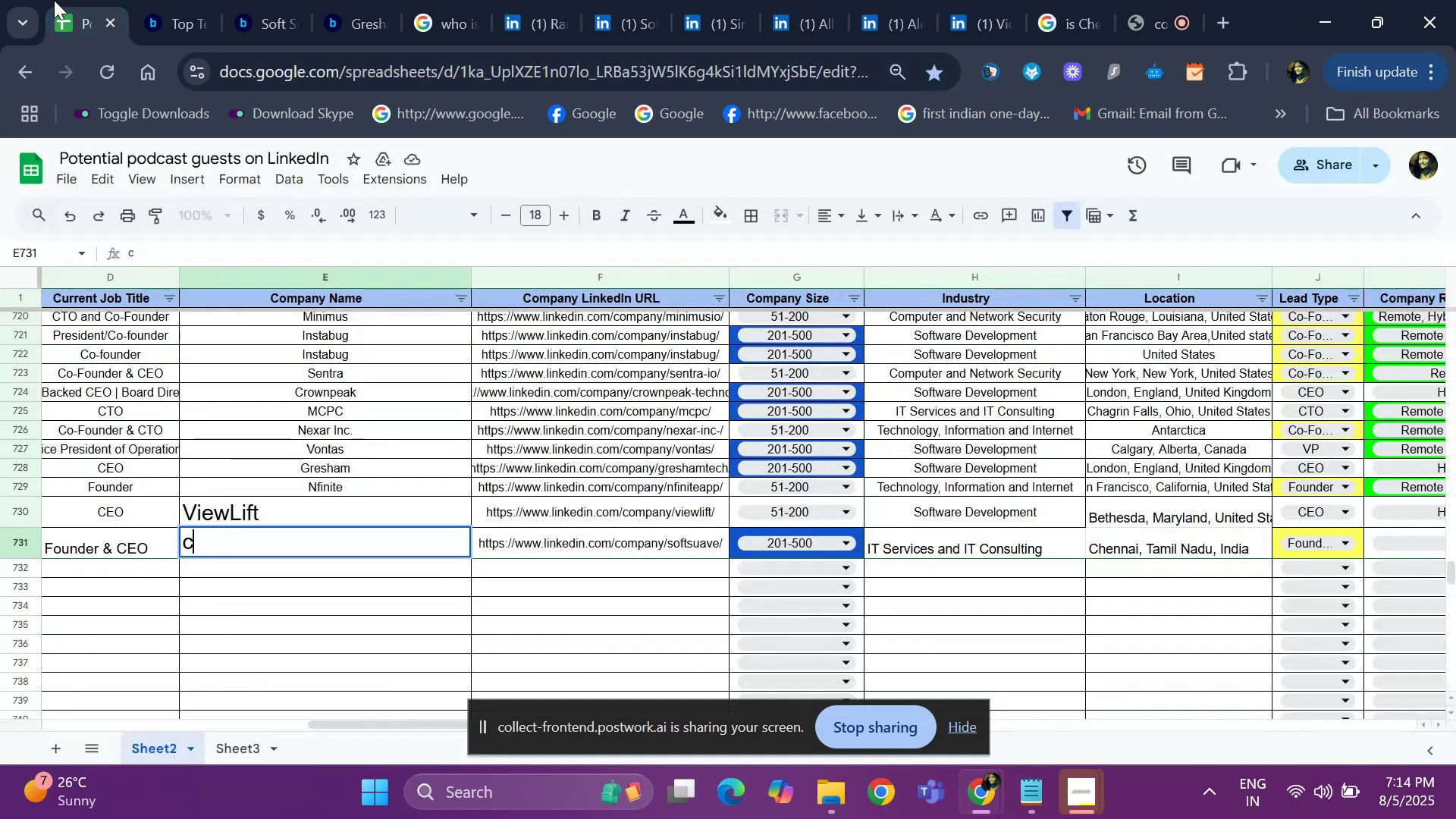 
key(ArrowRight)
 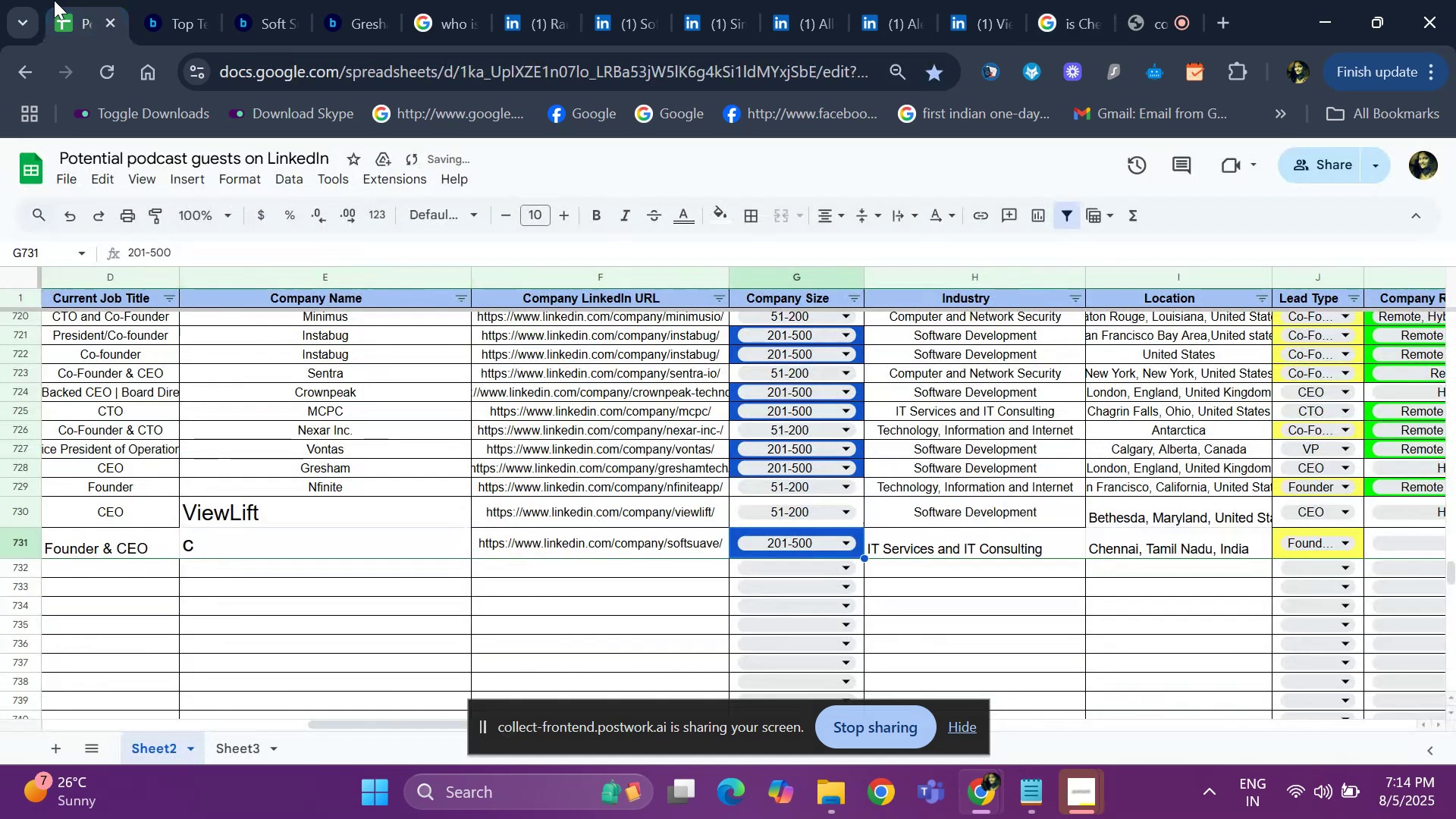 
key(ArrowRight)
 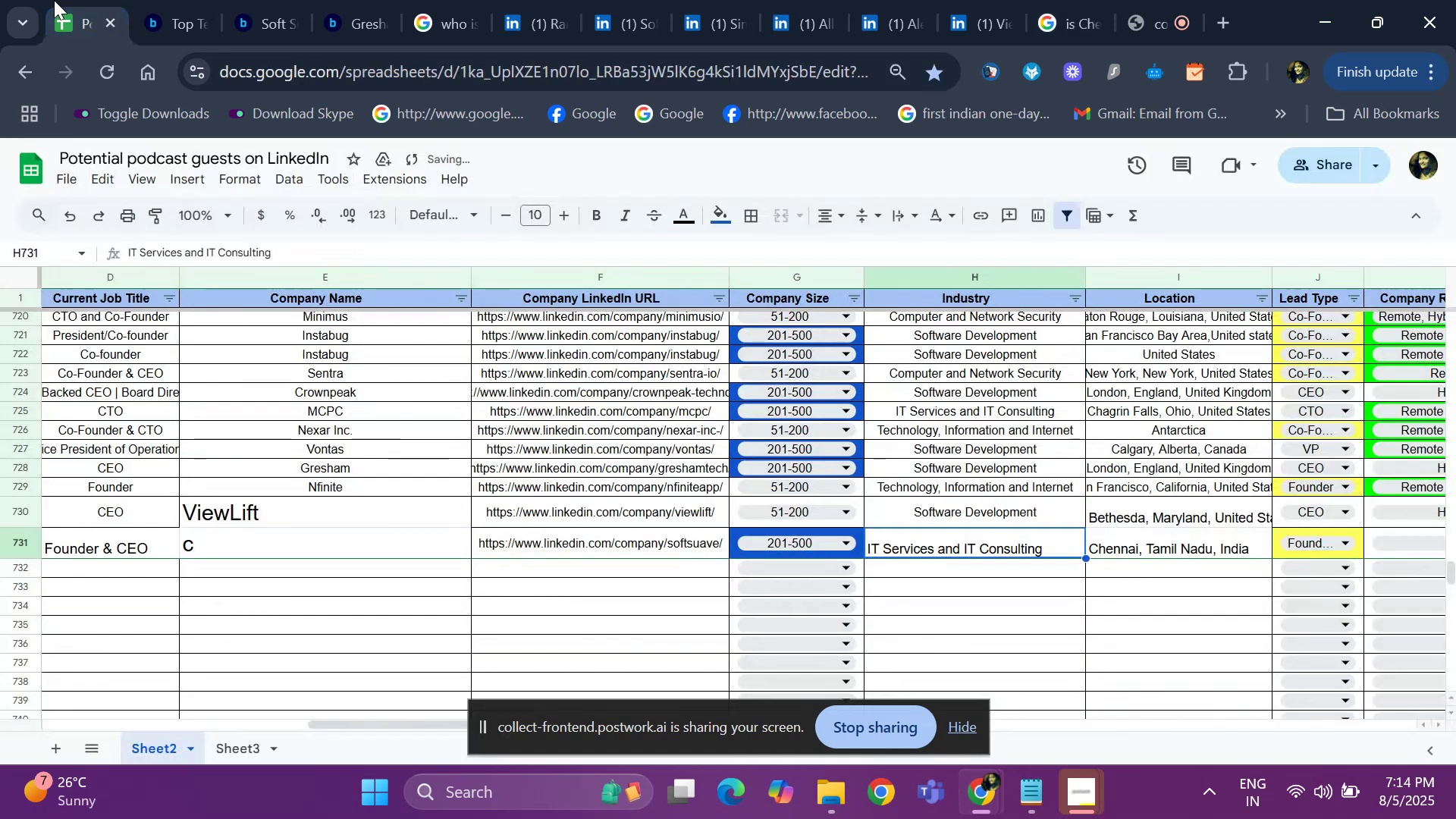 
key(ArrowRight)
 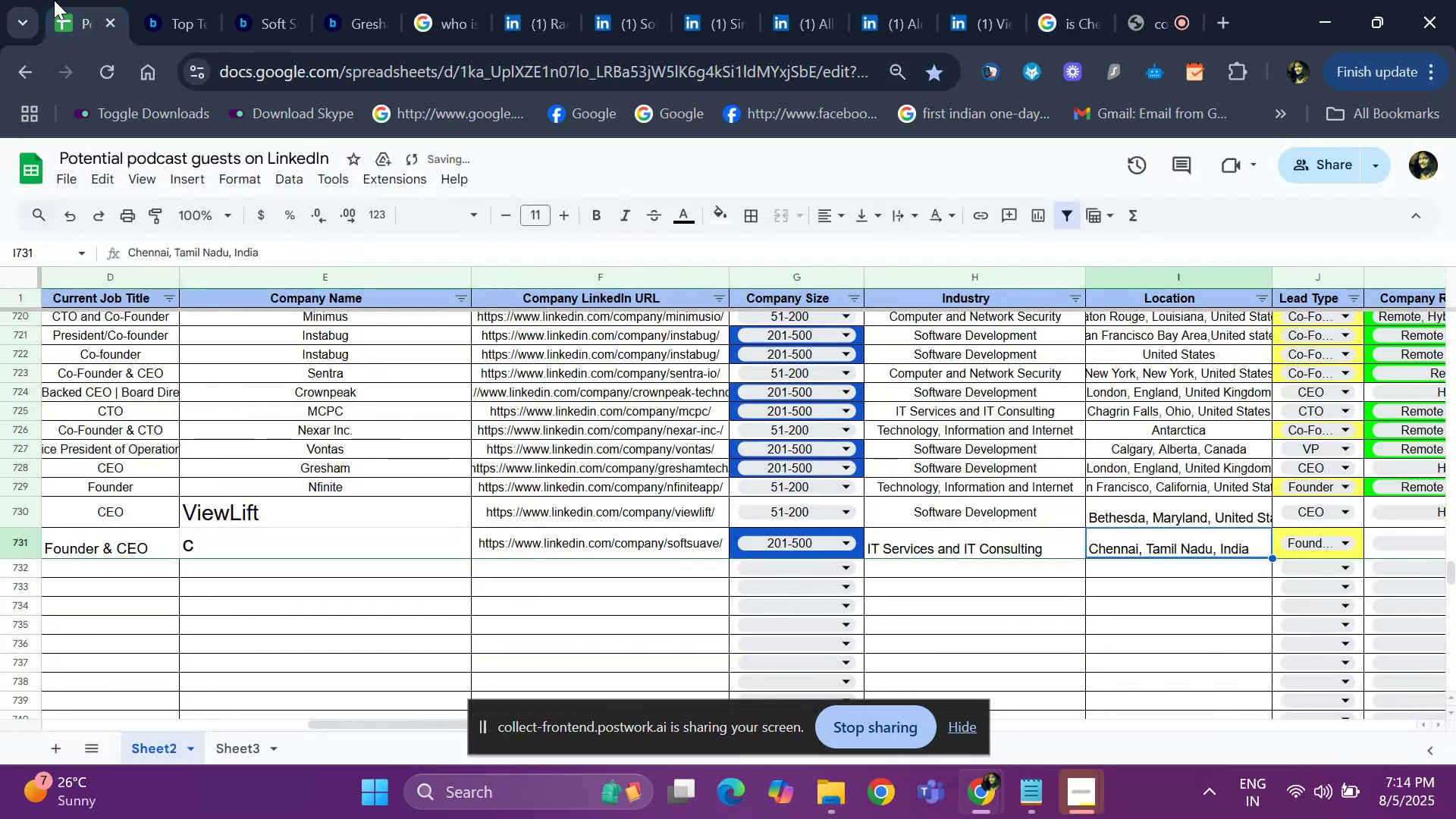 
key(ArrowRight)
 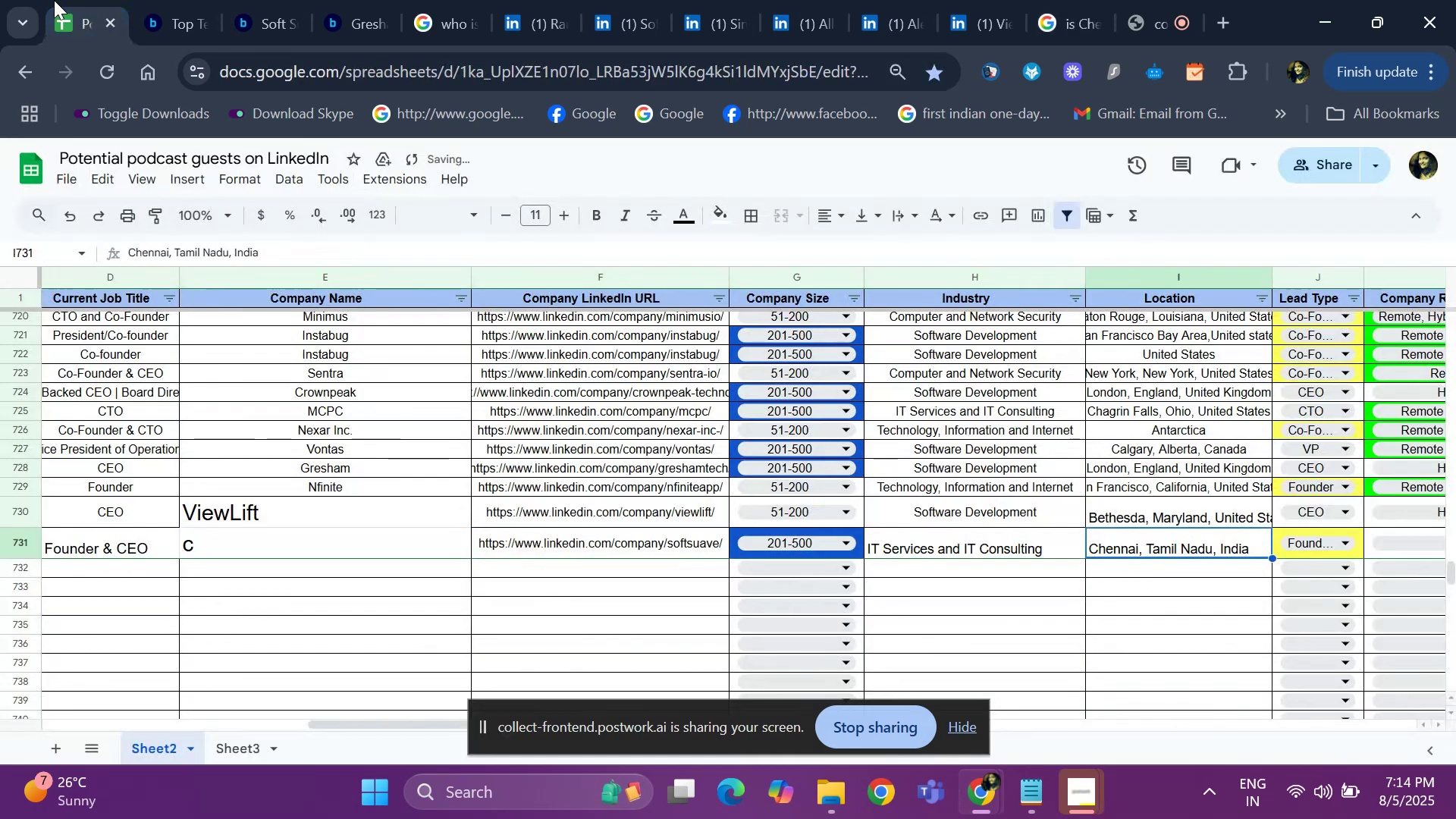 
key(ArrowRight)
 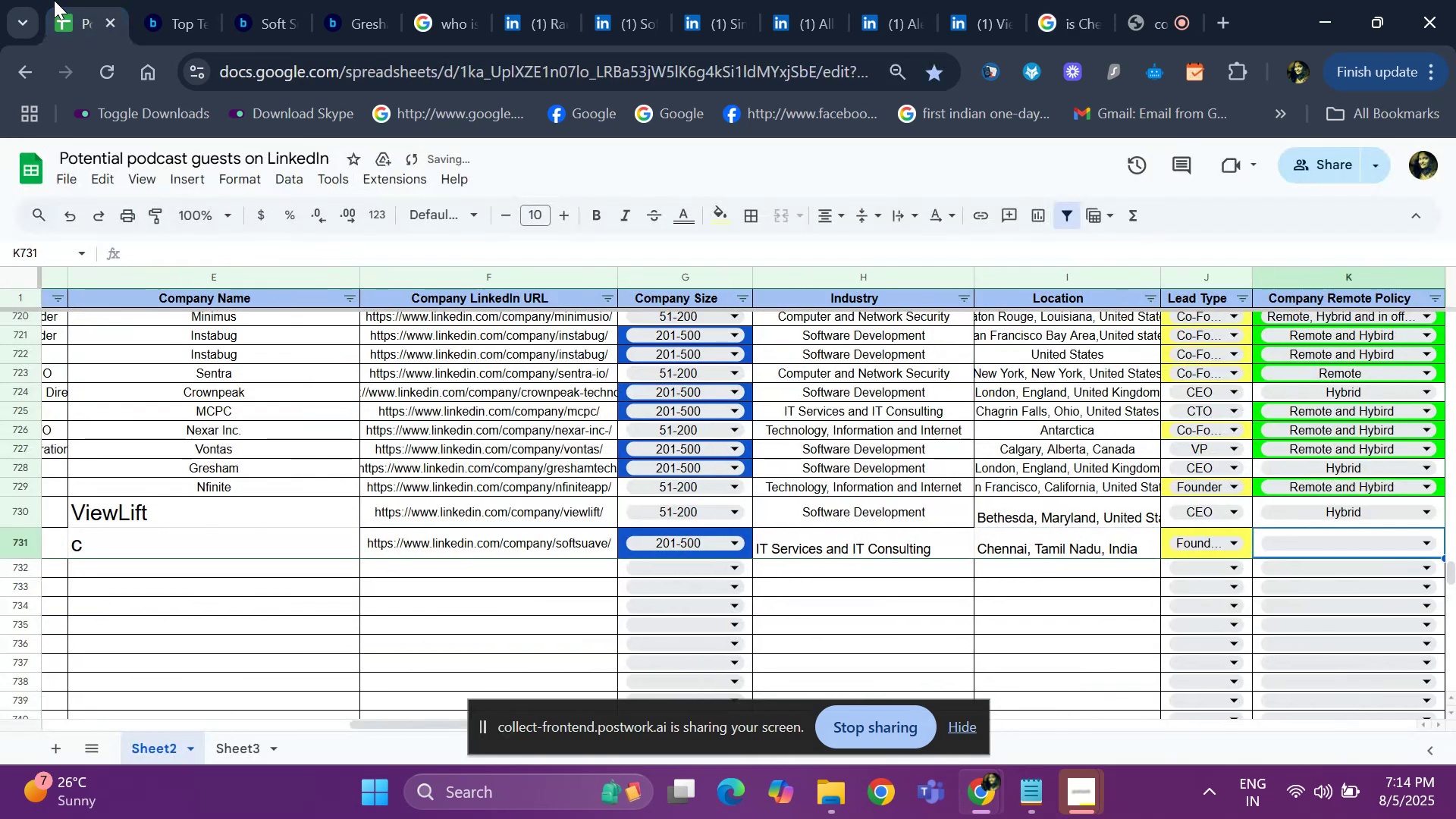 
key(ArrowRight)
 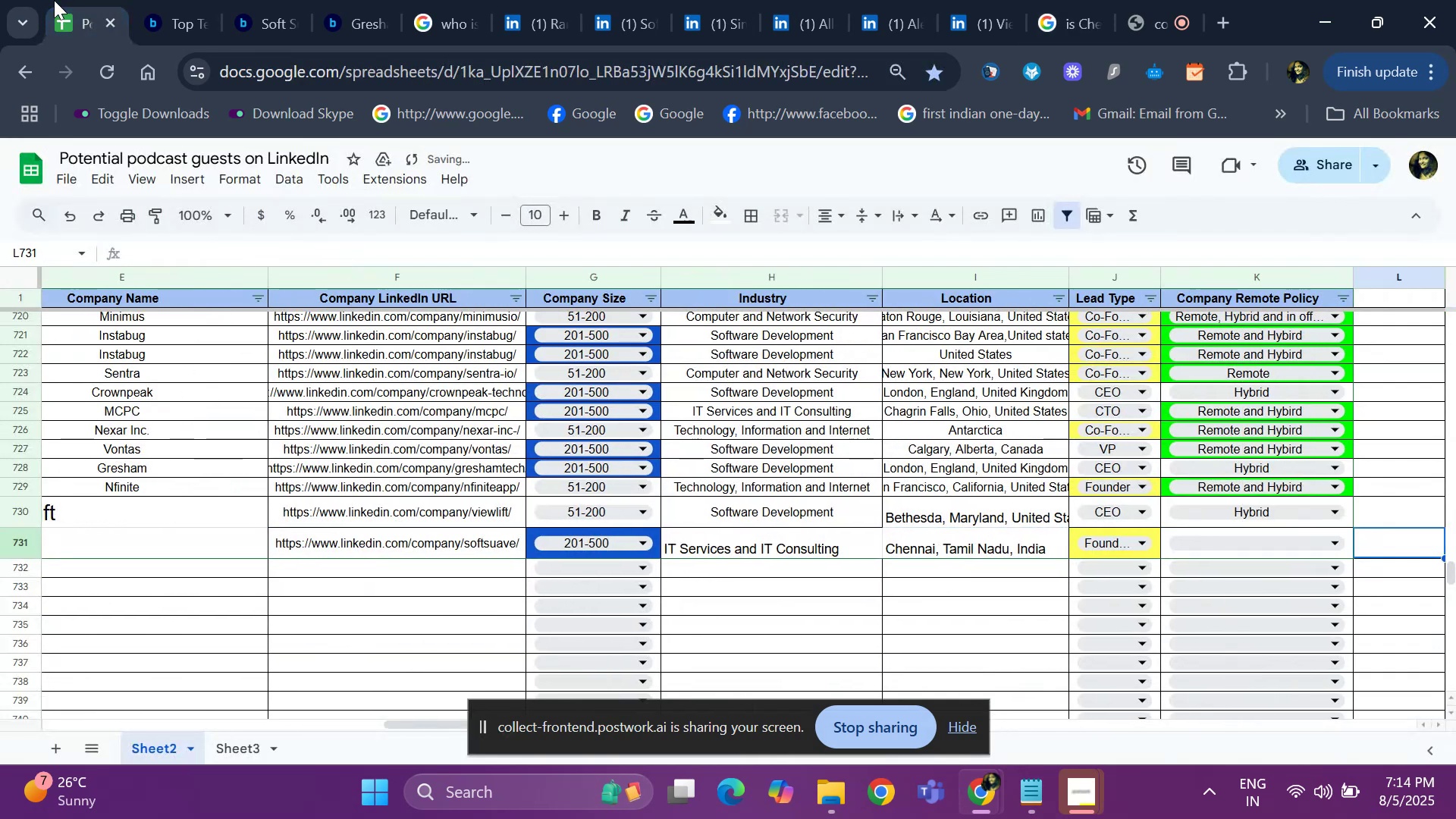 
key(Control+ControlLeft)
 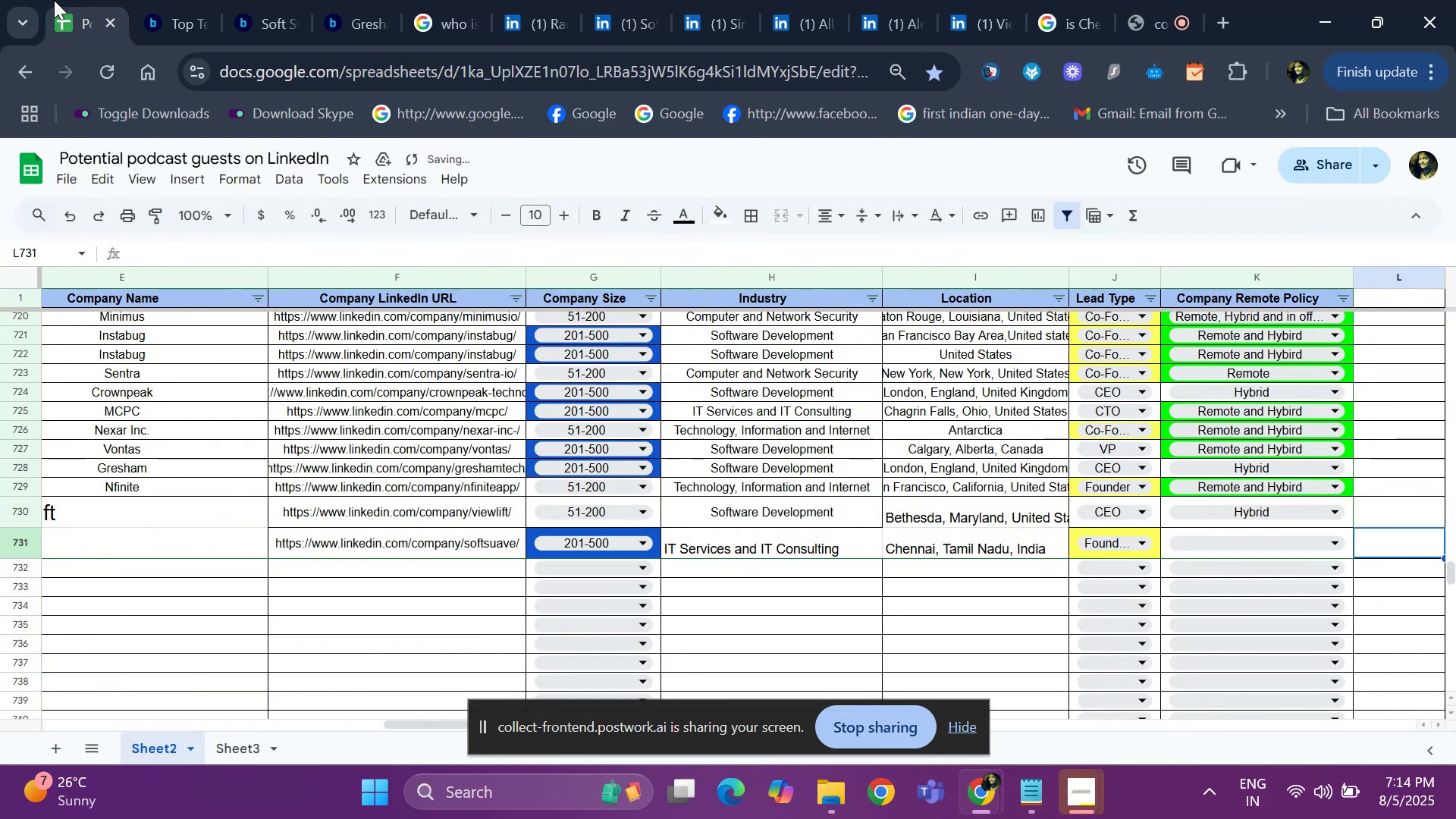 
key(ArrowLeft)
 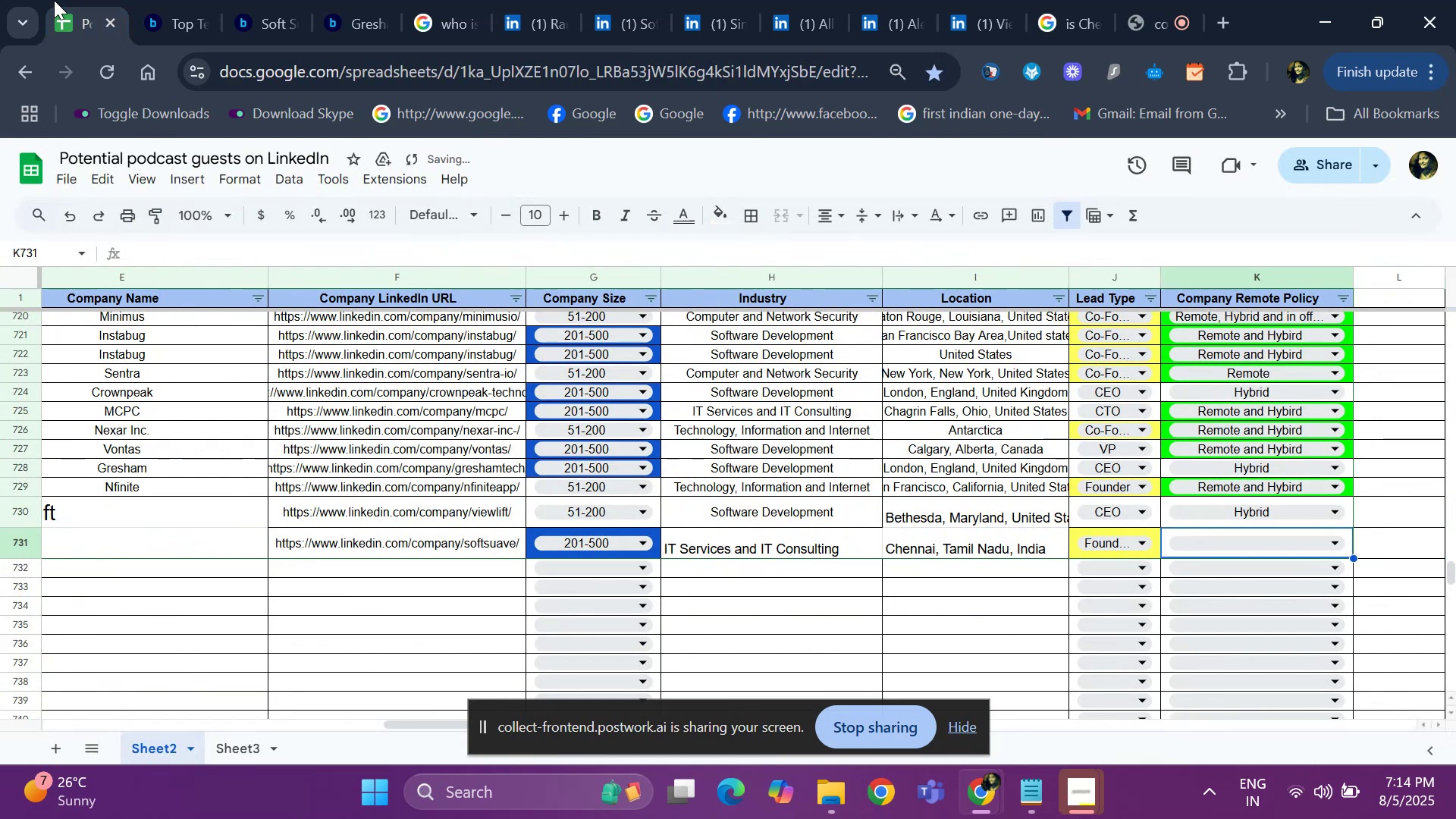 
key(Control+ControlLeft)
 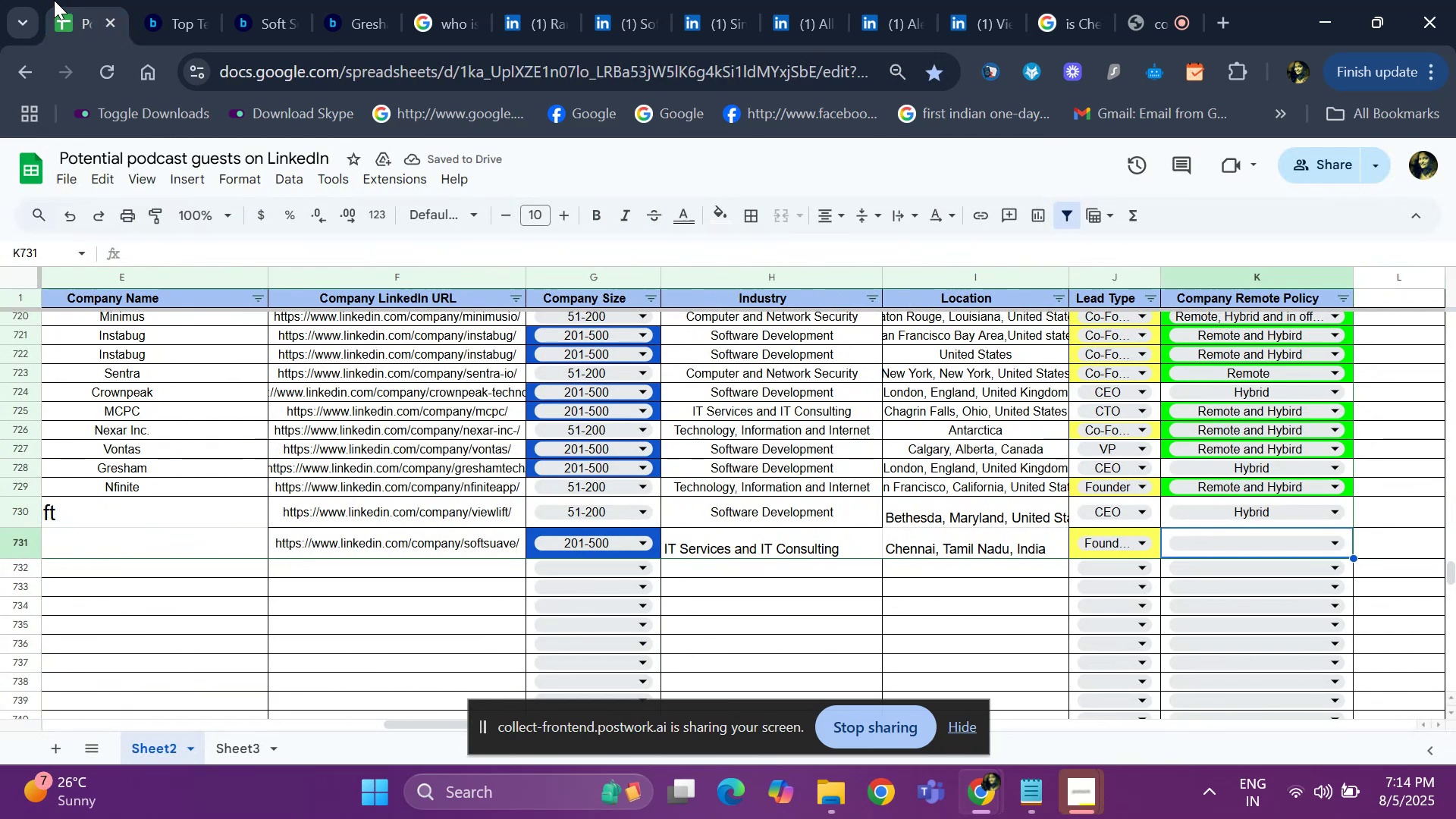 
key(Control+D)
 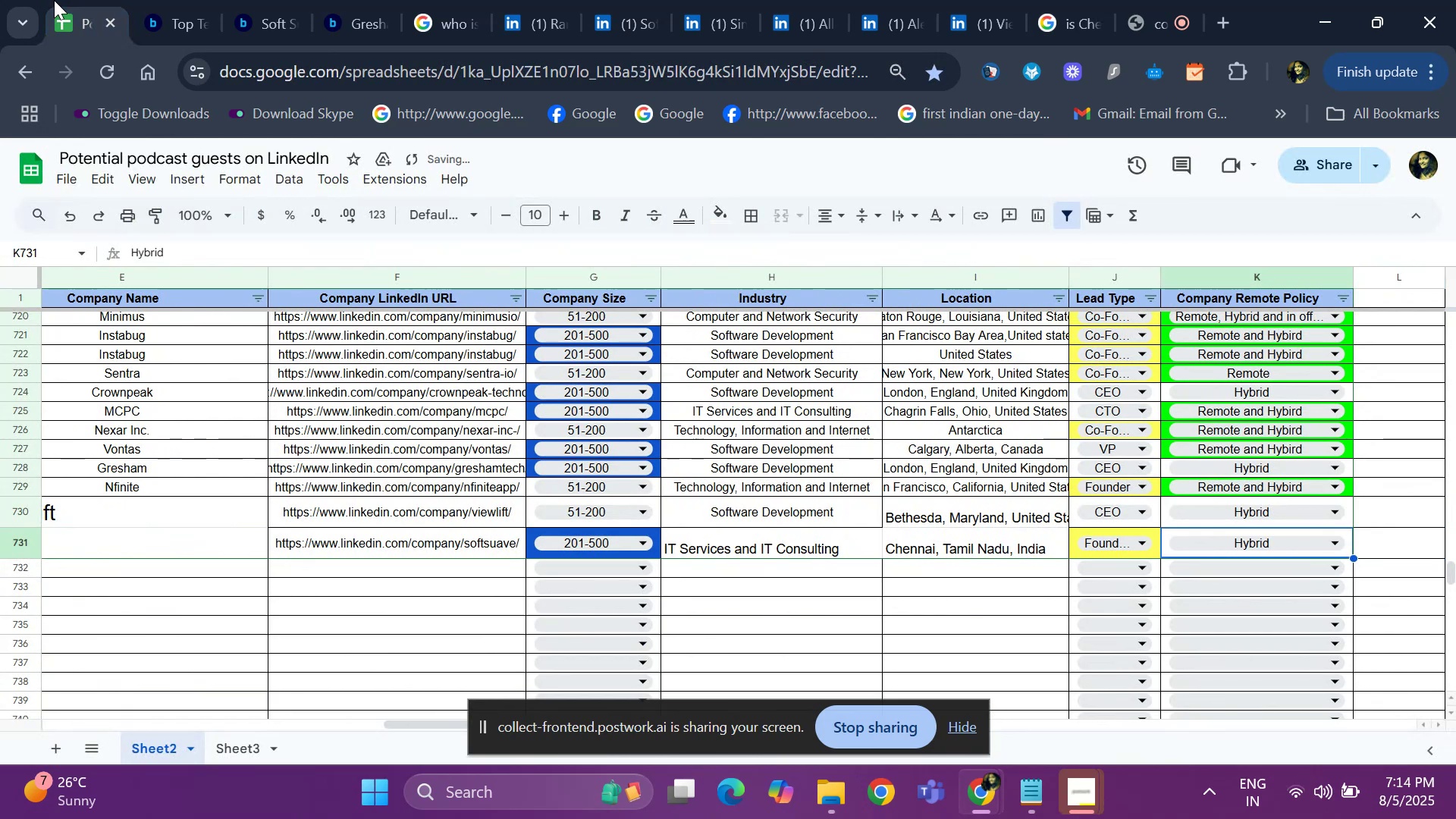 
key(ArrowLeft)
 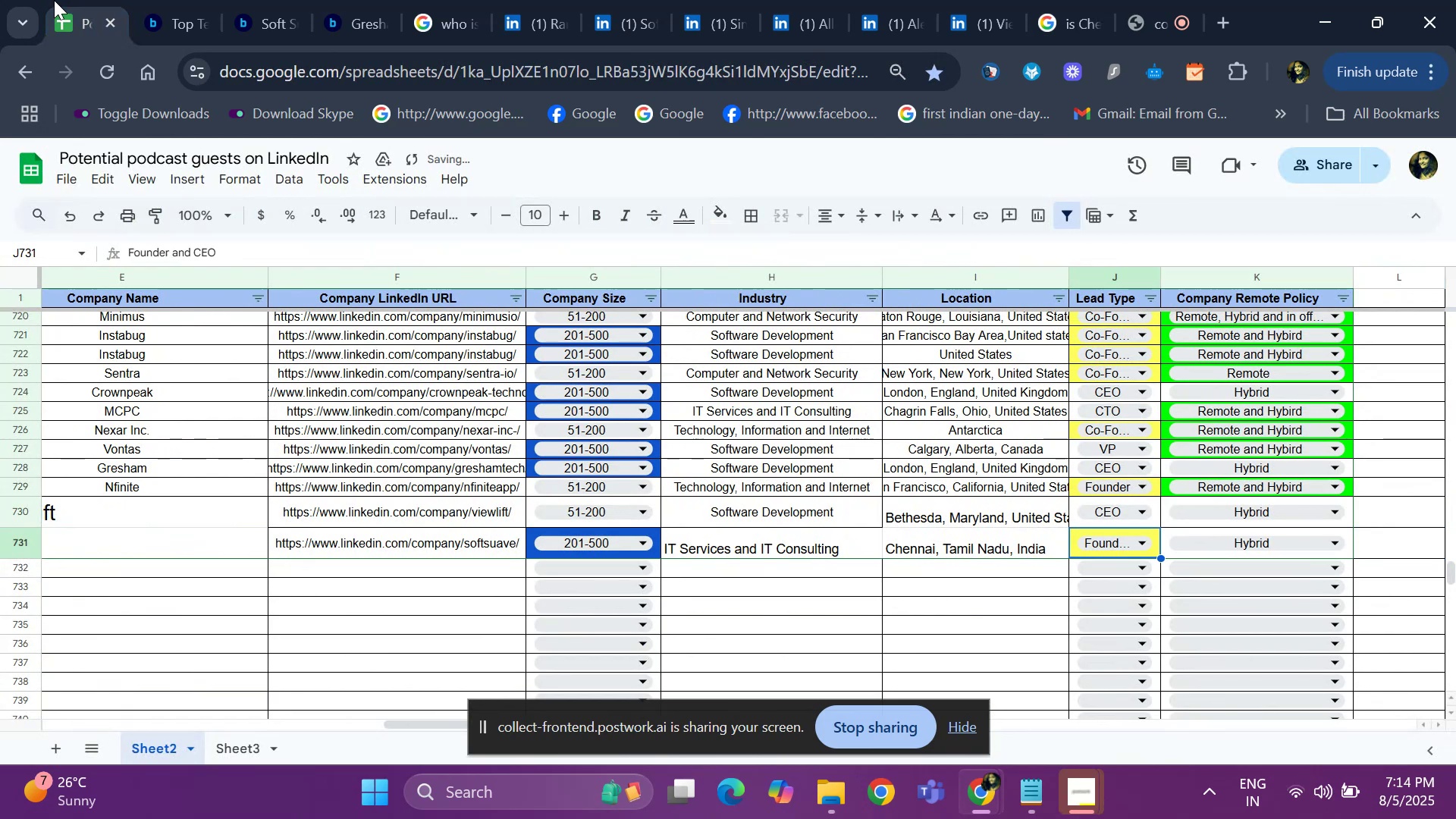 
hold_key(key=ArrowLeft, duration=0.95)
 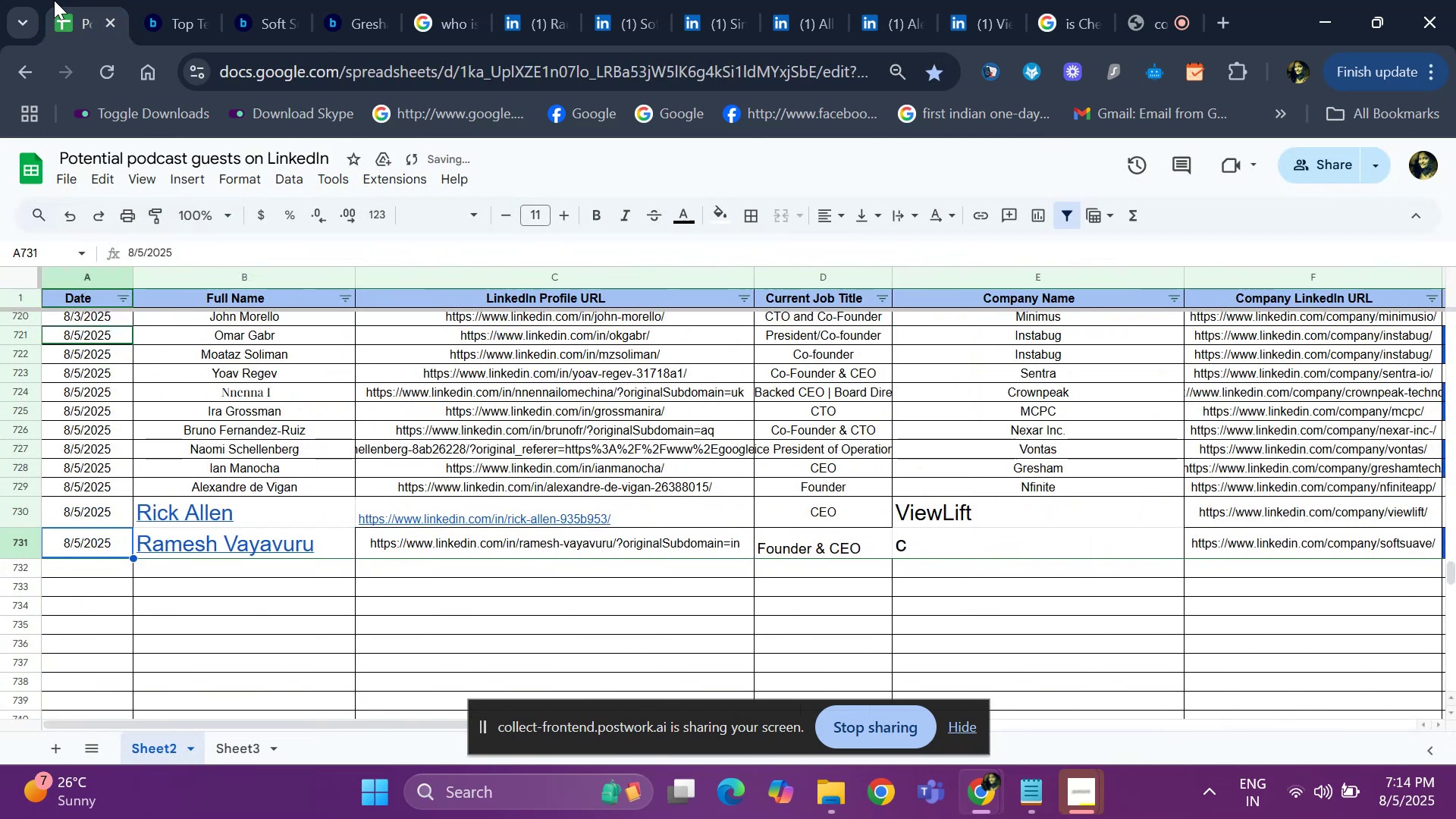 
key(ArrowDown)
 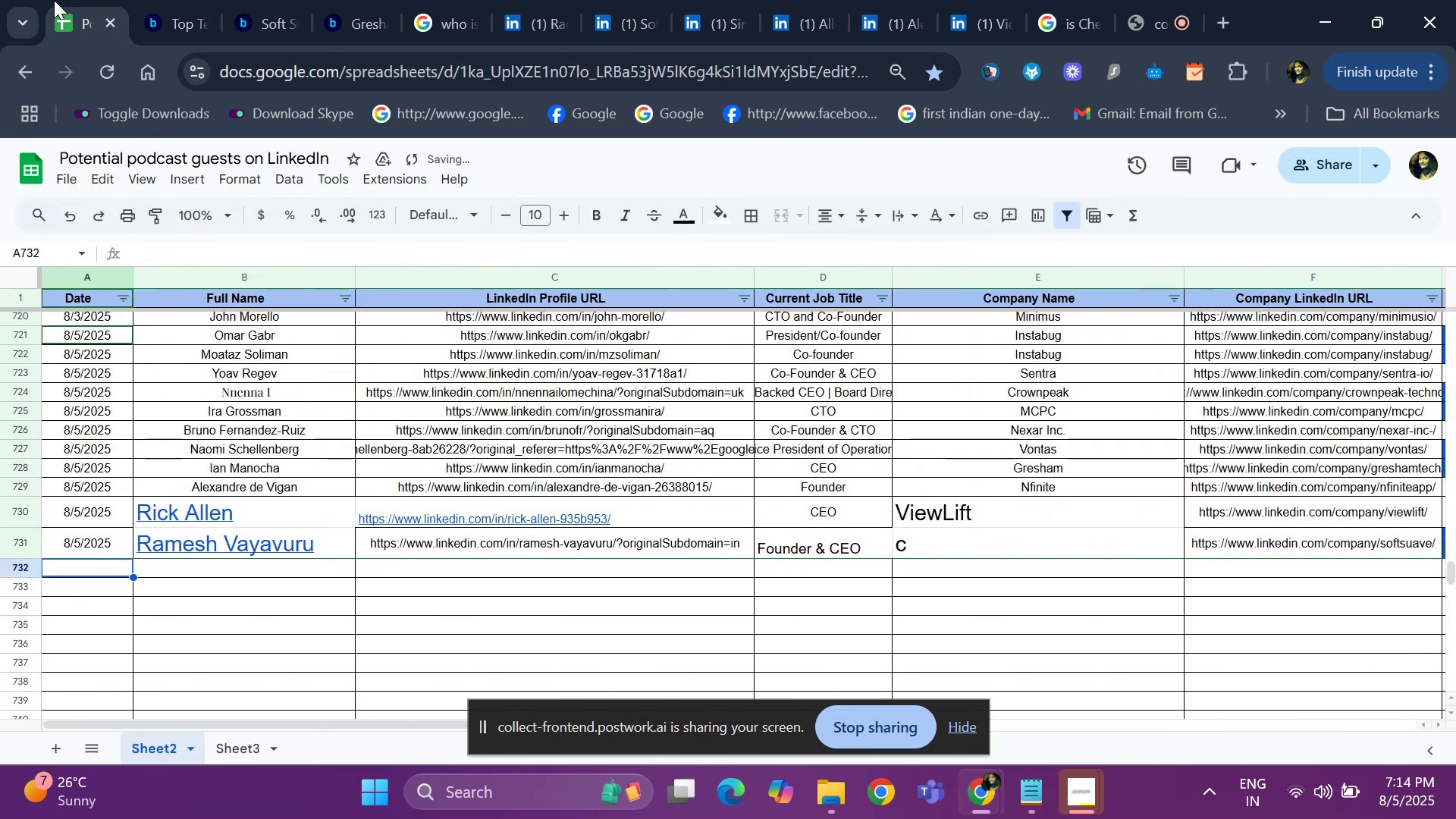 
key(Control+ControlLeft)
 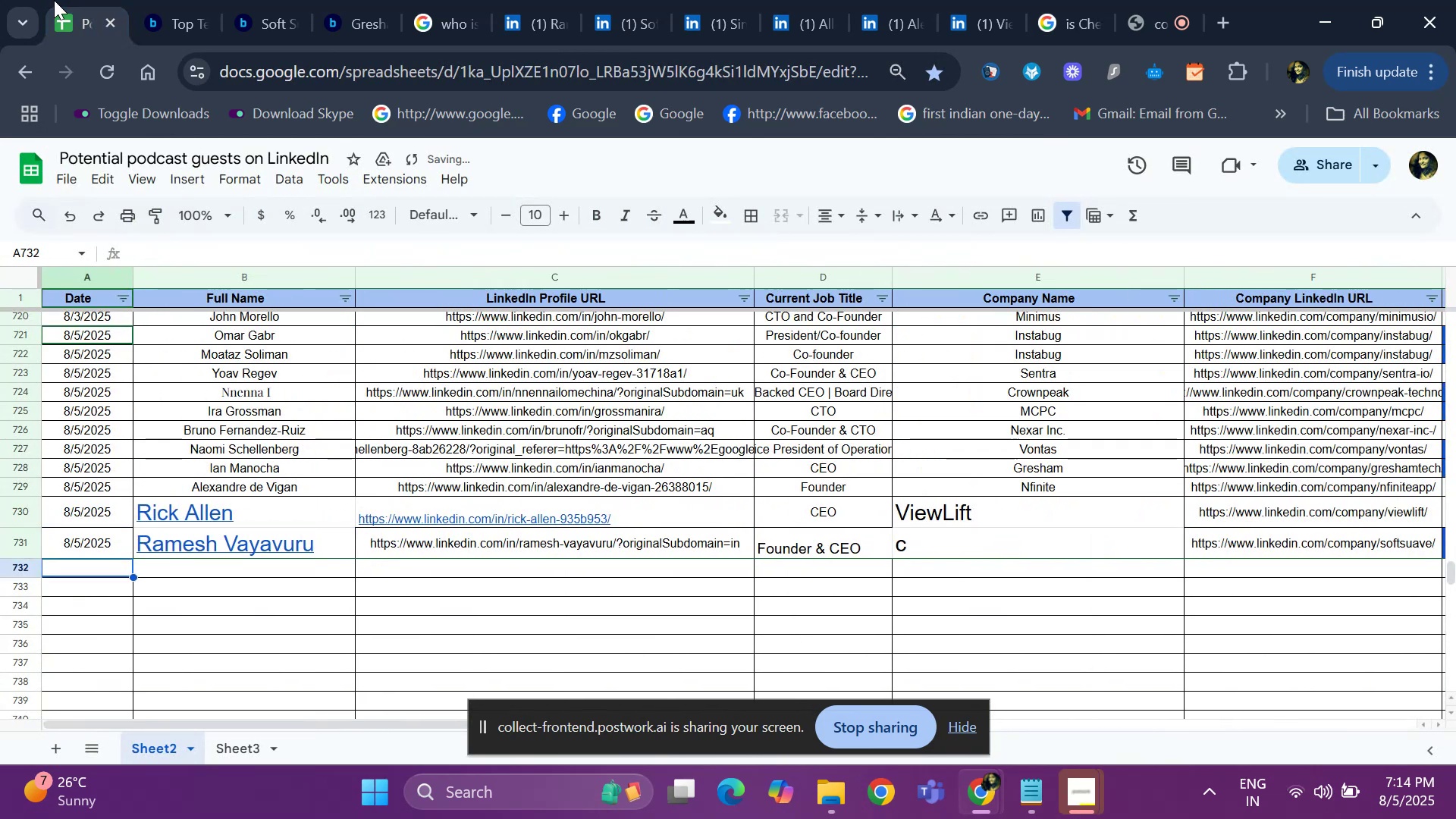 
key(Control+D)
 